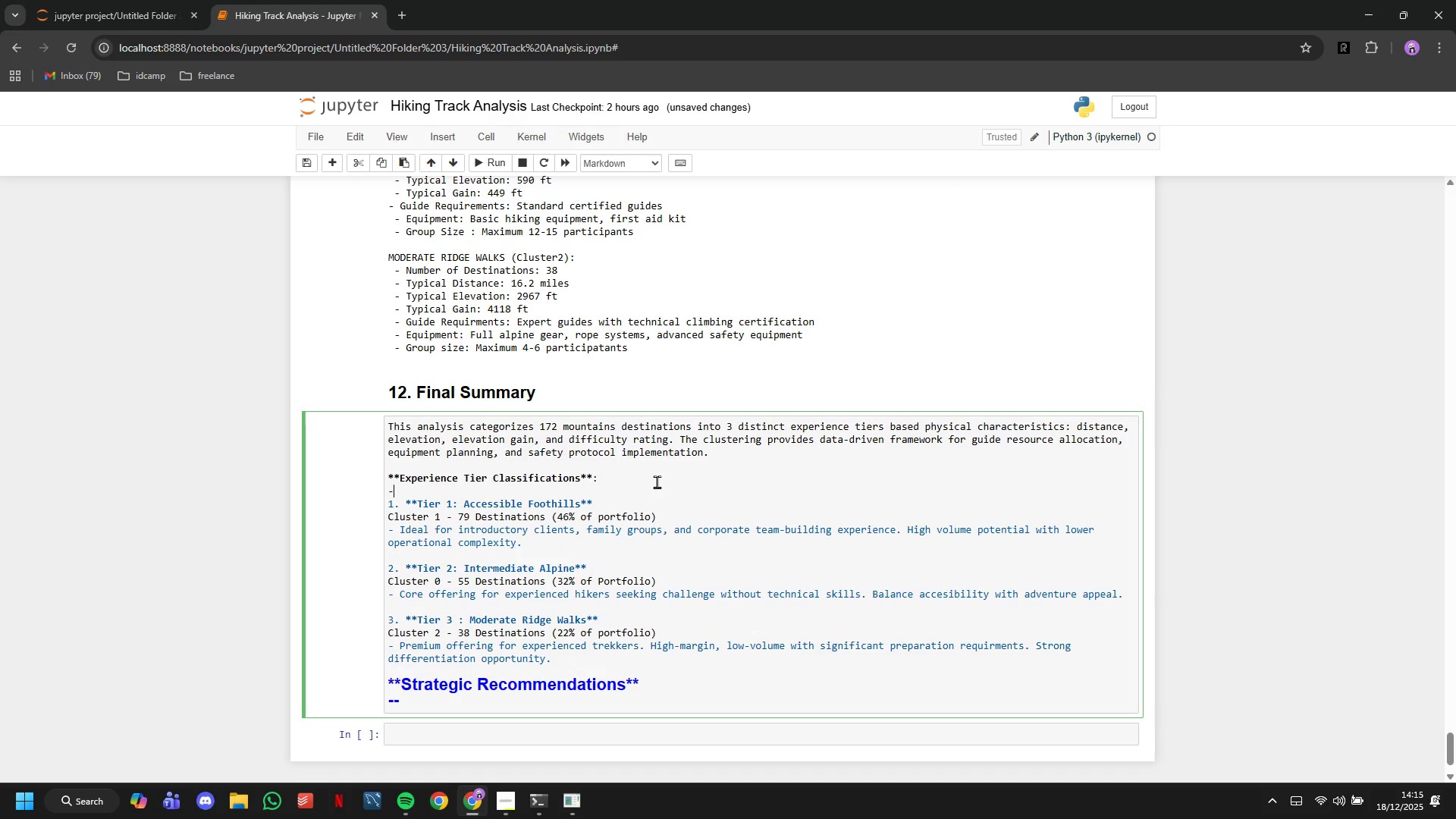 
key(Minus)
 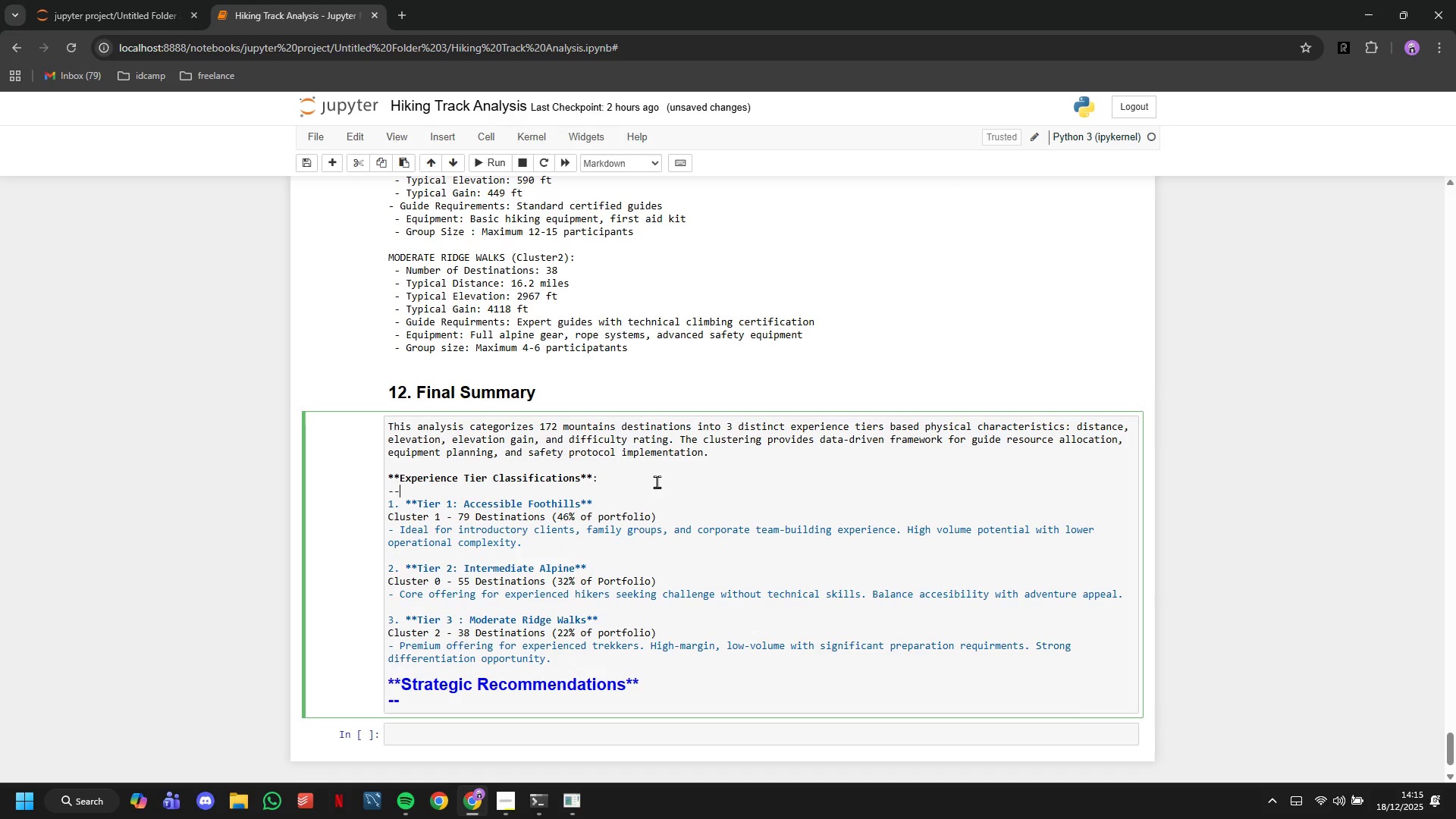 
key(Minus)
 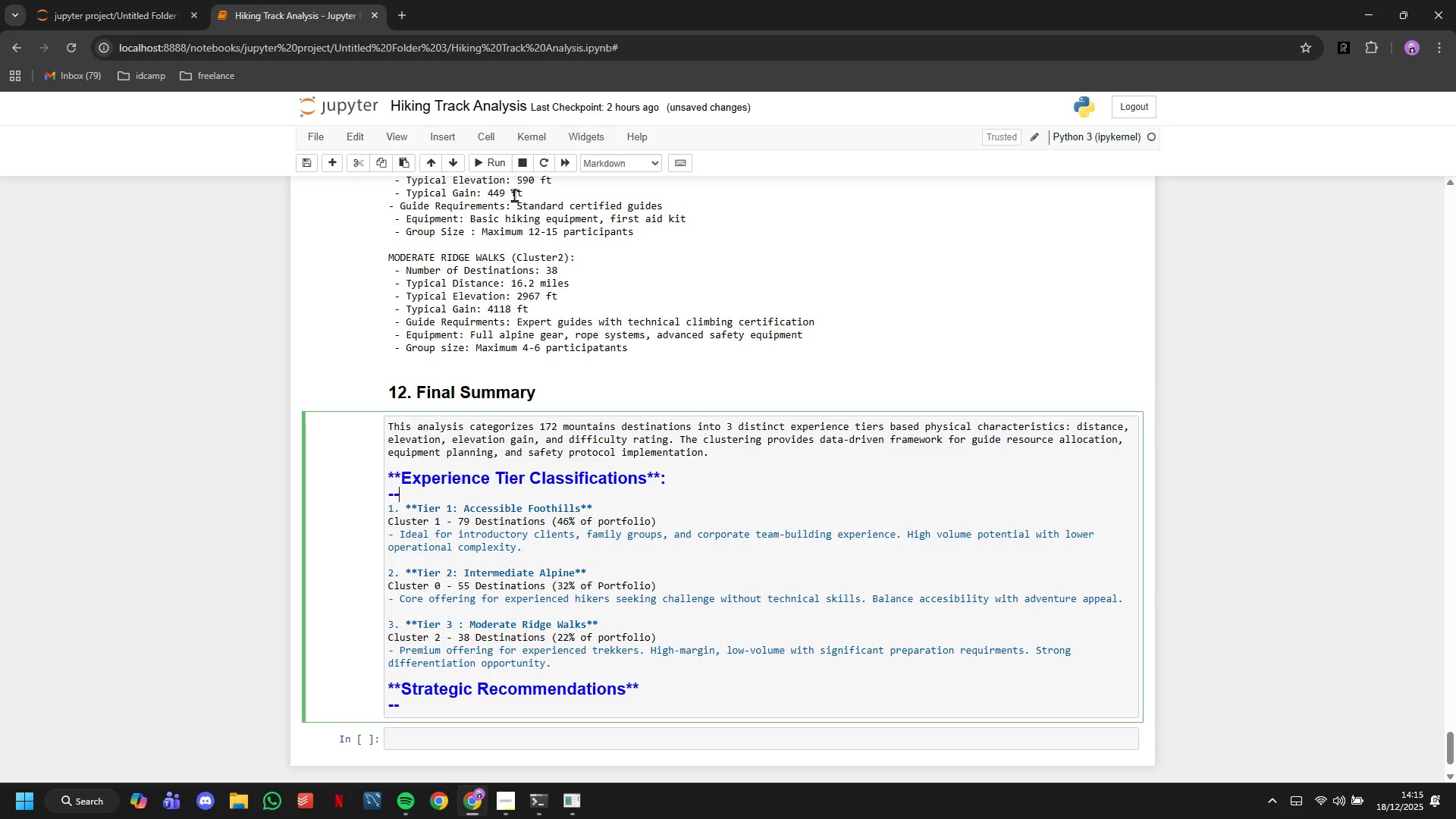 
left_click([500, 167])
 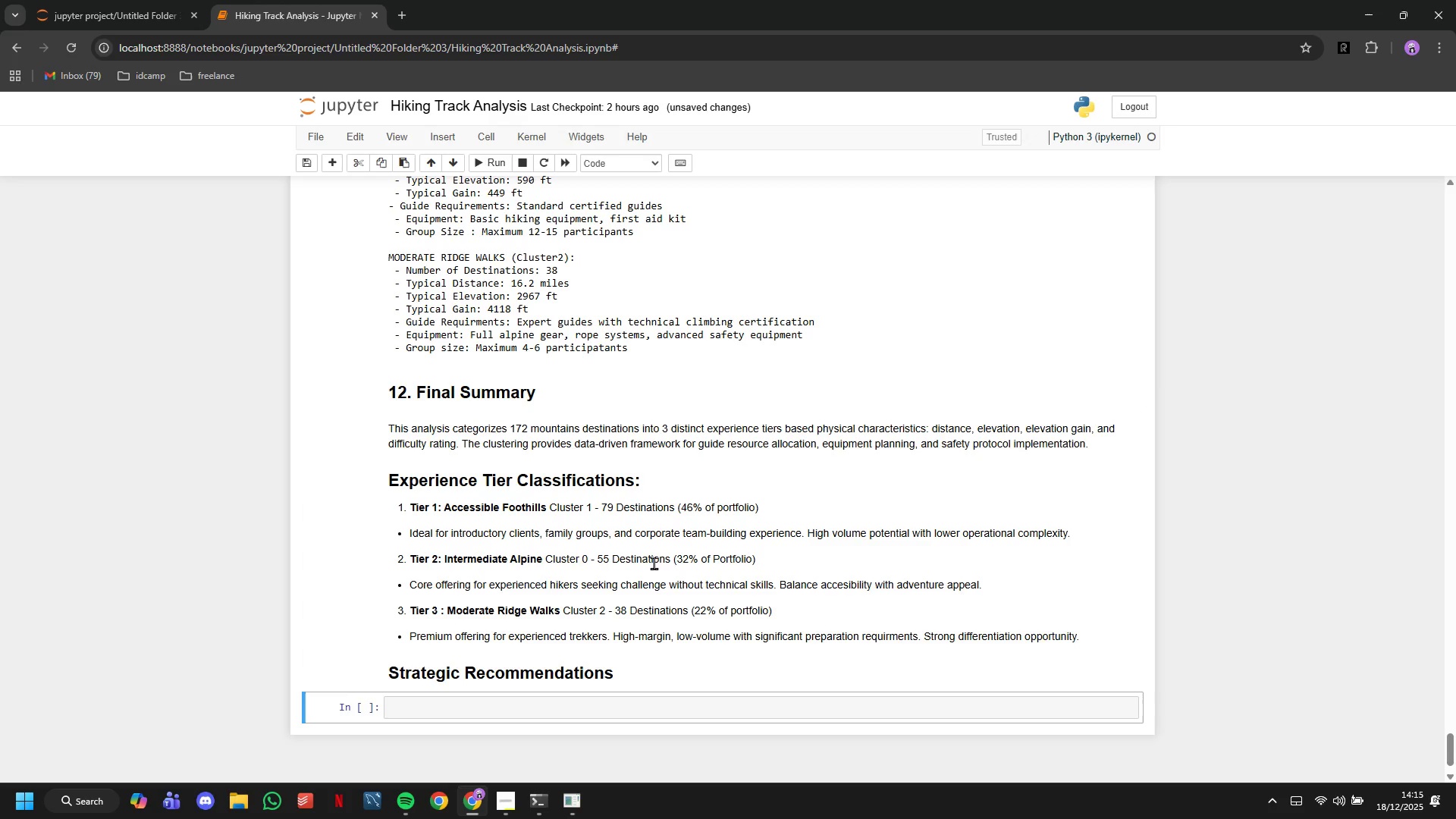 
double_click([653, 563])
 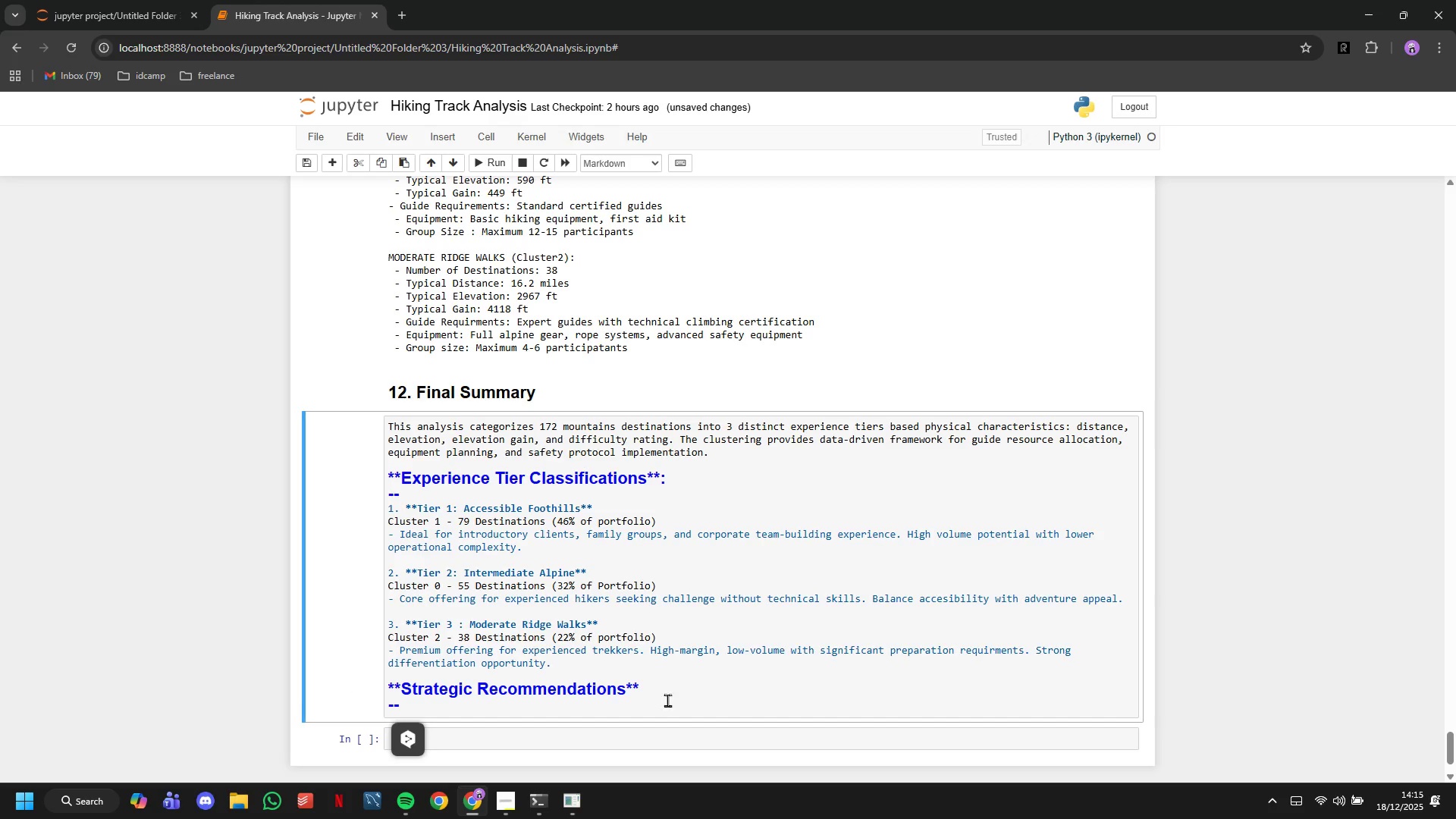 
left_click([665, 708])
 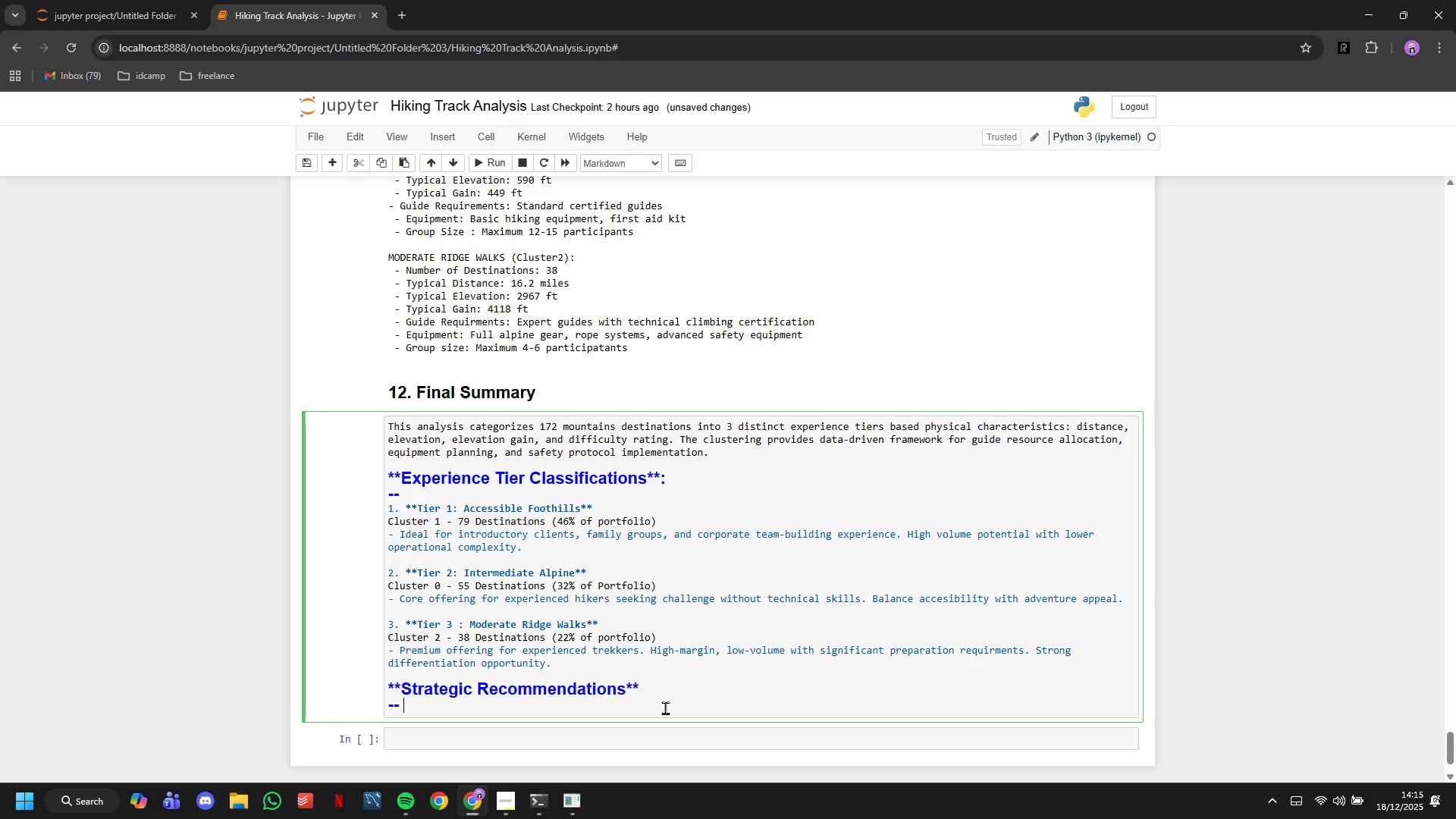 
type(##)
key(Backspace)
key(Backspace)
type(1. \)
key(Backspace)
key(Backspace)
key(Backspace)
key(Backspace)
 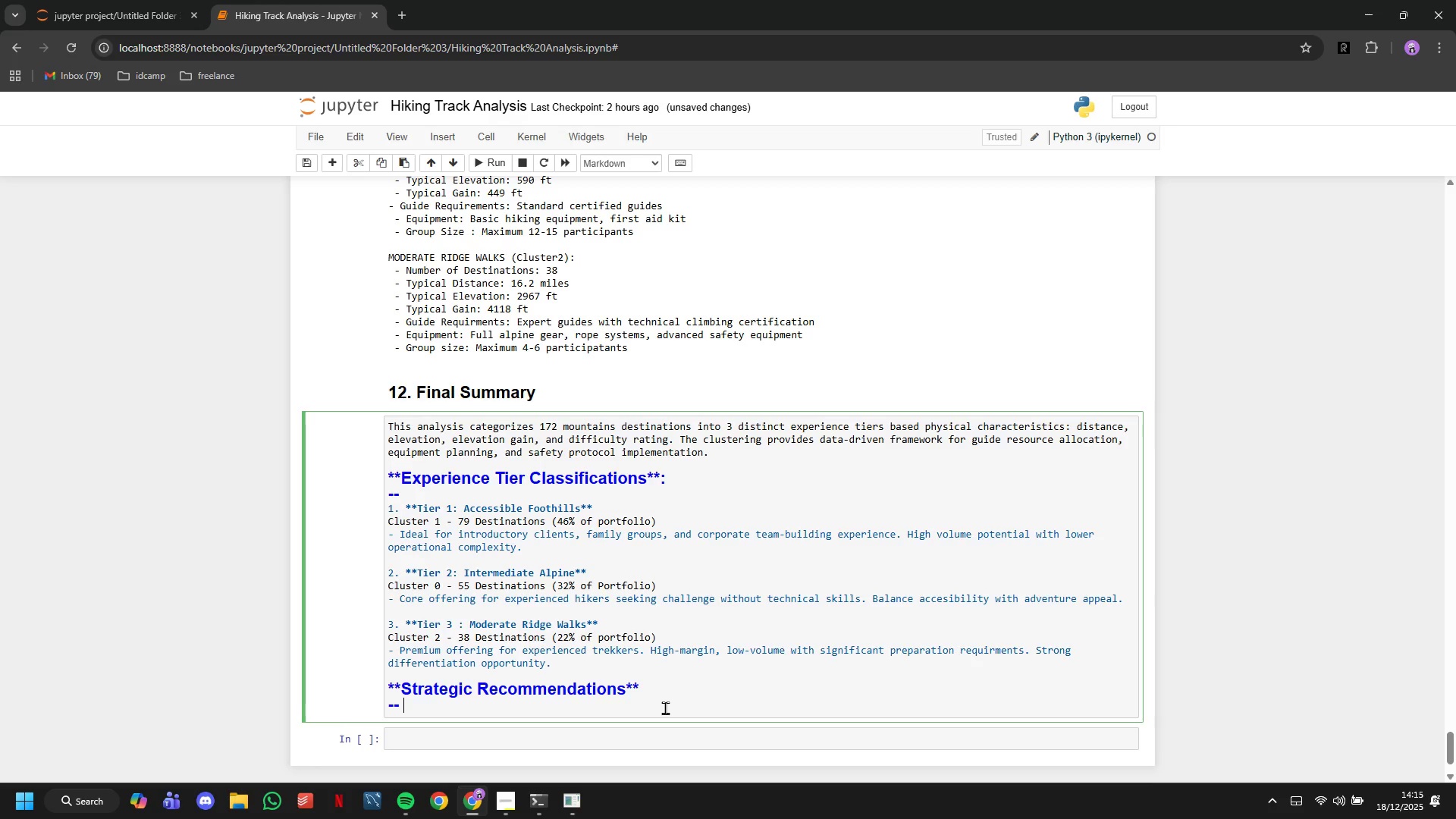 
key(Enter)
 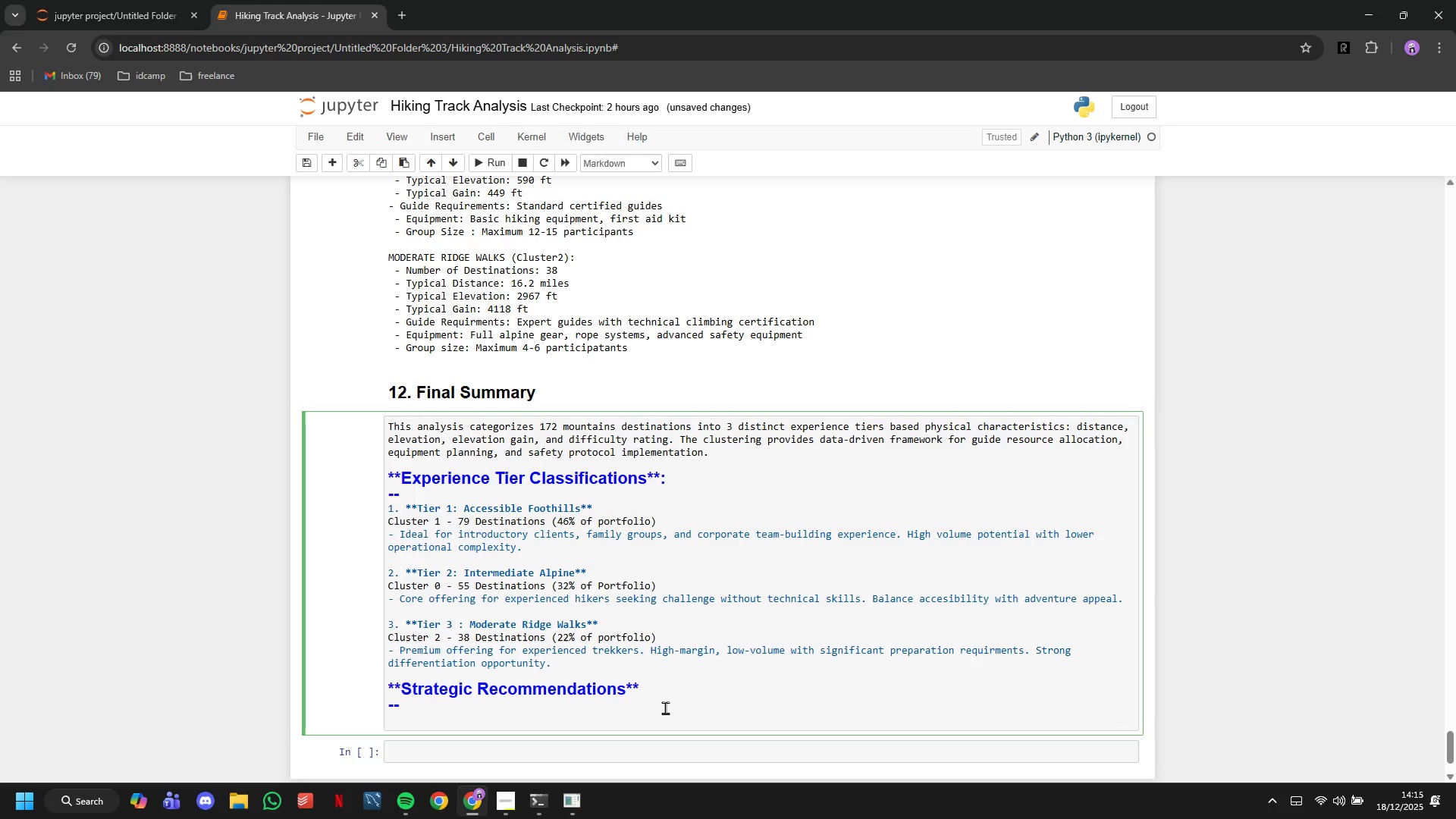 
type(1)
key(Backspace)
type(****)
 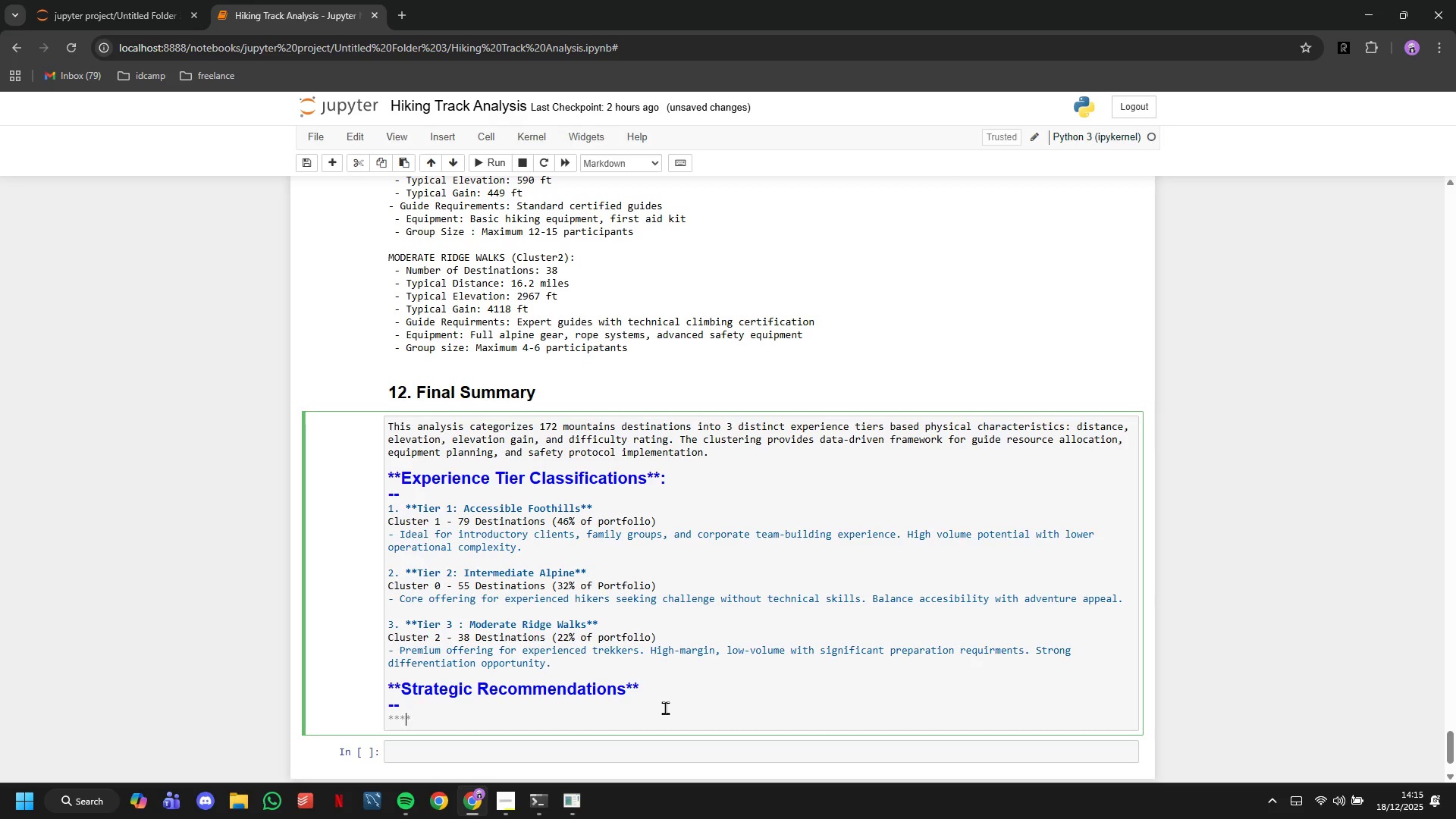 
 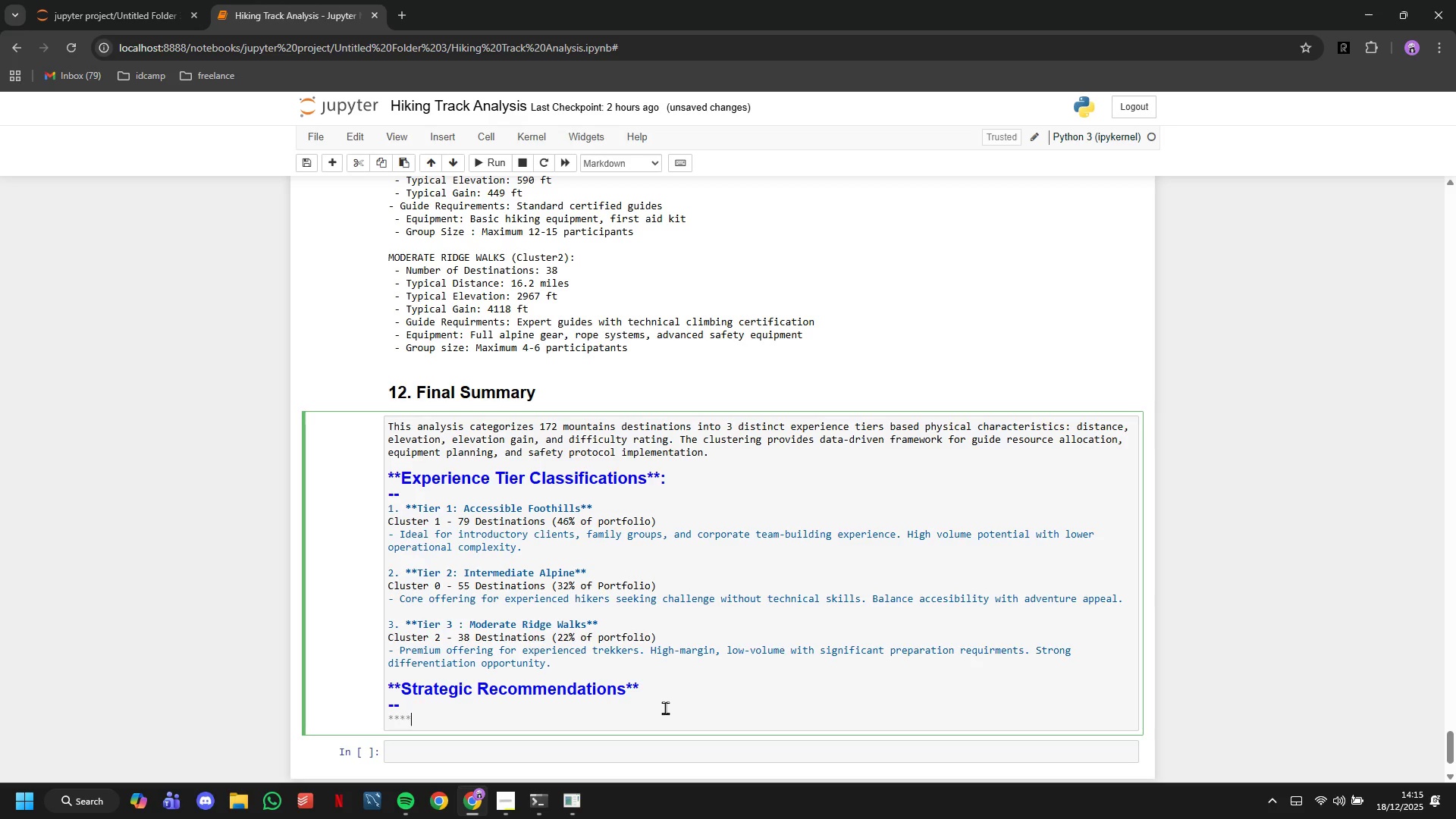 
key(ArrowLeft)
 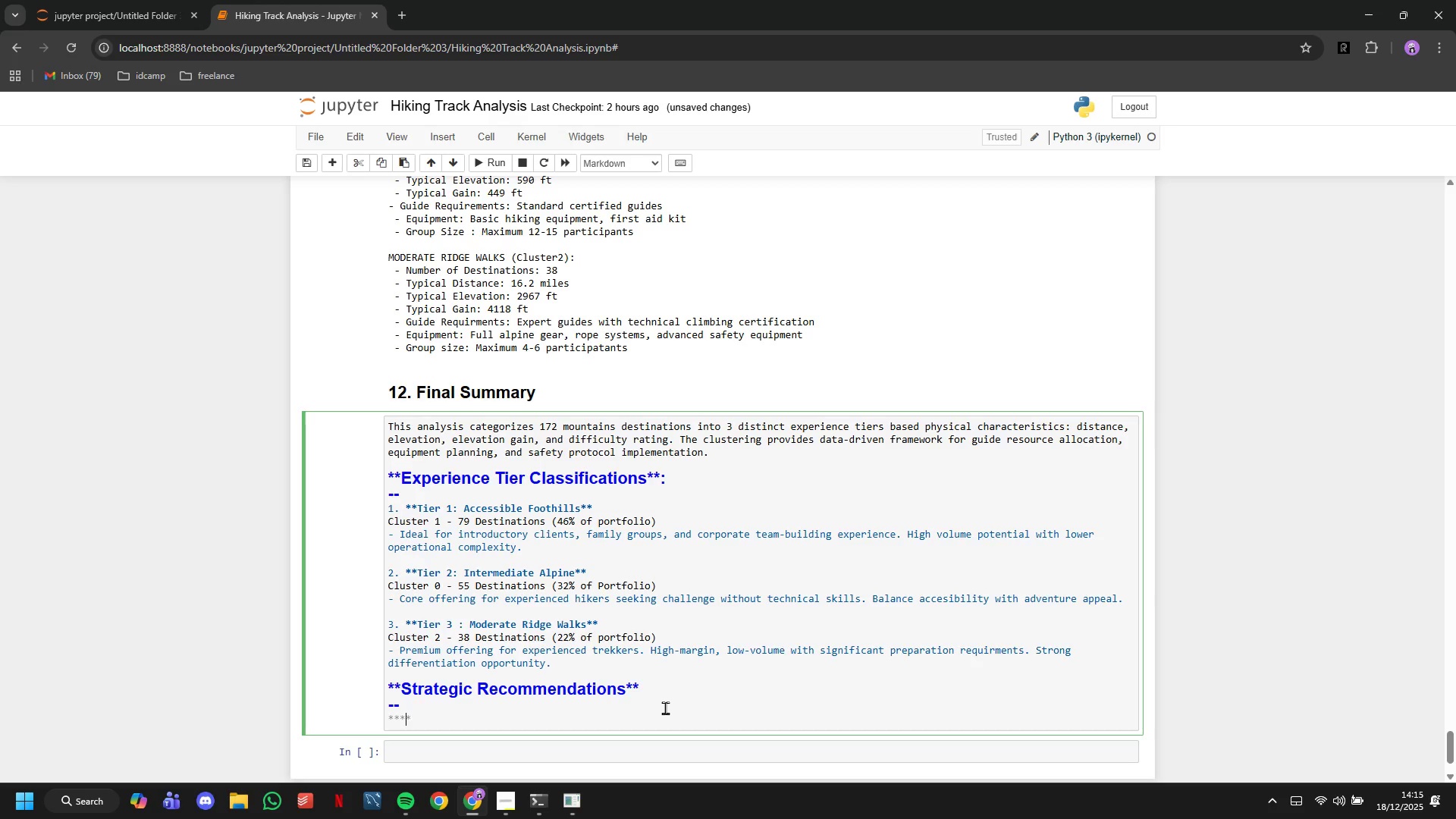 
key(ArrowLeft)
 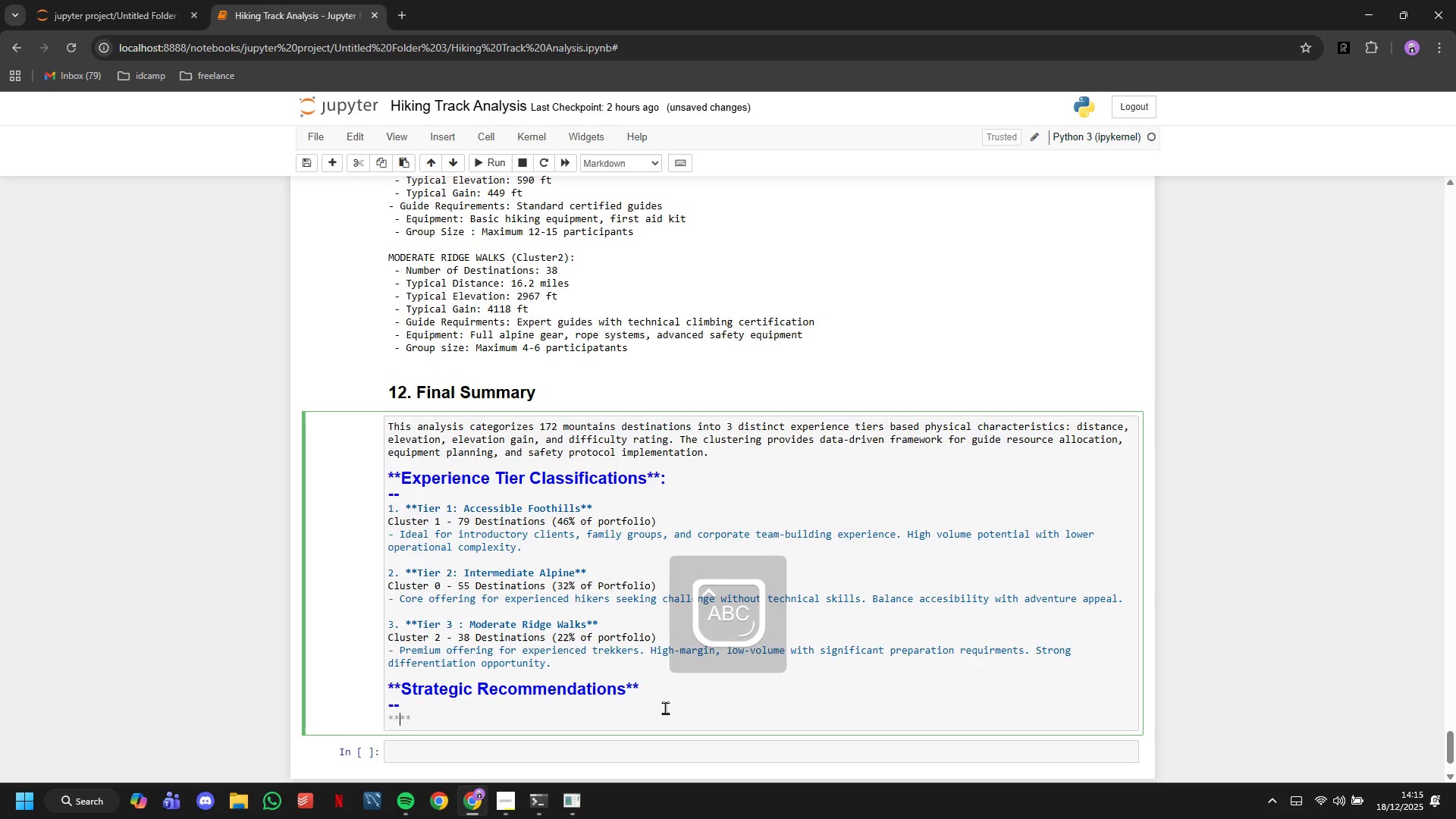 
type(Immediate Action:)
 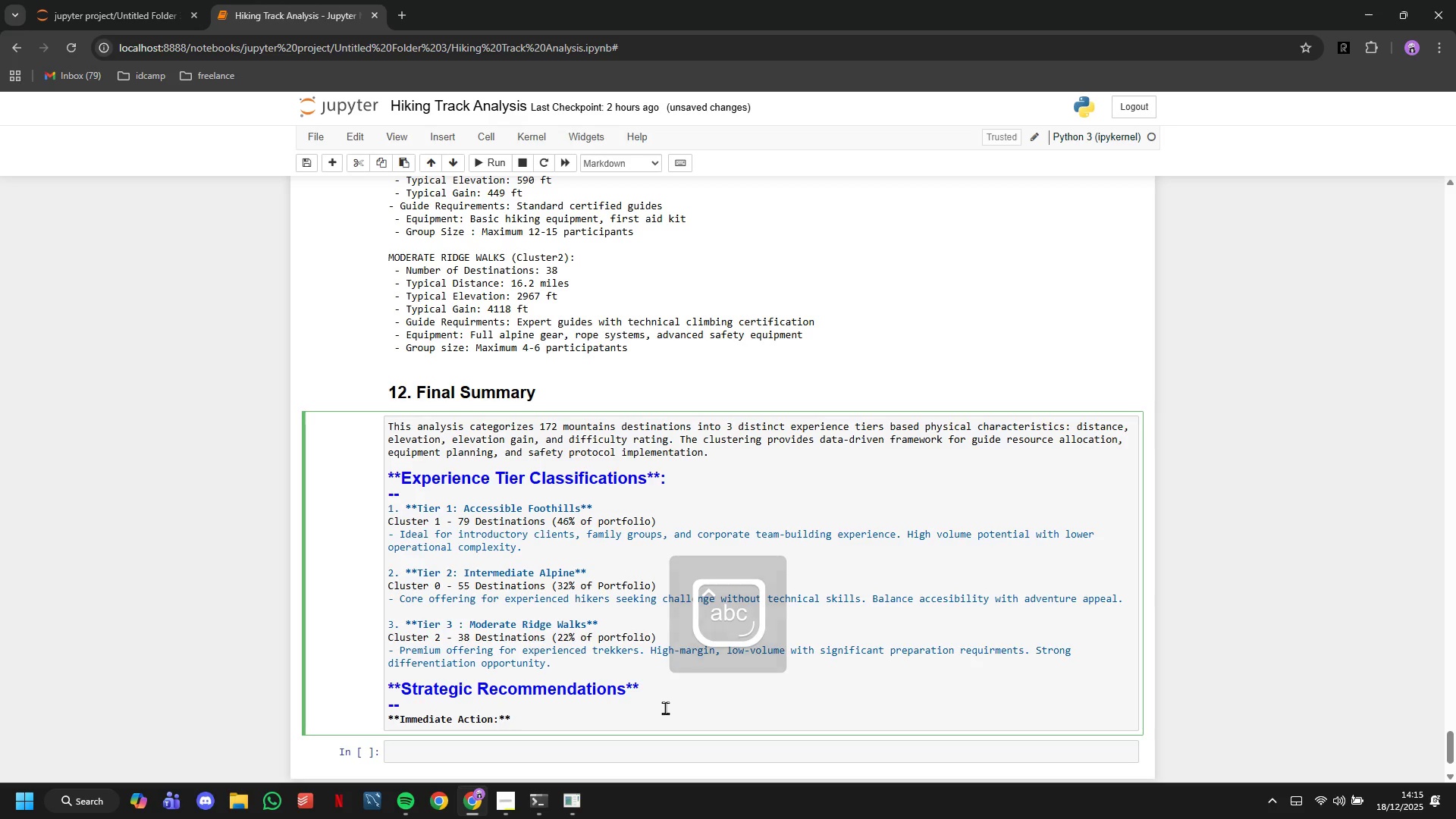 
key(ArrowLeft)
 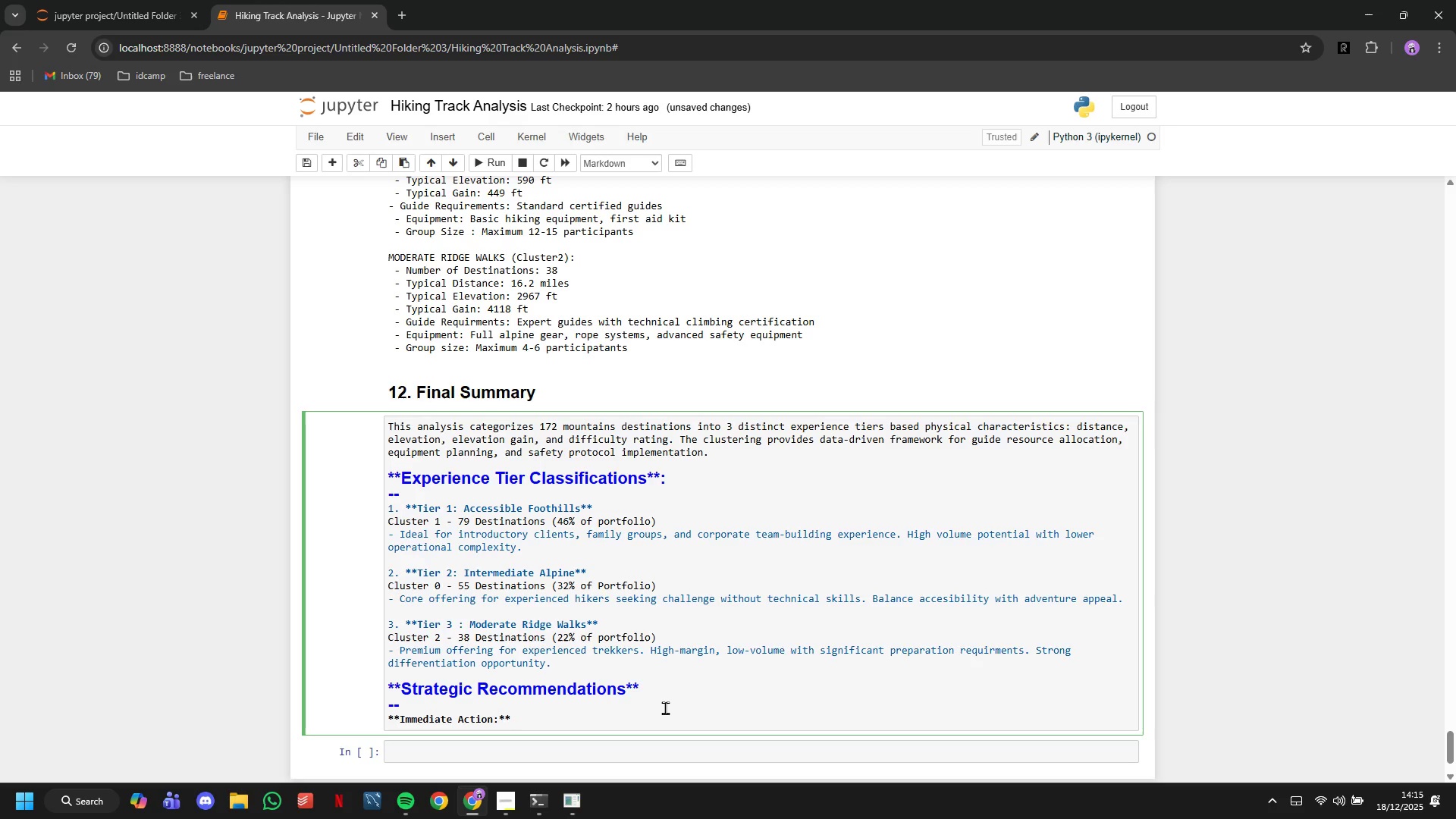 
type( (0-3 months))
 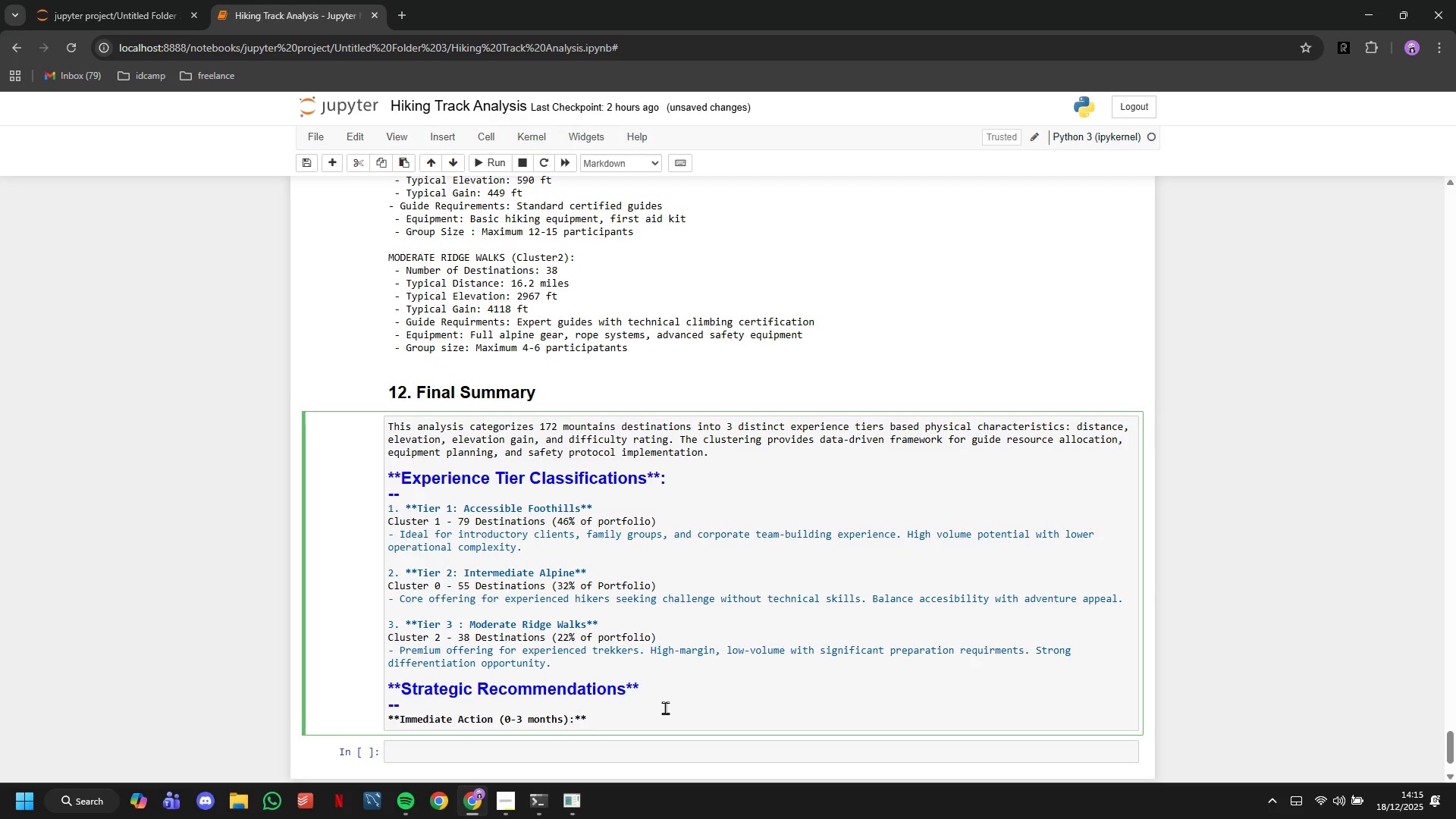 
 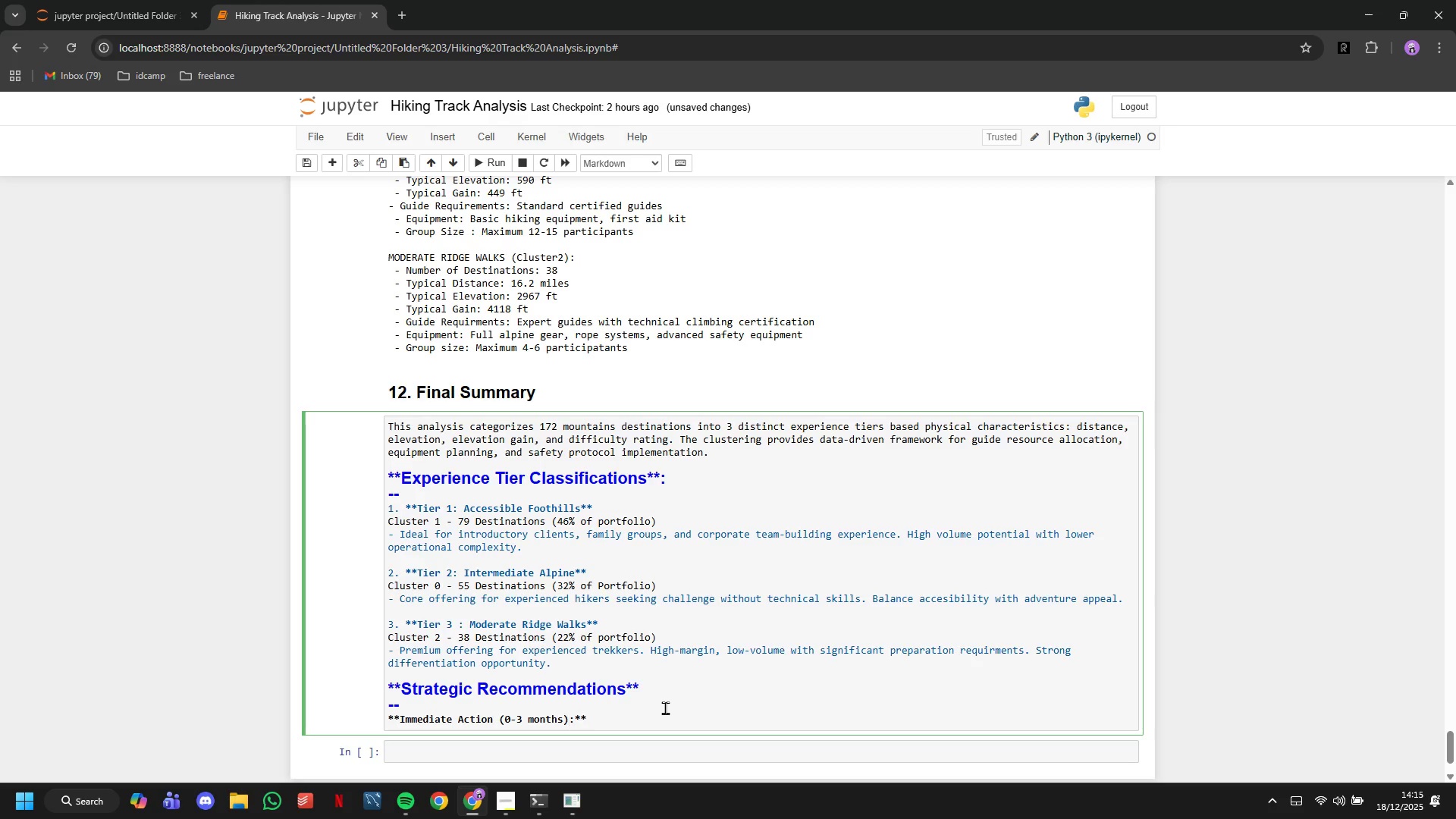 
key(ArrowRight)
 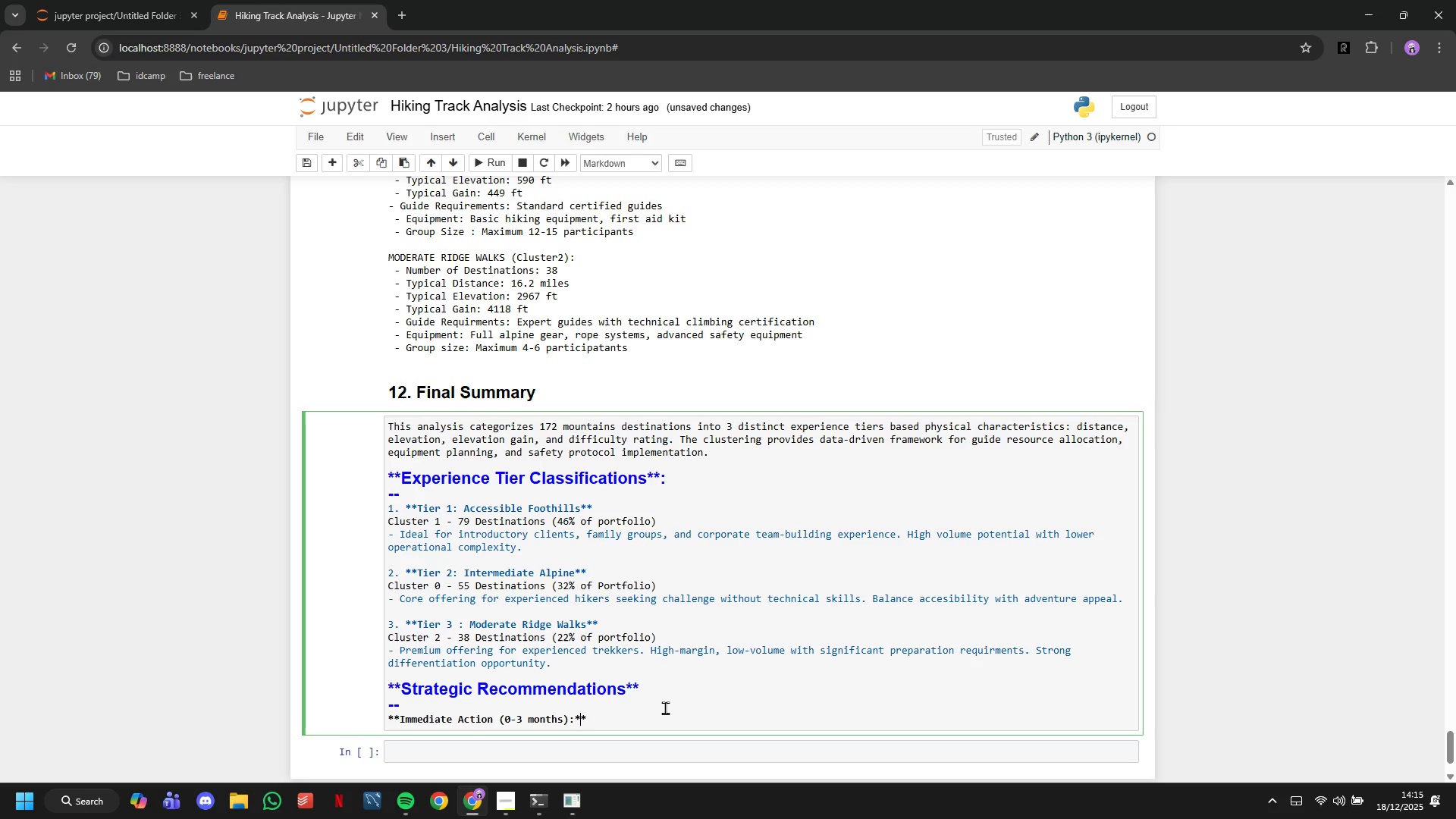 
key(ArrowRight)
 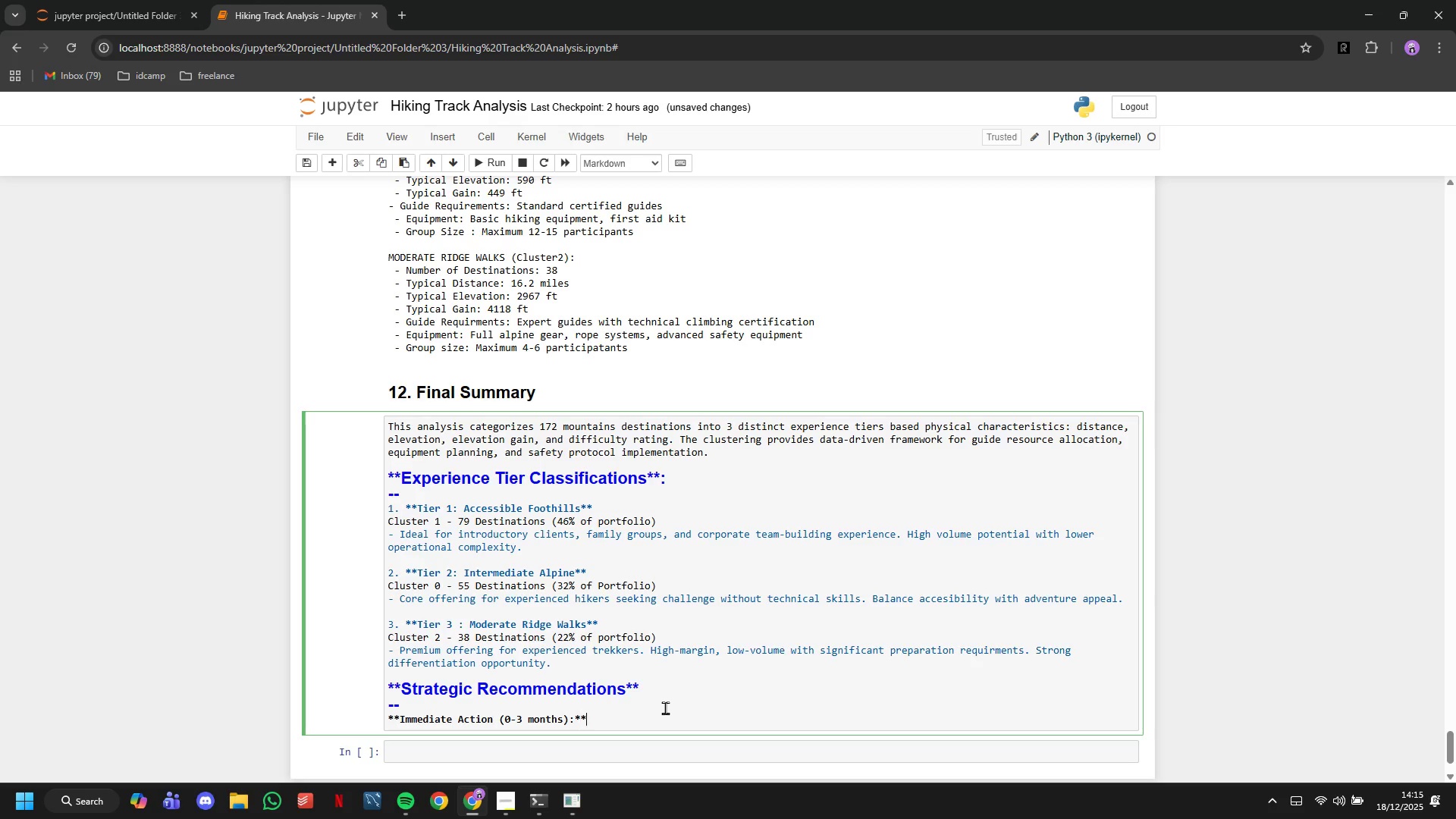 
key(ArrowRight)
 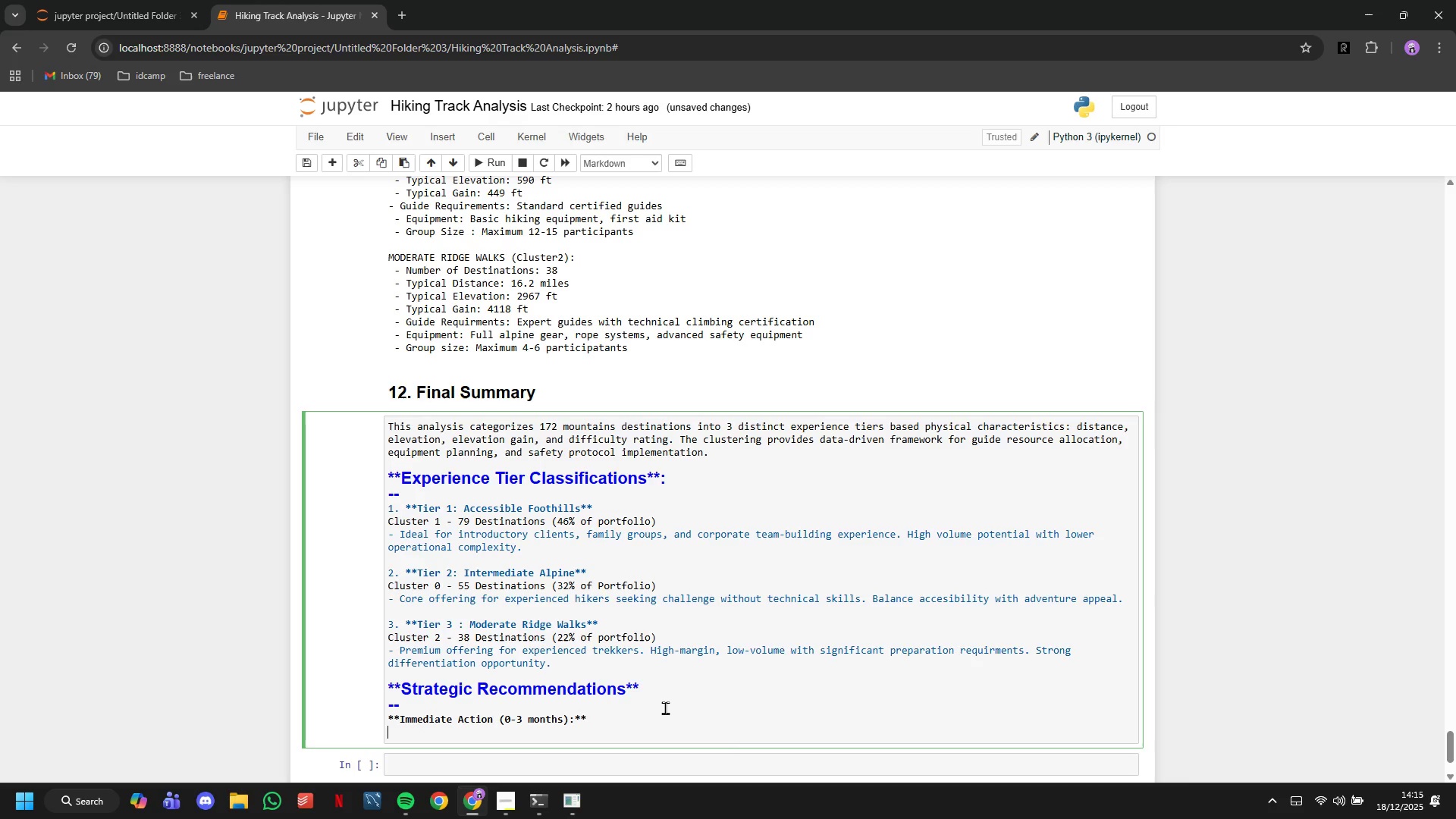 
key(Enter)
 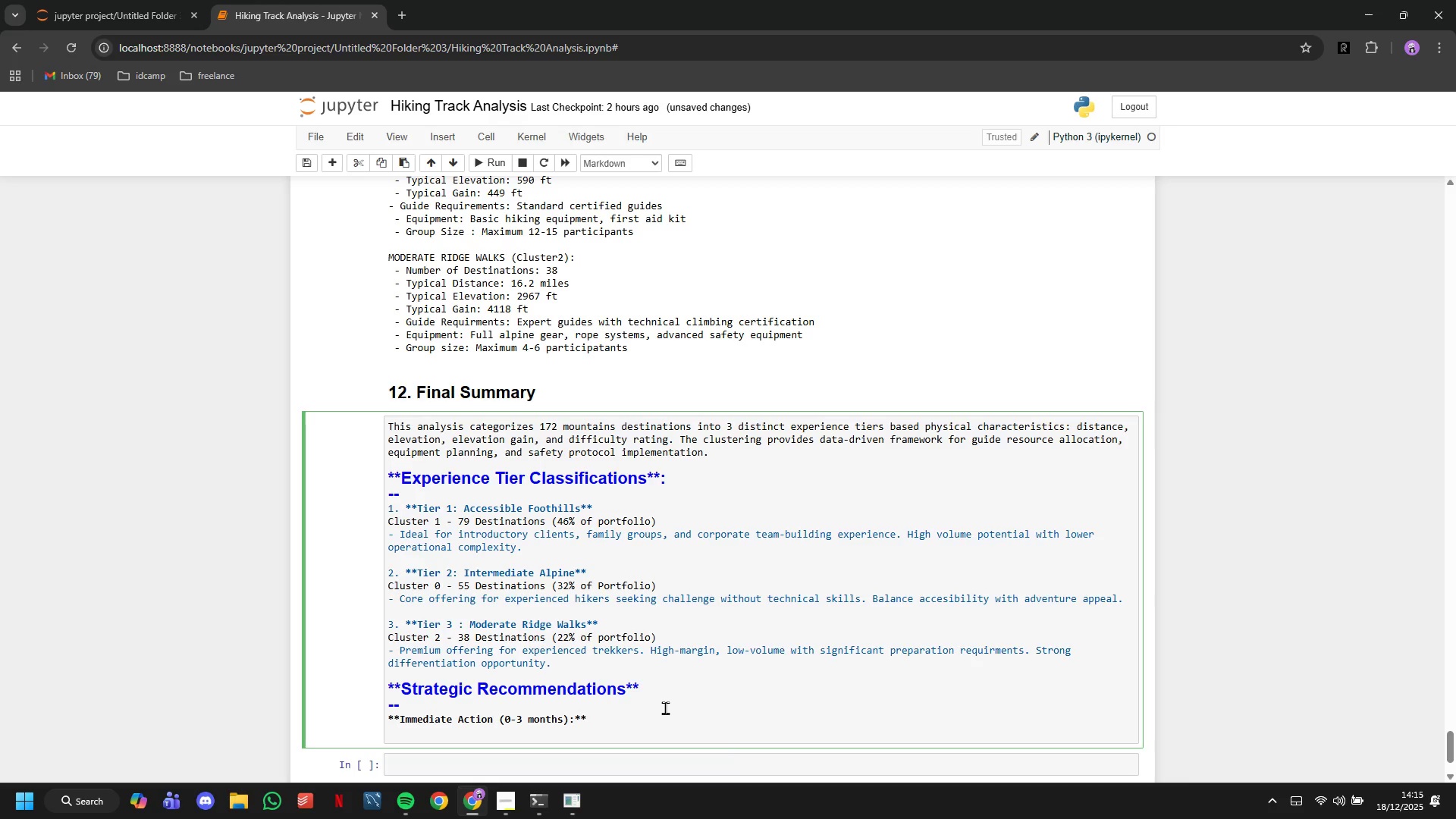 
type(1. Guide training program)
 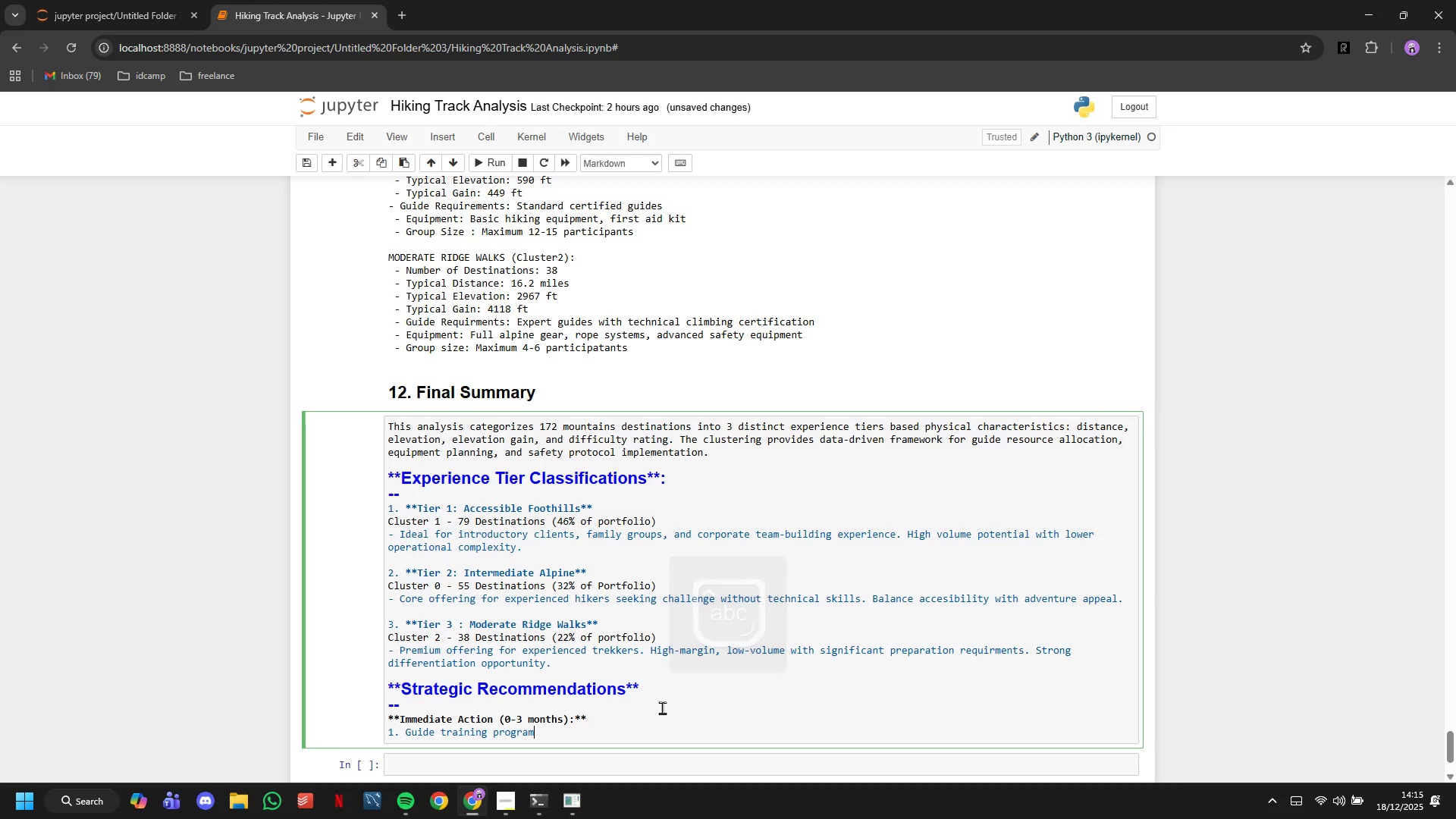 
key(Enter)
 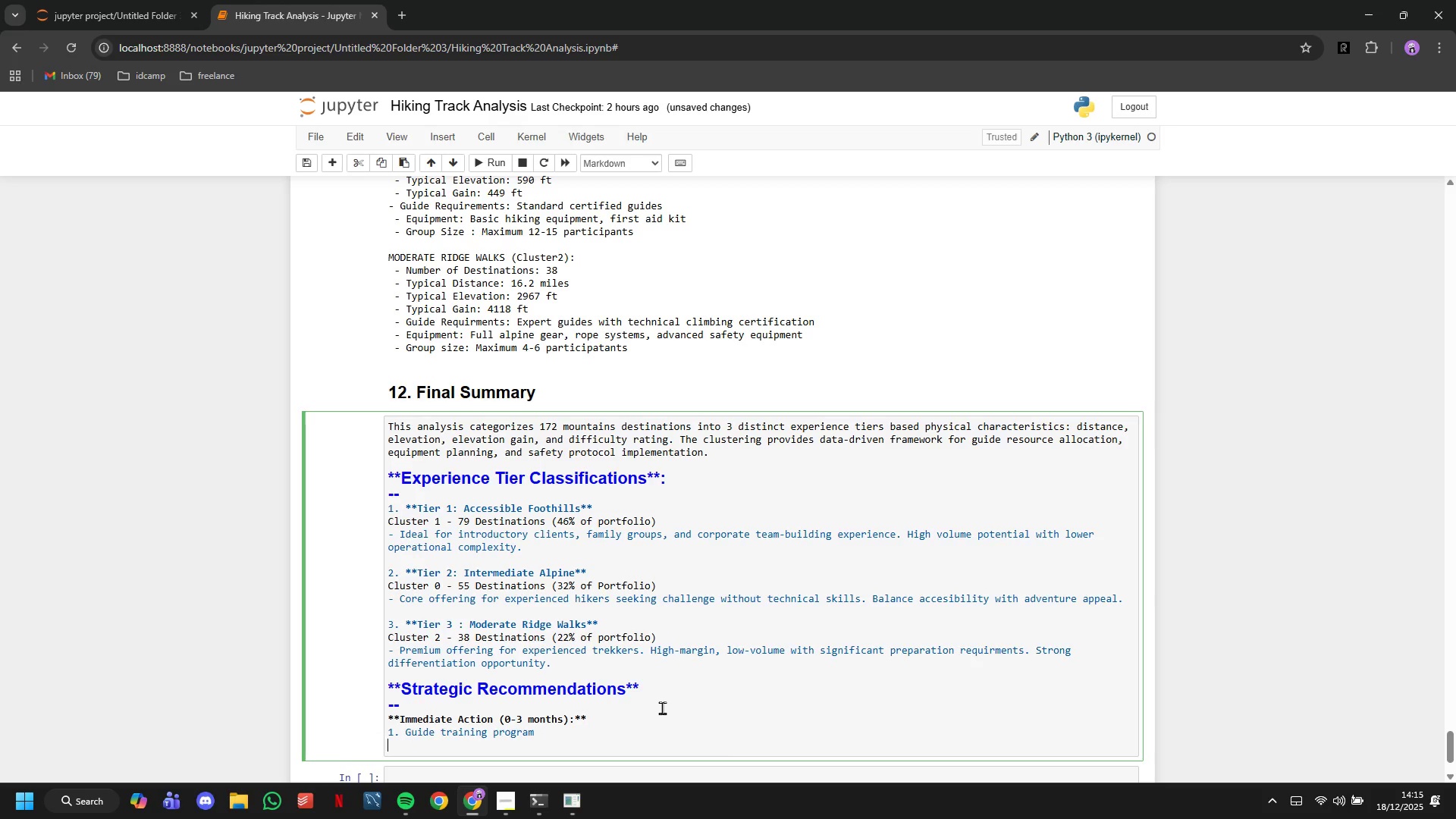 
type(2. Euipemnt )
key(Backspace)
key(Backspace)
key(Backspace)
type(ent)
key(Backspace)
key(Backspace)
key(Backspace)
key(Backspace)
key(Backspace)
key(Backspace)
key(Backspace)
key(Backspace)
type(u)
key(Backspace)
type(quipment Inventory)
 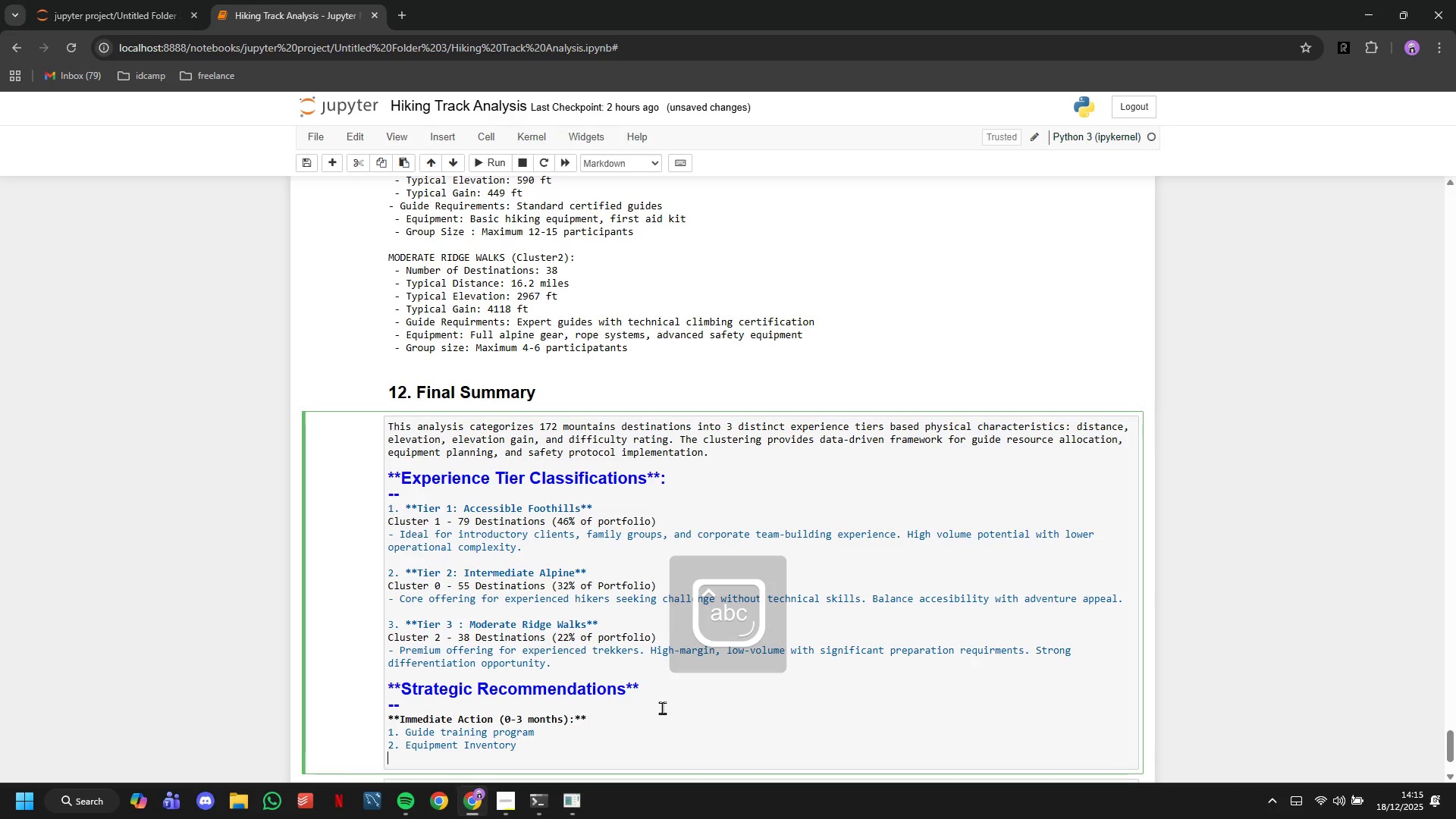 
key(Enter)
 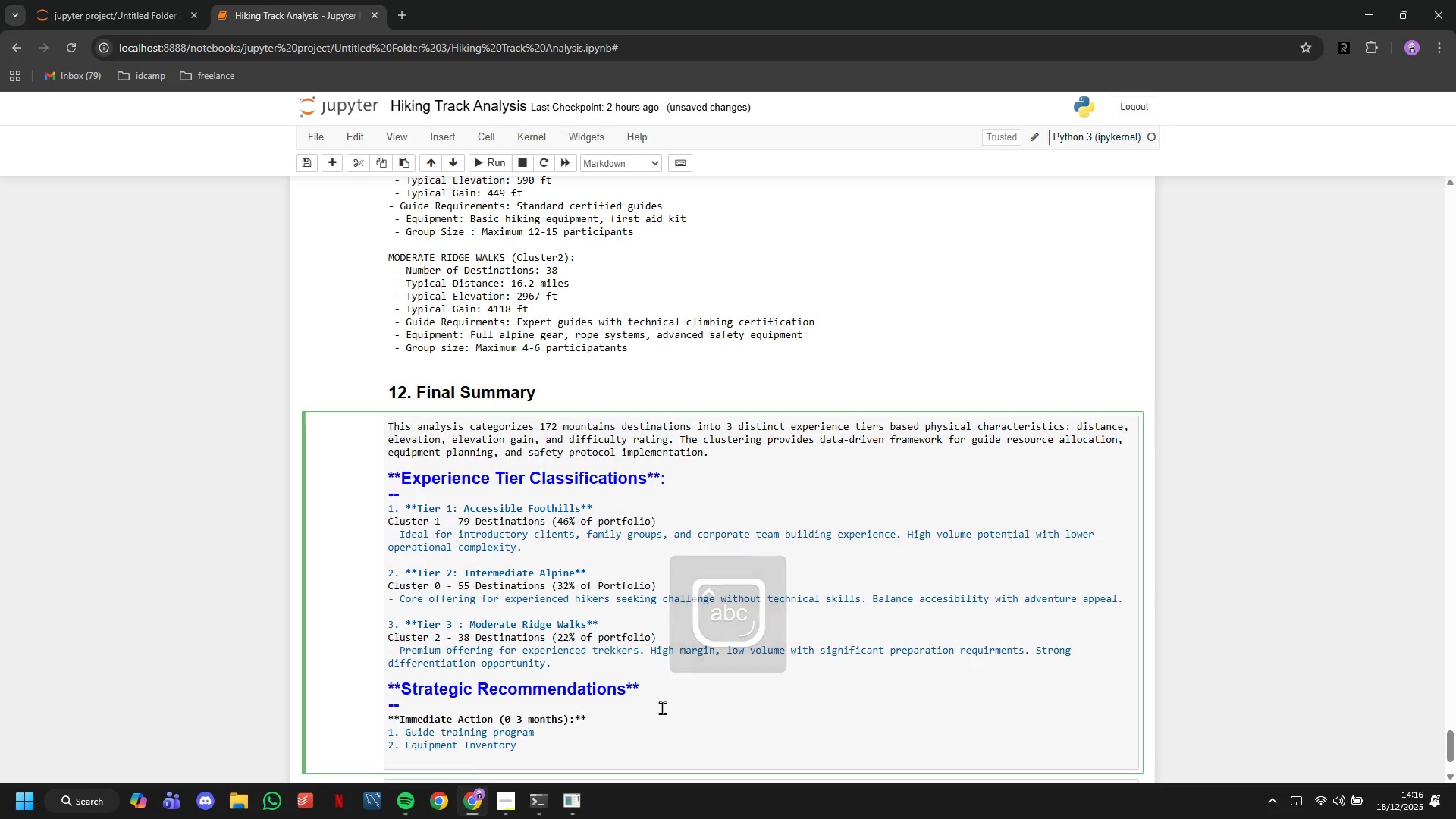 
type(3. Pricing Sta)
key(Backspace)
type(rategy)
 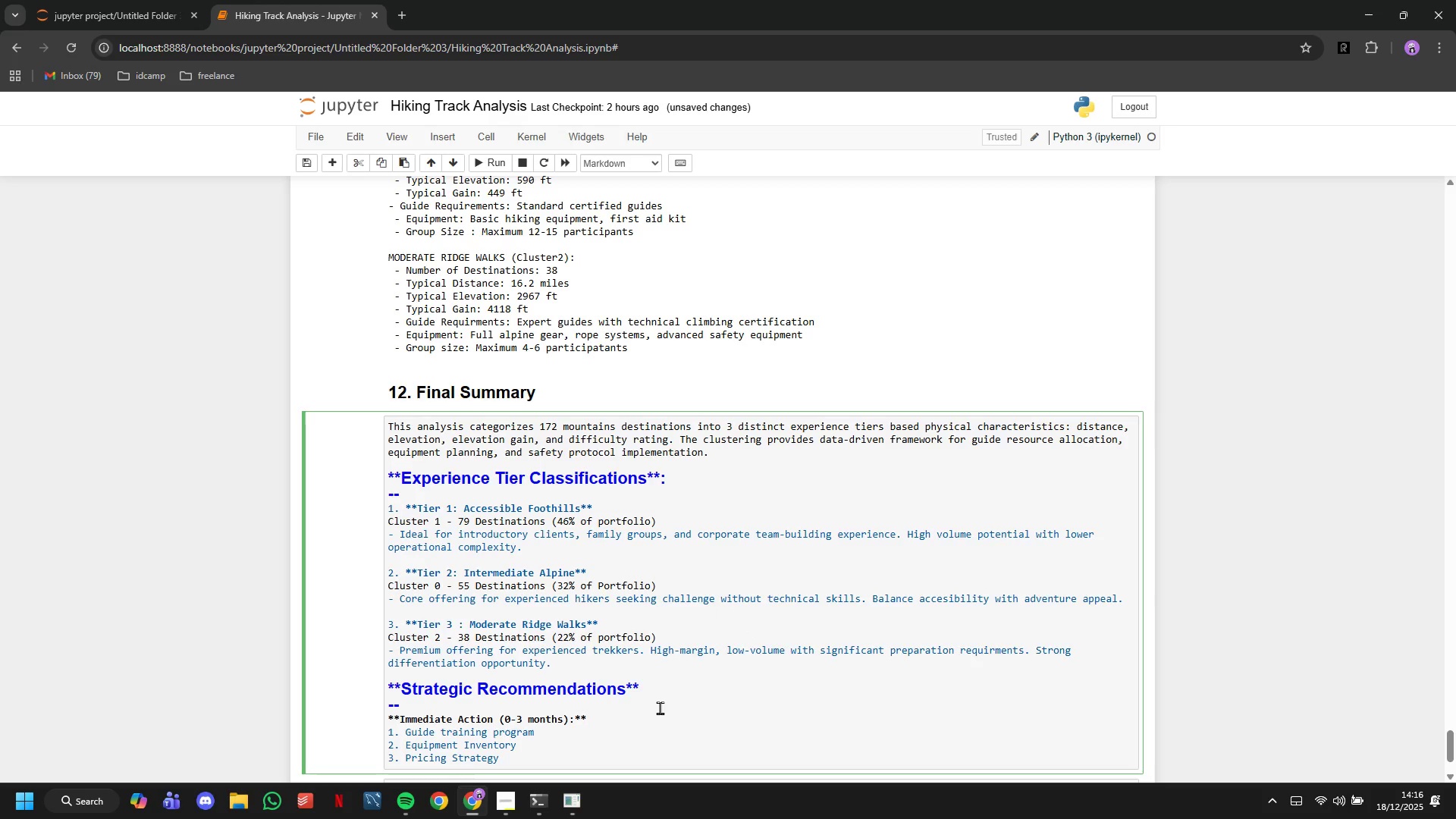 
wait(10.24)
 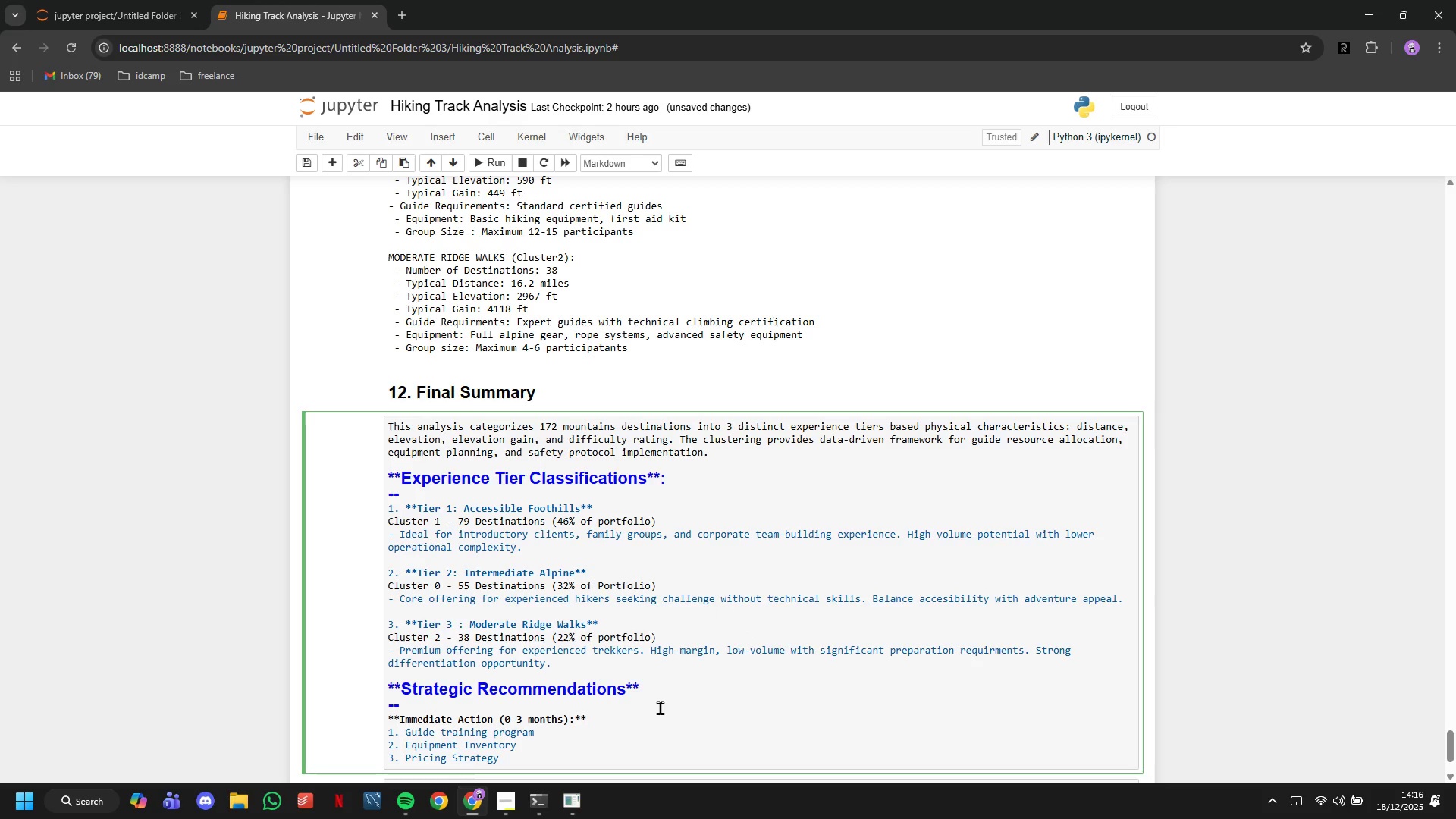 
scroll: coordinate [660, 708], scroll_direction: down, amount: 2.0
 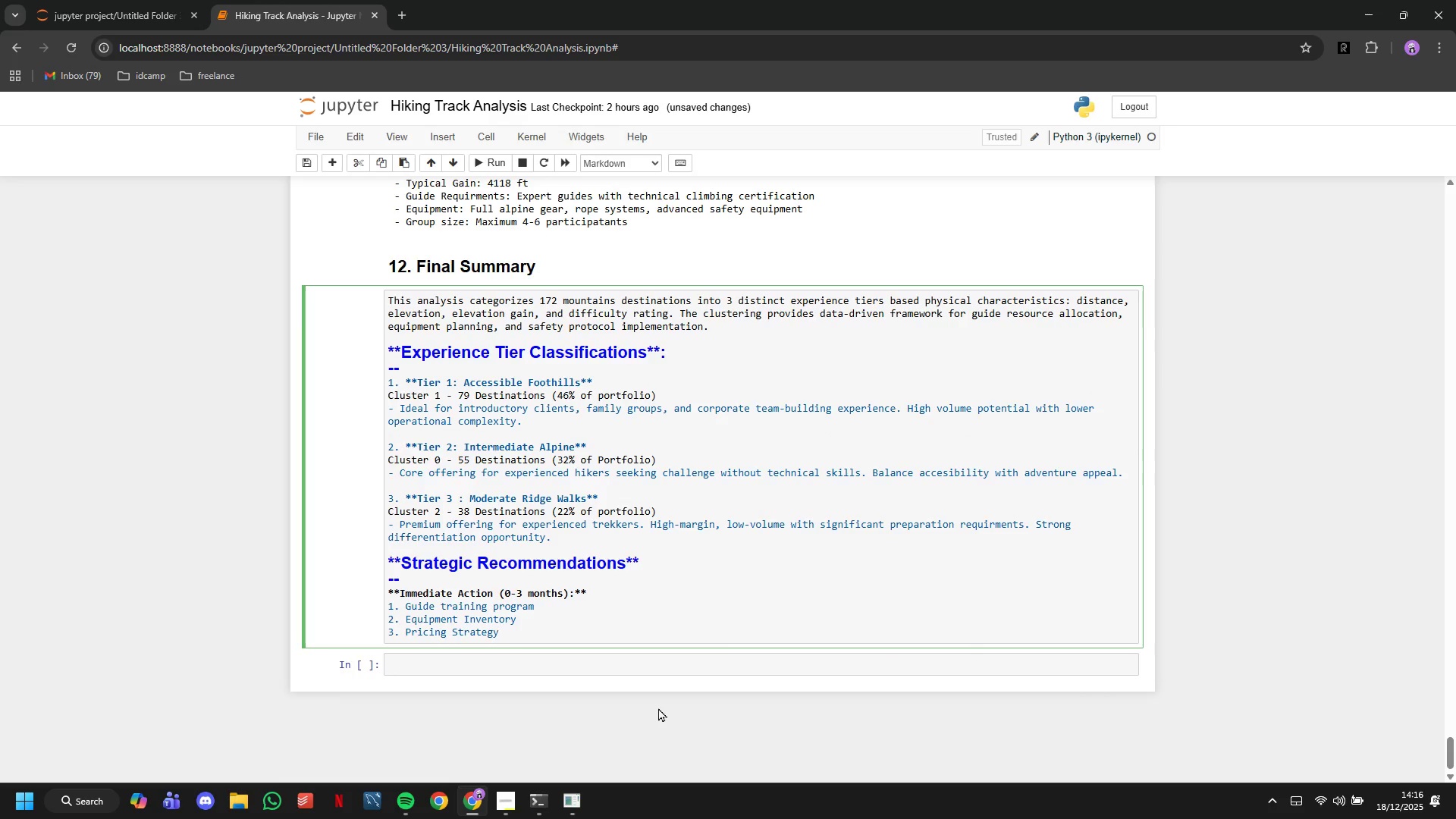 
key(Enter)
 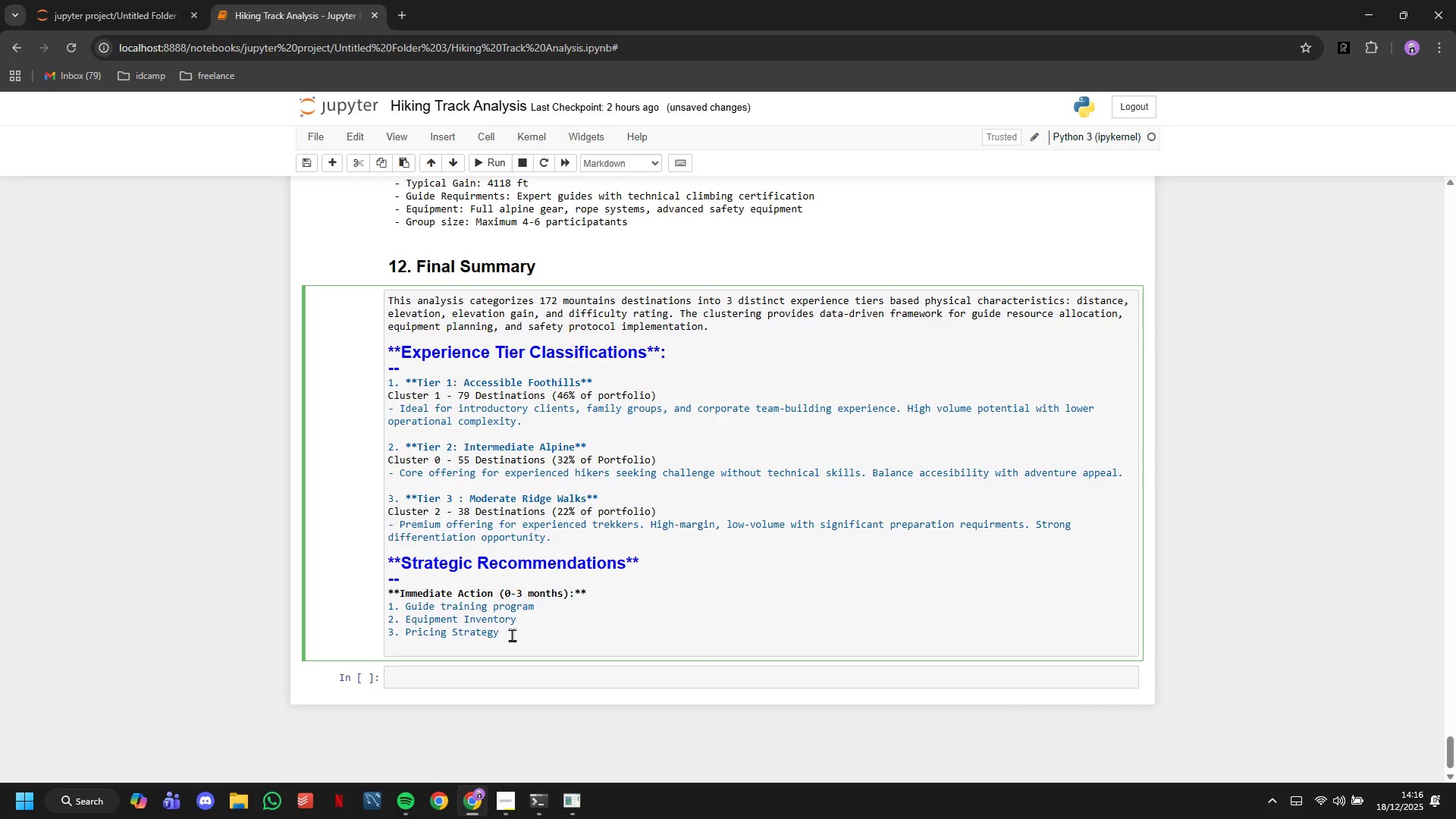 
left_click_drag(start_coordinate=[510, 634], to_coordinate=[341, 596])
 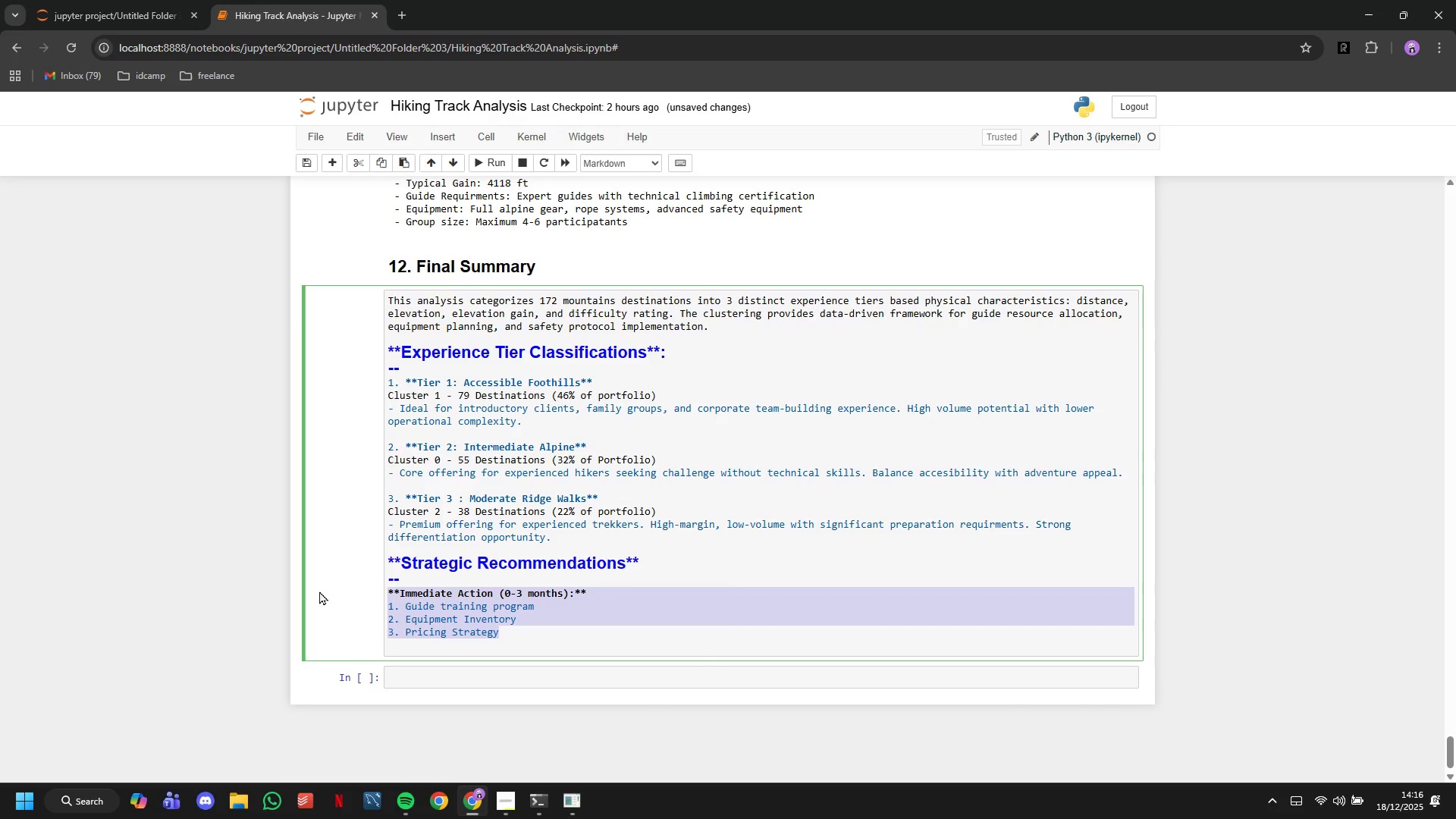 
key(Control+C)
 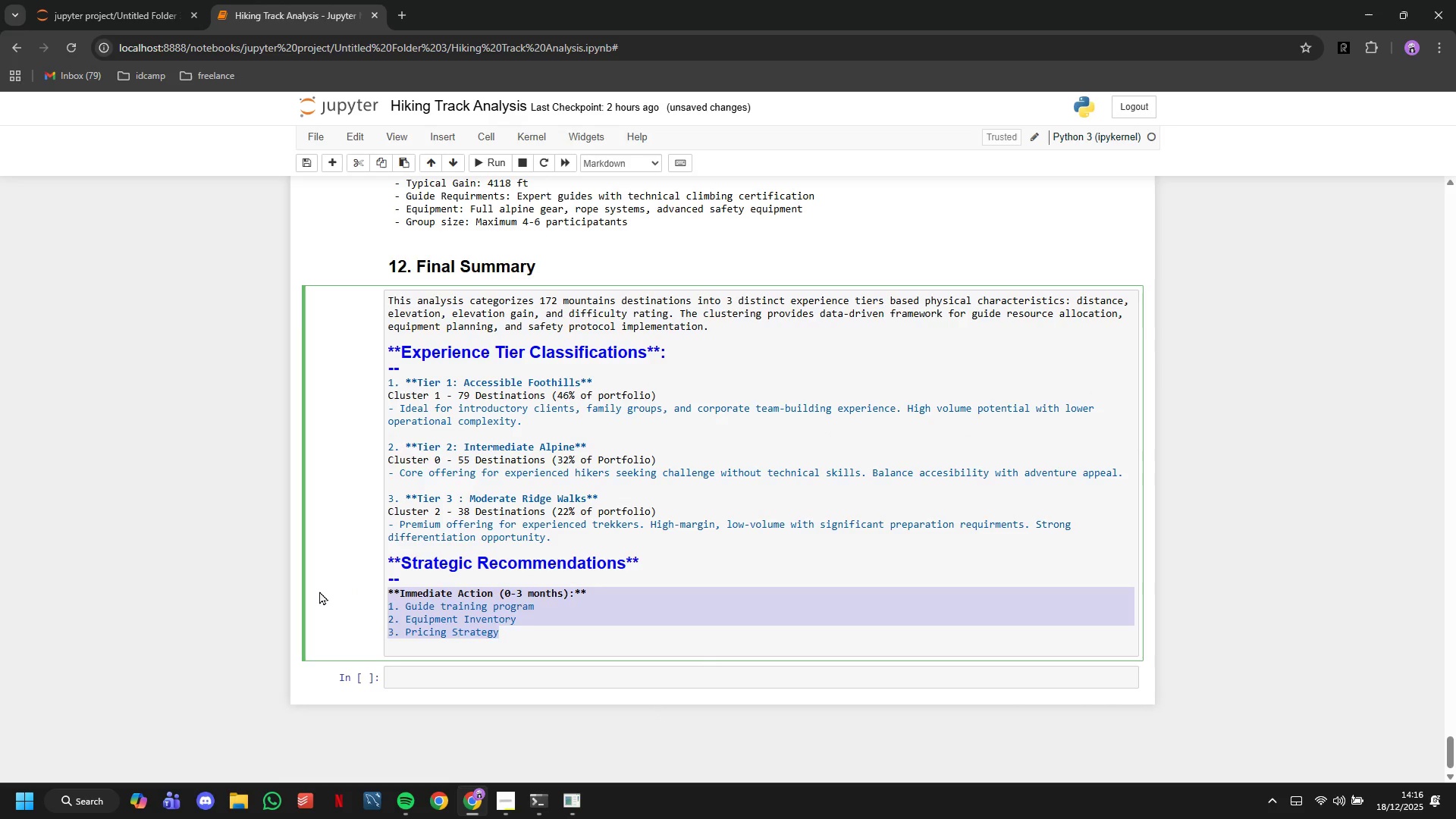 
key(ArrowRight)
 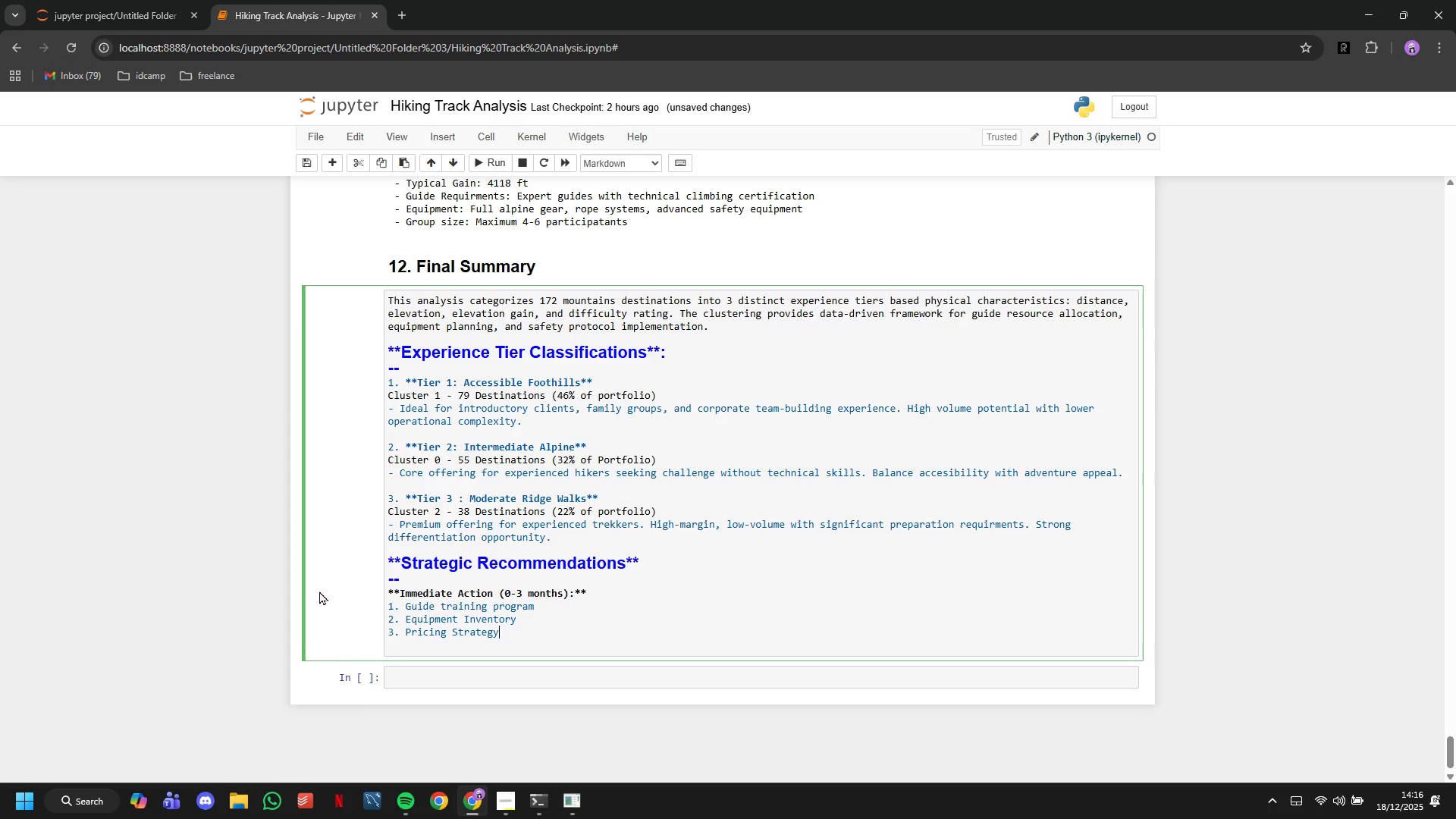 
key(Enter)
 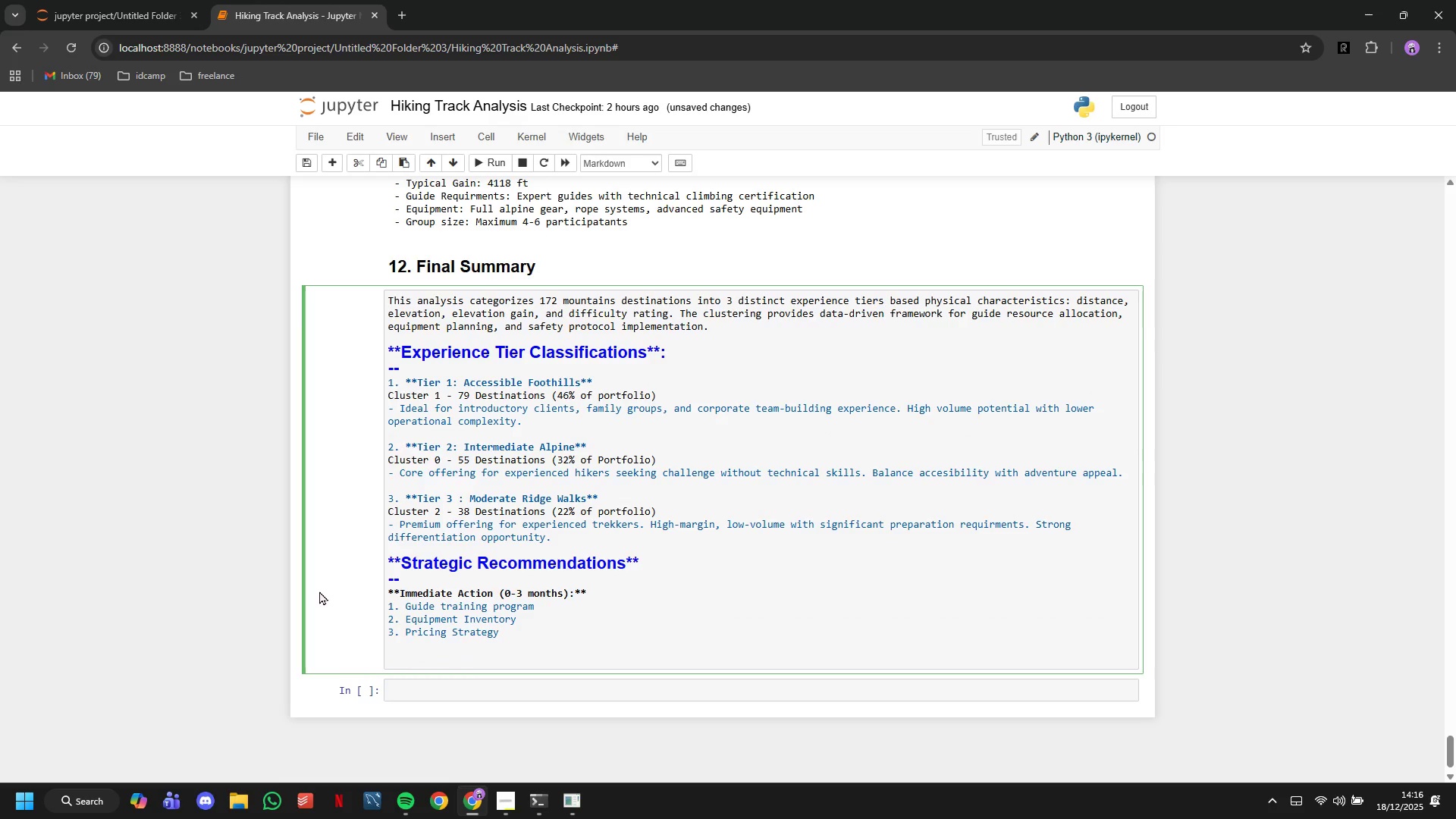 
key(Control+ControlLeft)
 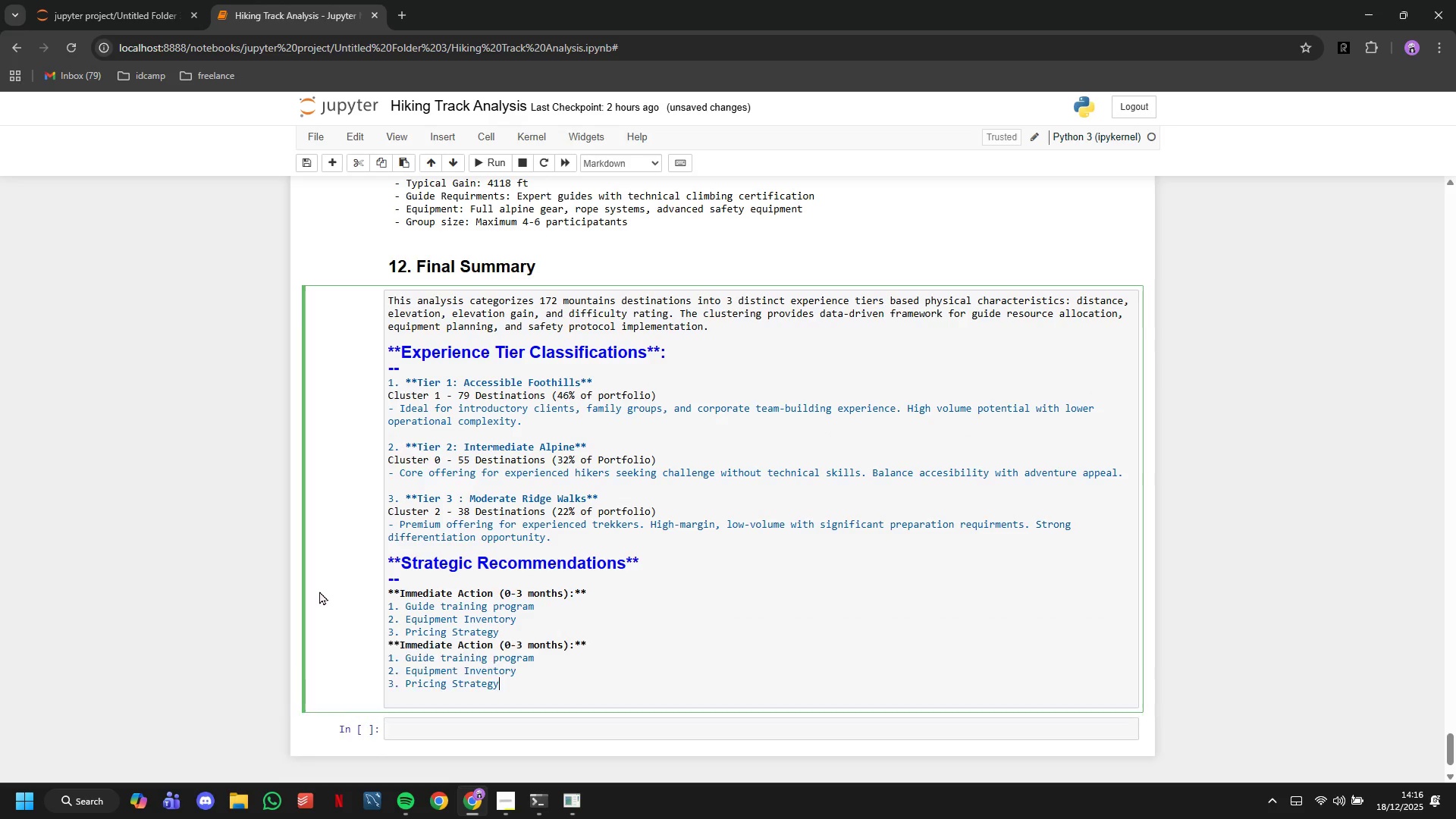 
key(Control+V)
 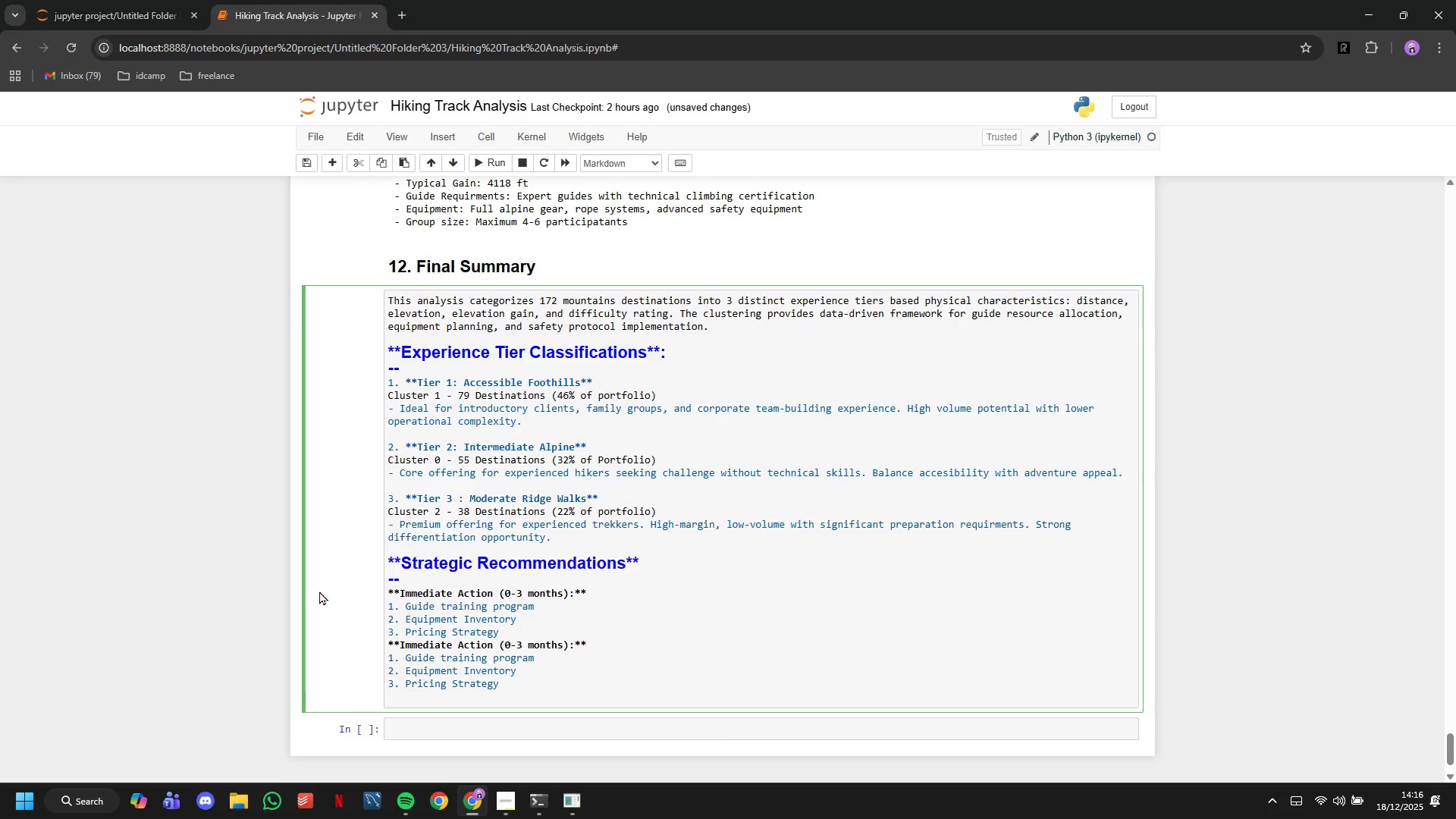 
key(Enter)
 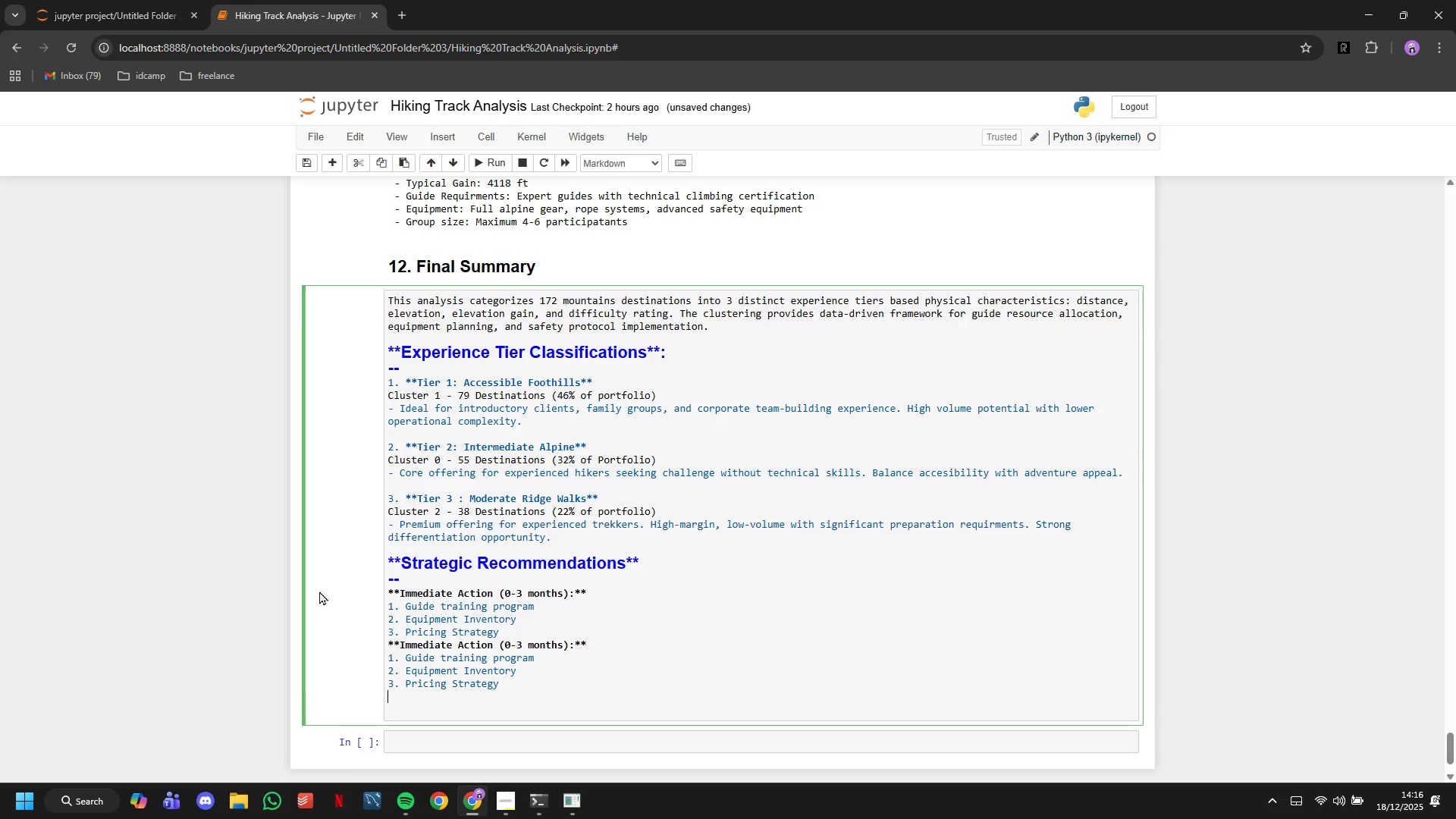 
key(Control+V)
 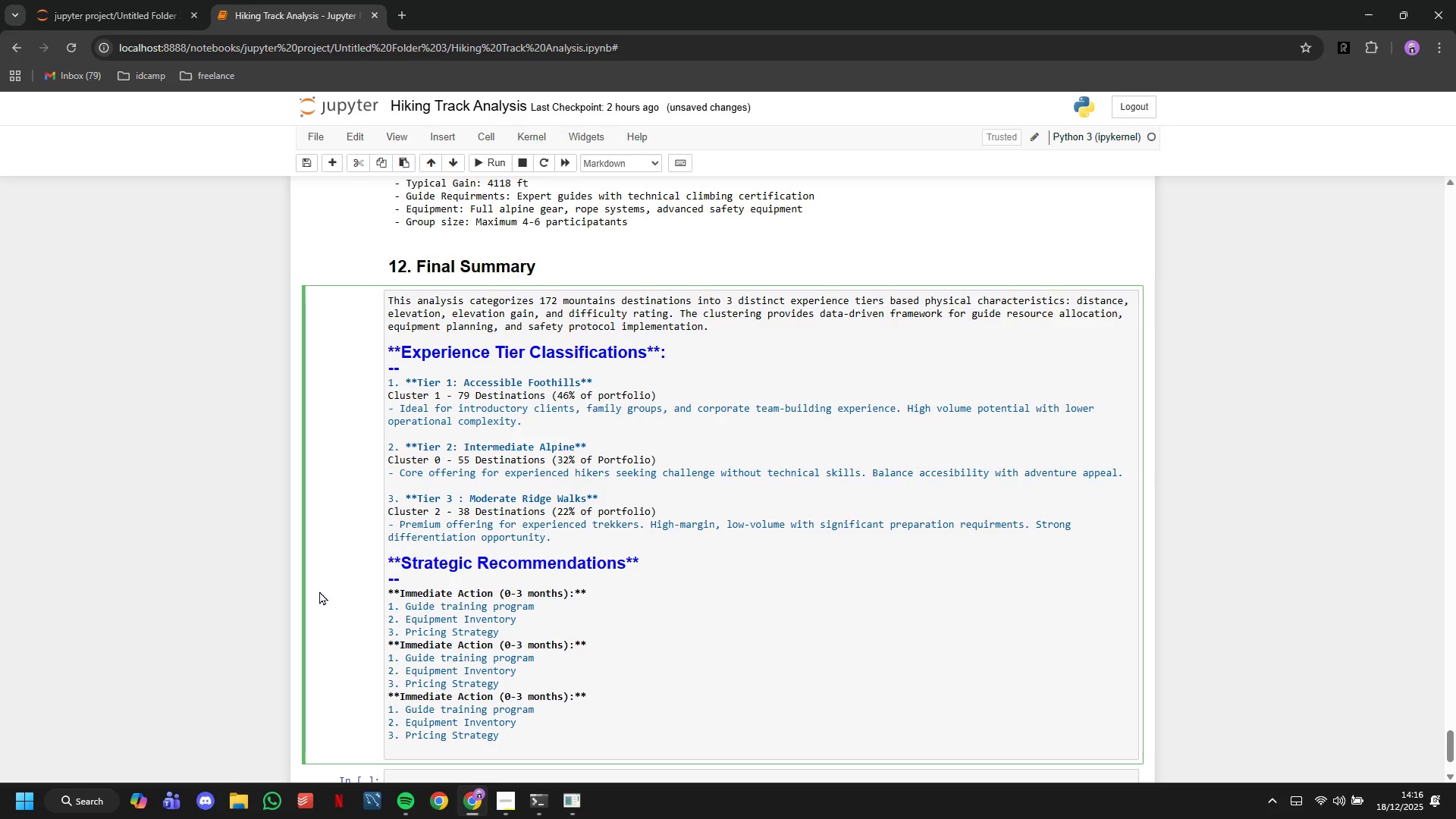 
key(ArrowUp)
 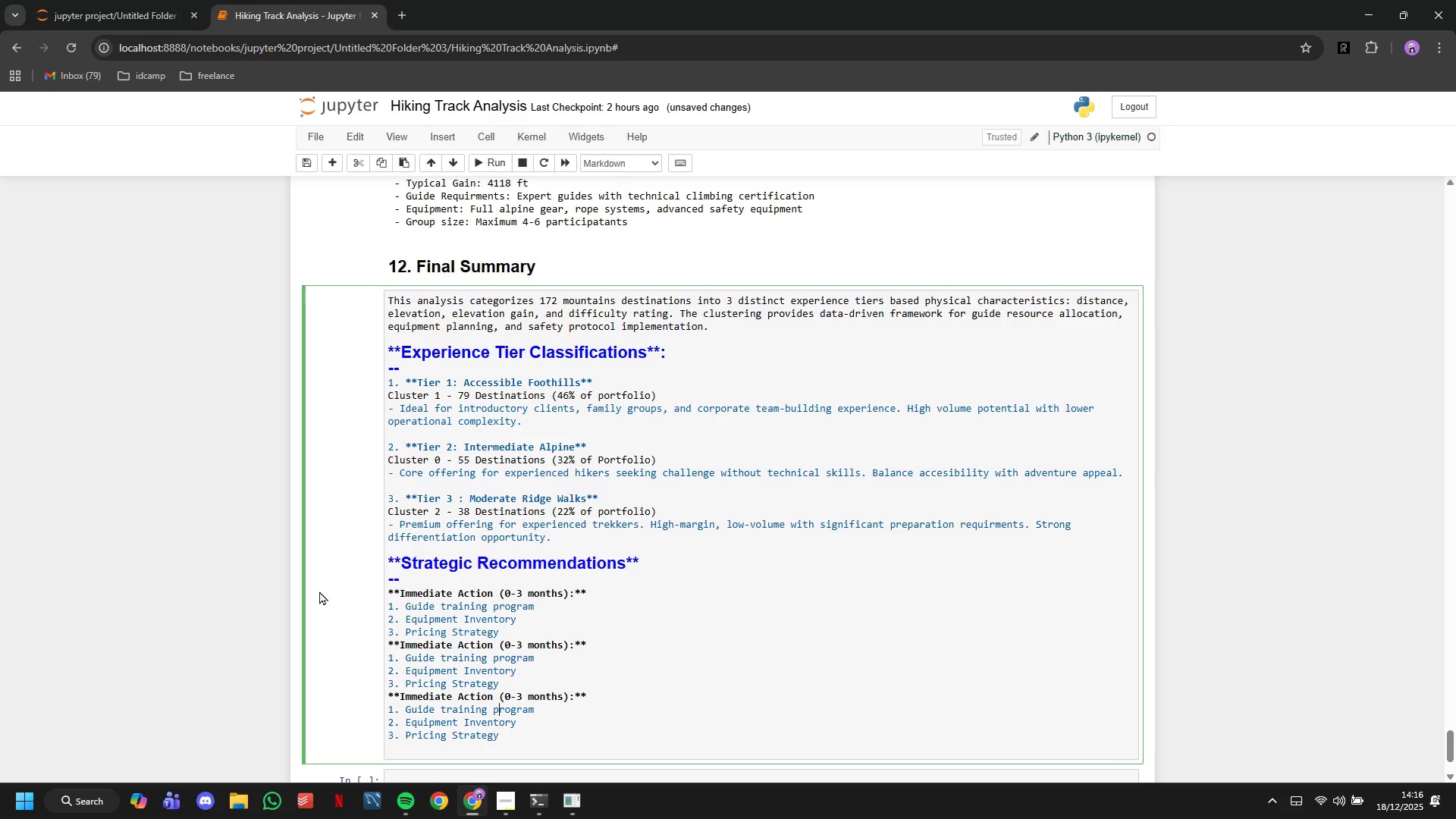 
key(ArrowUp)
 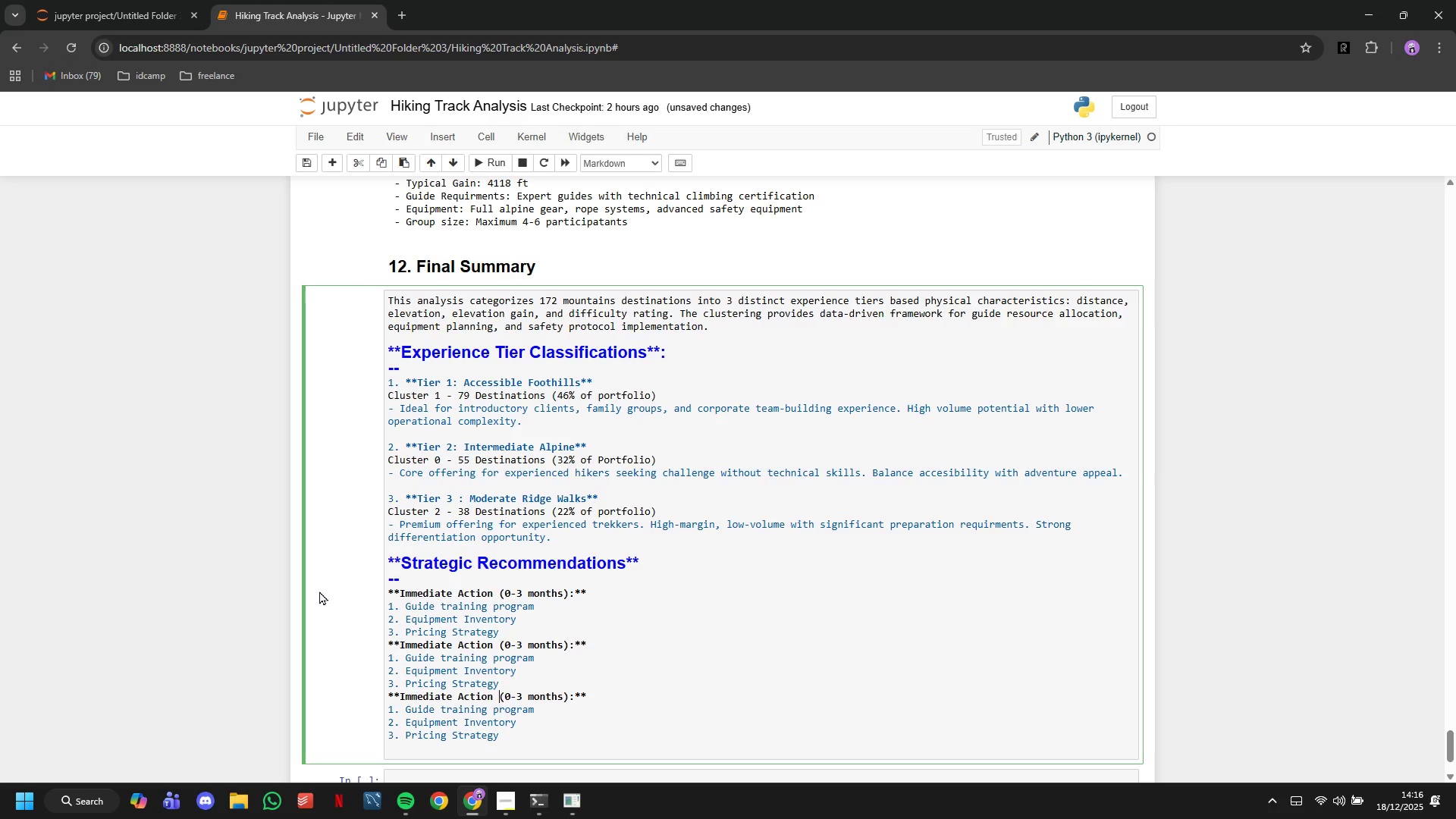 
key(ArrowUp)
 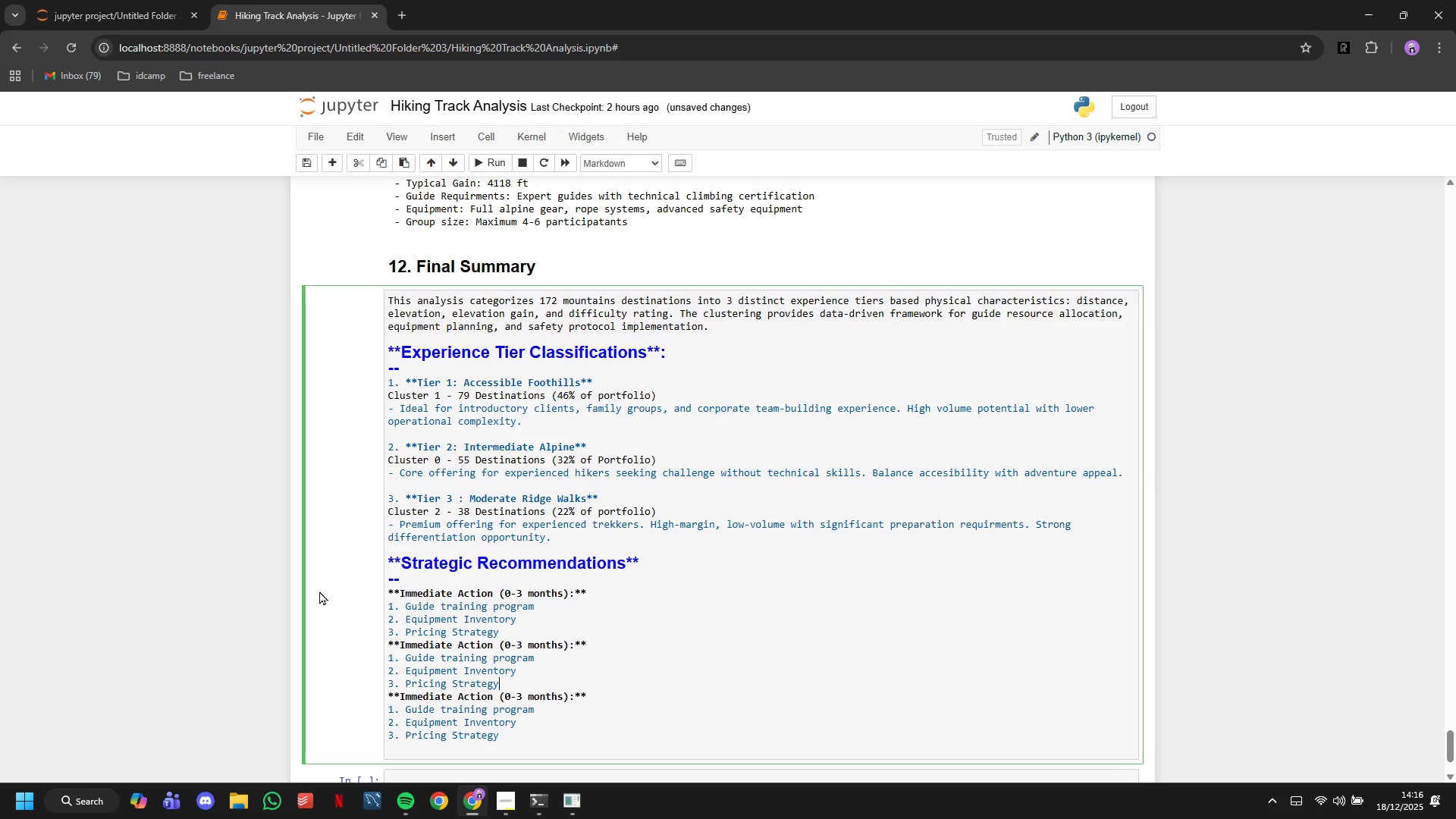 
key(ArrowUp)
 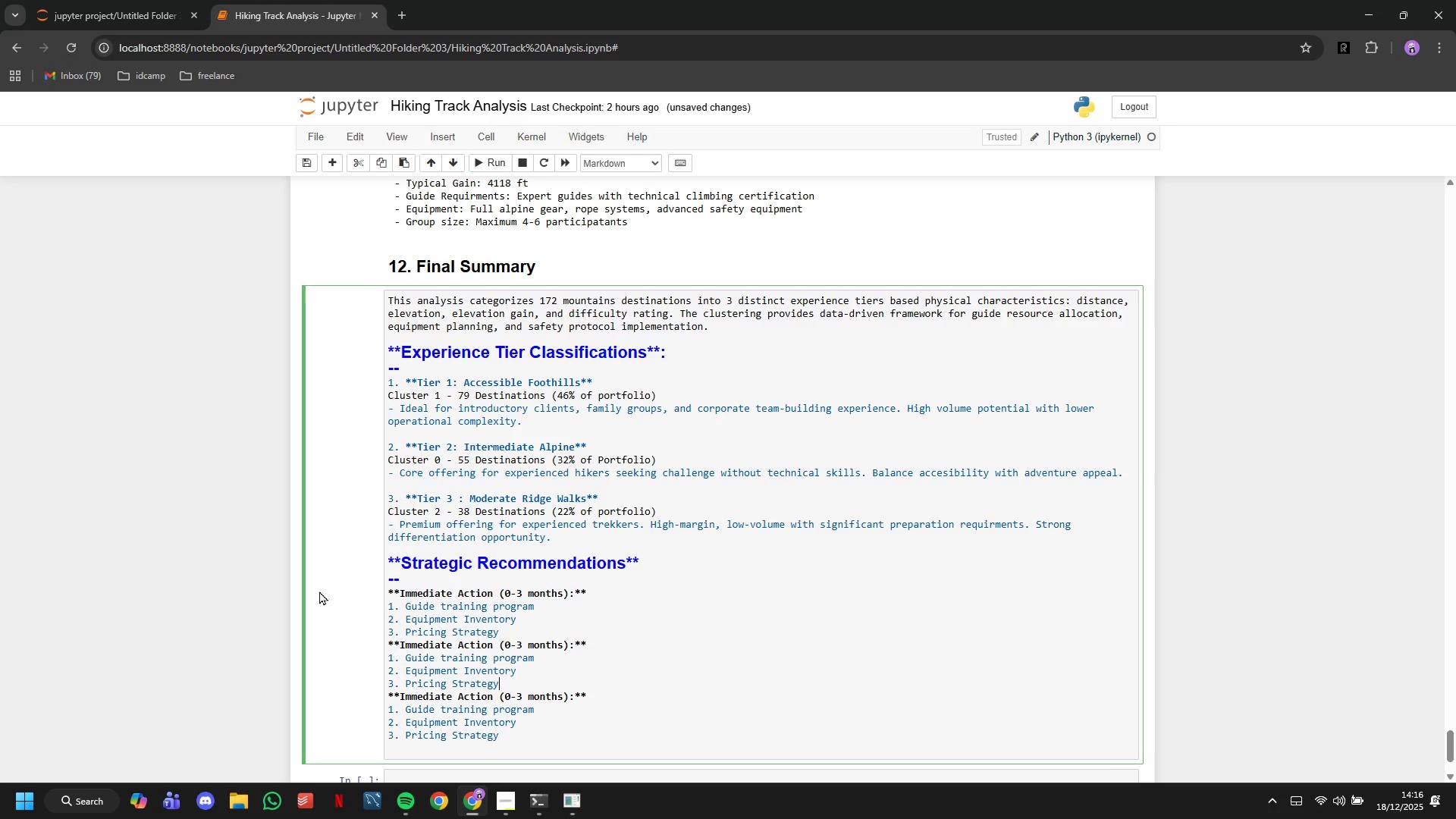 
key(ArrowUp)
 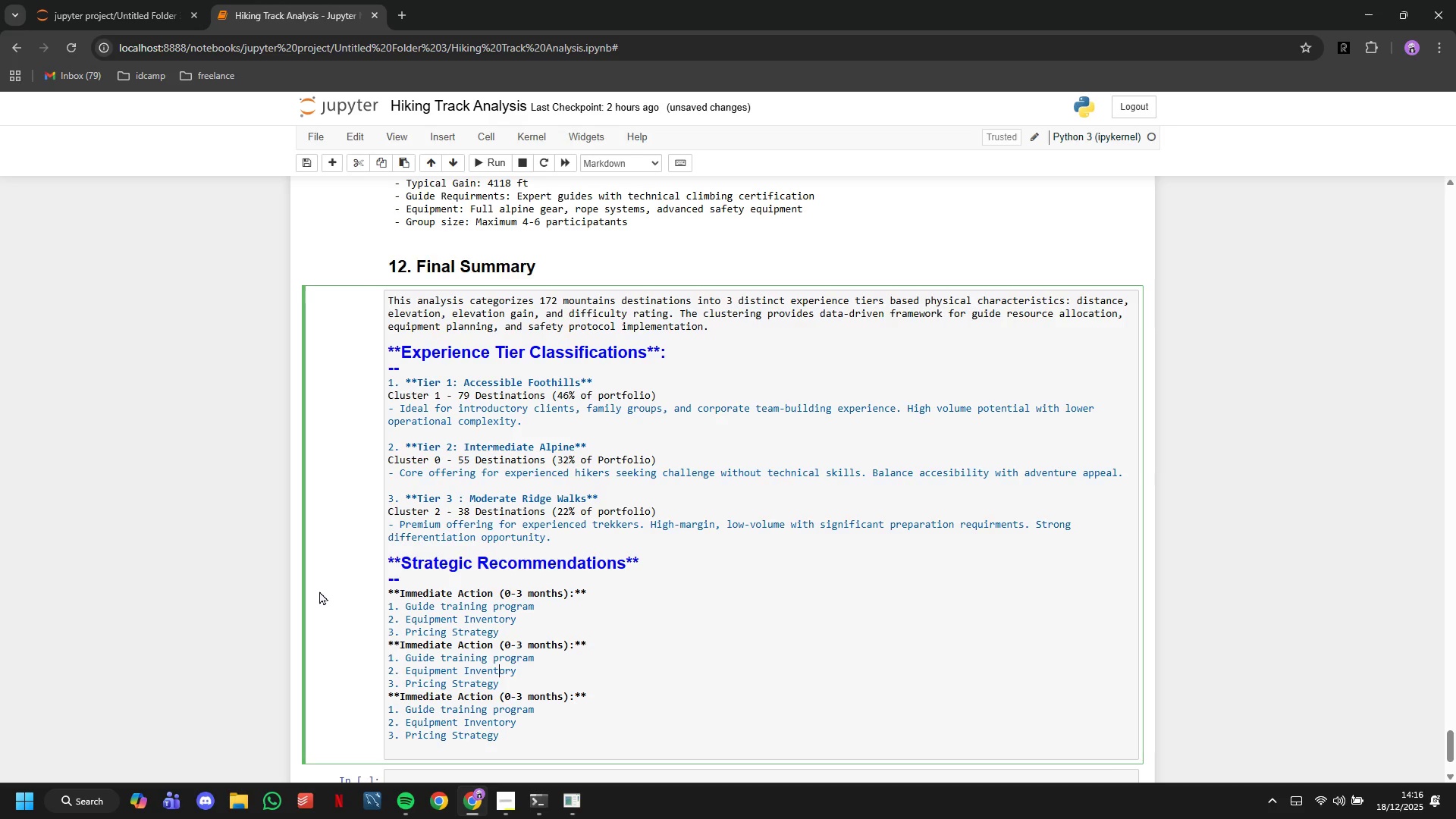 
key(ArrowUp)
 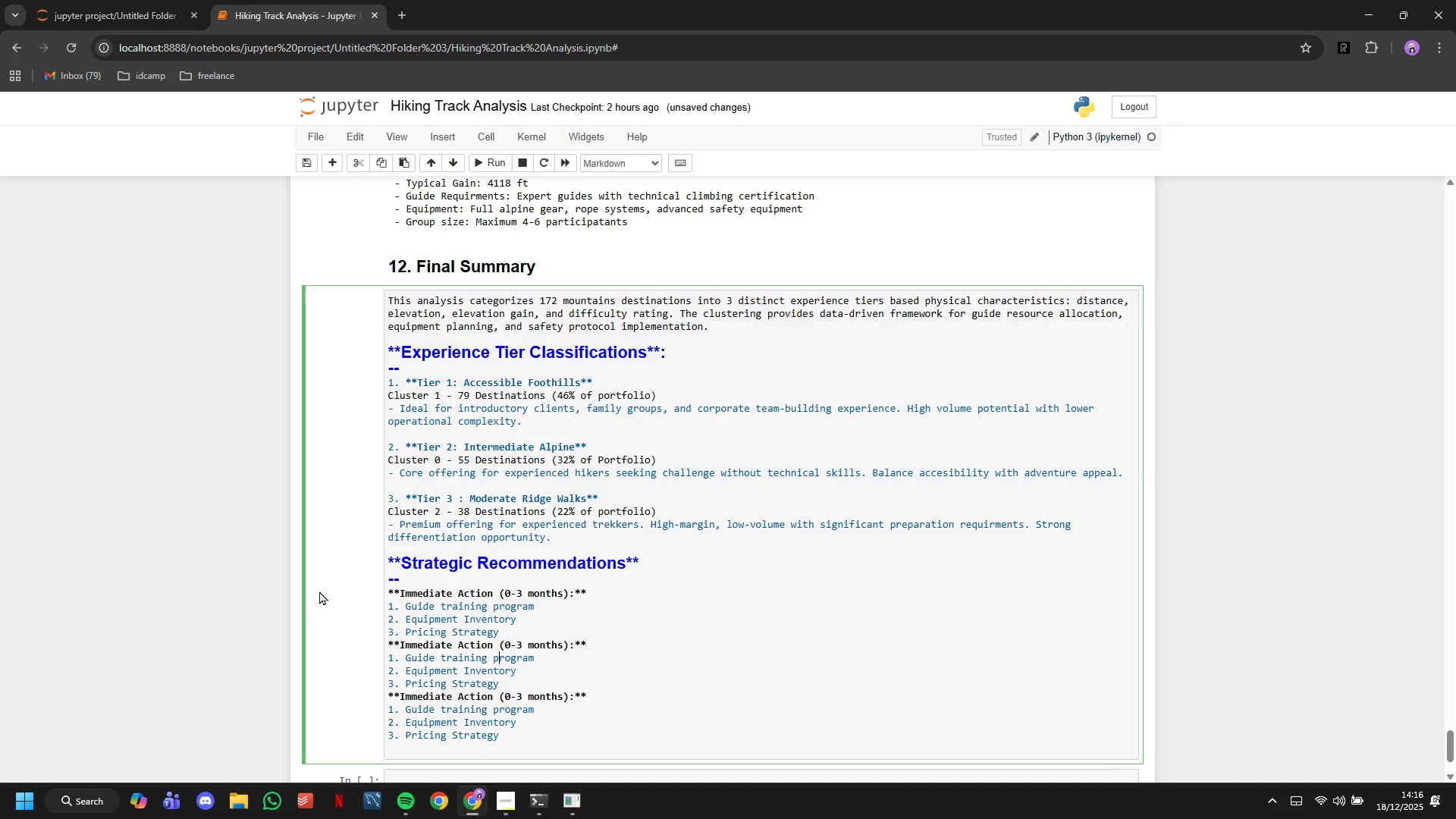 
key(ArrowUp)
 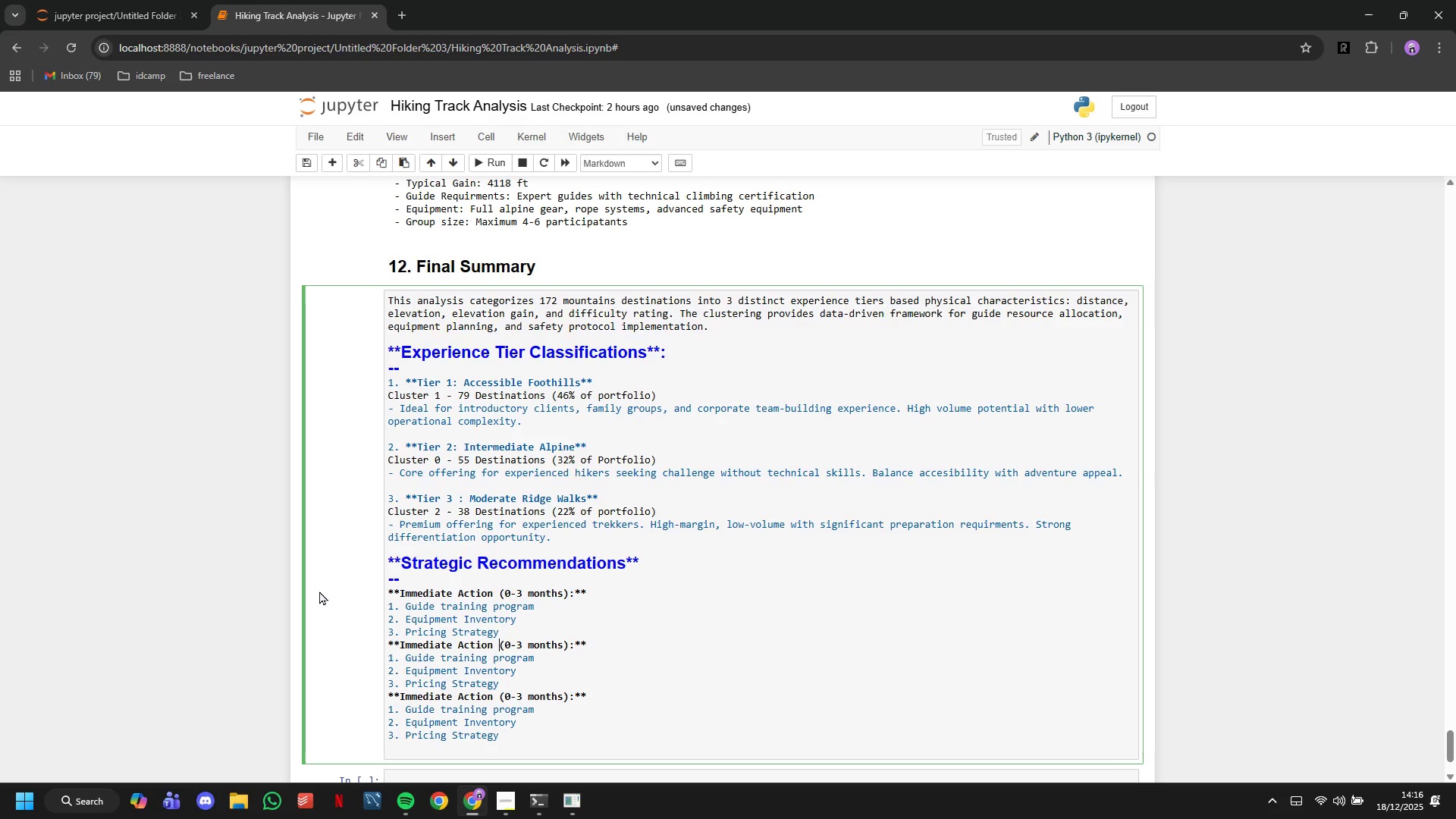 
hold_key(key=ArrowLeft, duration=0.53)
 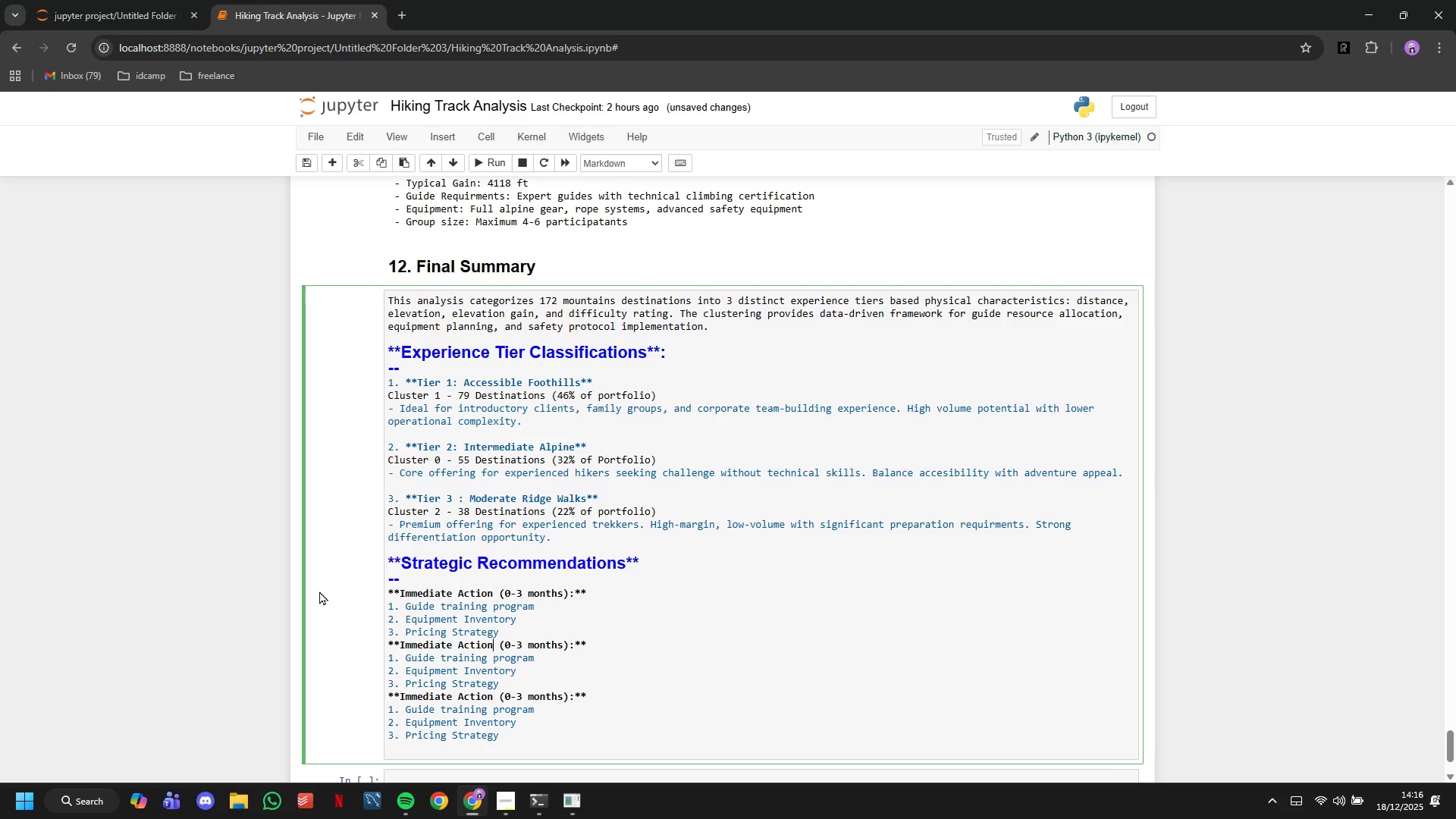 
key(ArrowRight)
 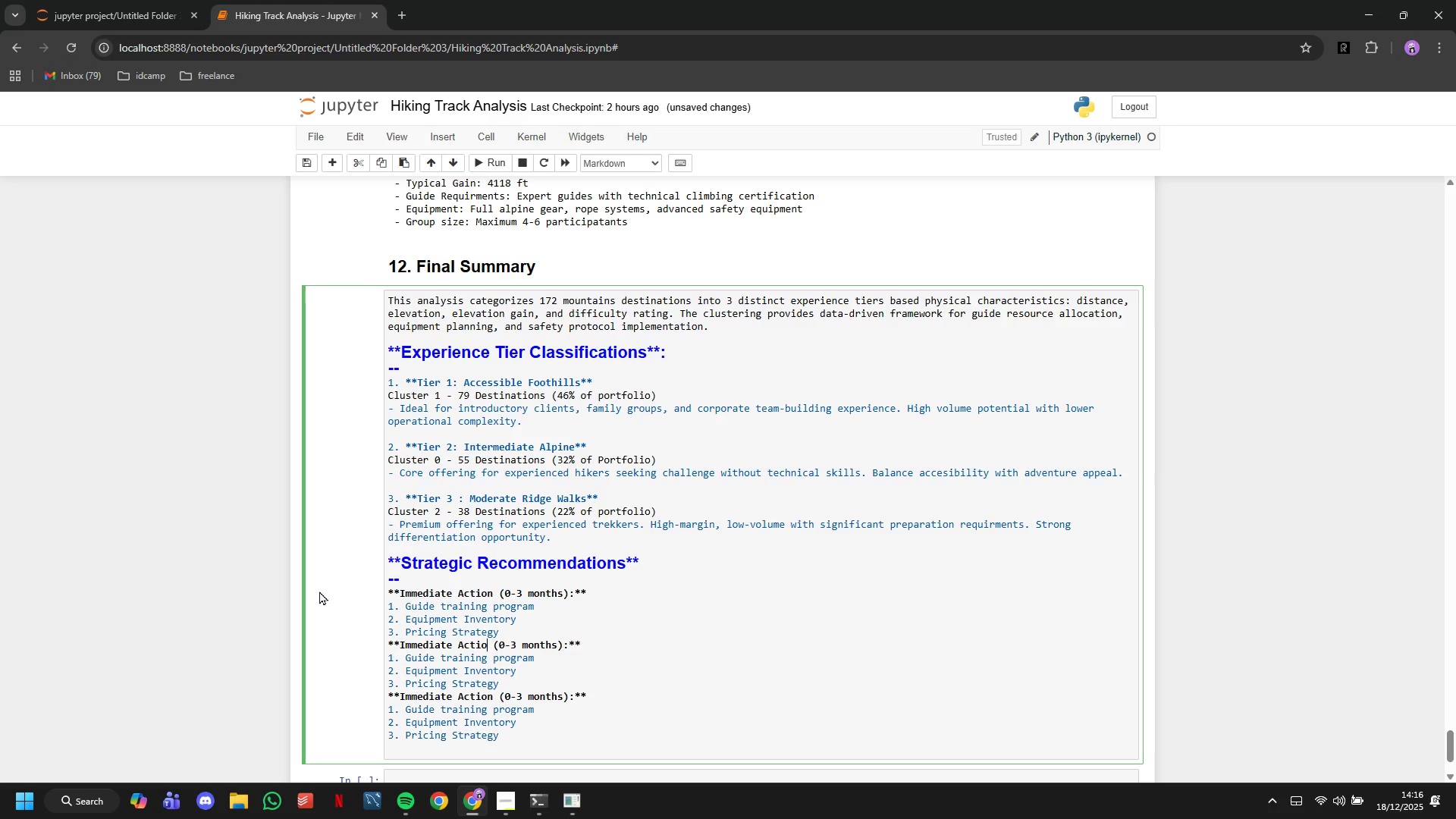 
hold_key(key=Backspace, duration=0.8)
 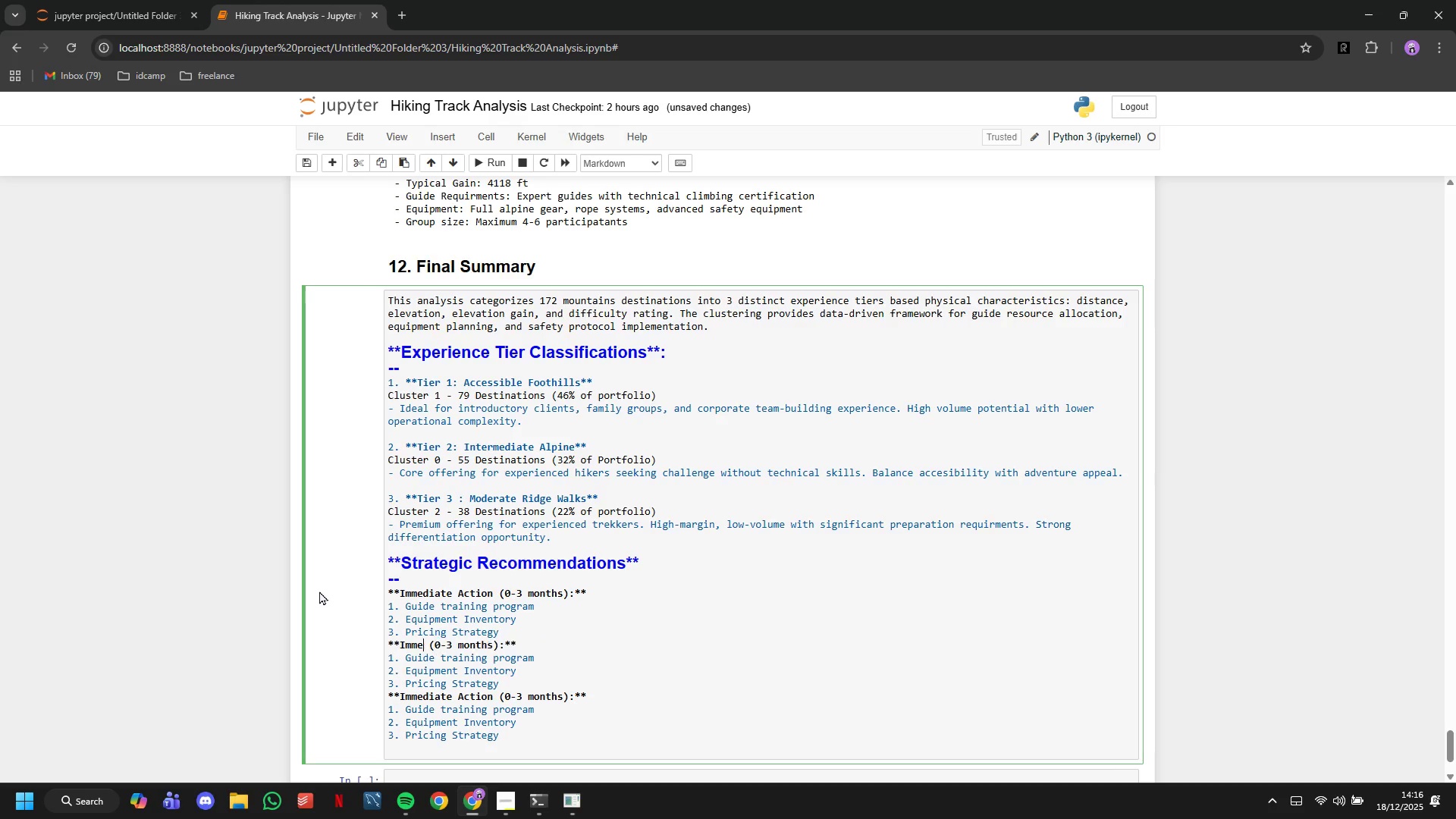 
key(Backspace)
key(Backspace)
key(Backspace)
key(Backspace)
key(Backspace)
type(Medium Term Development)
 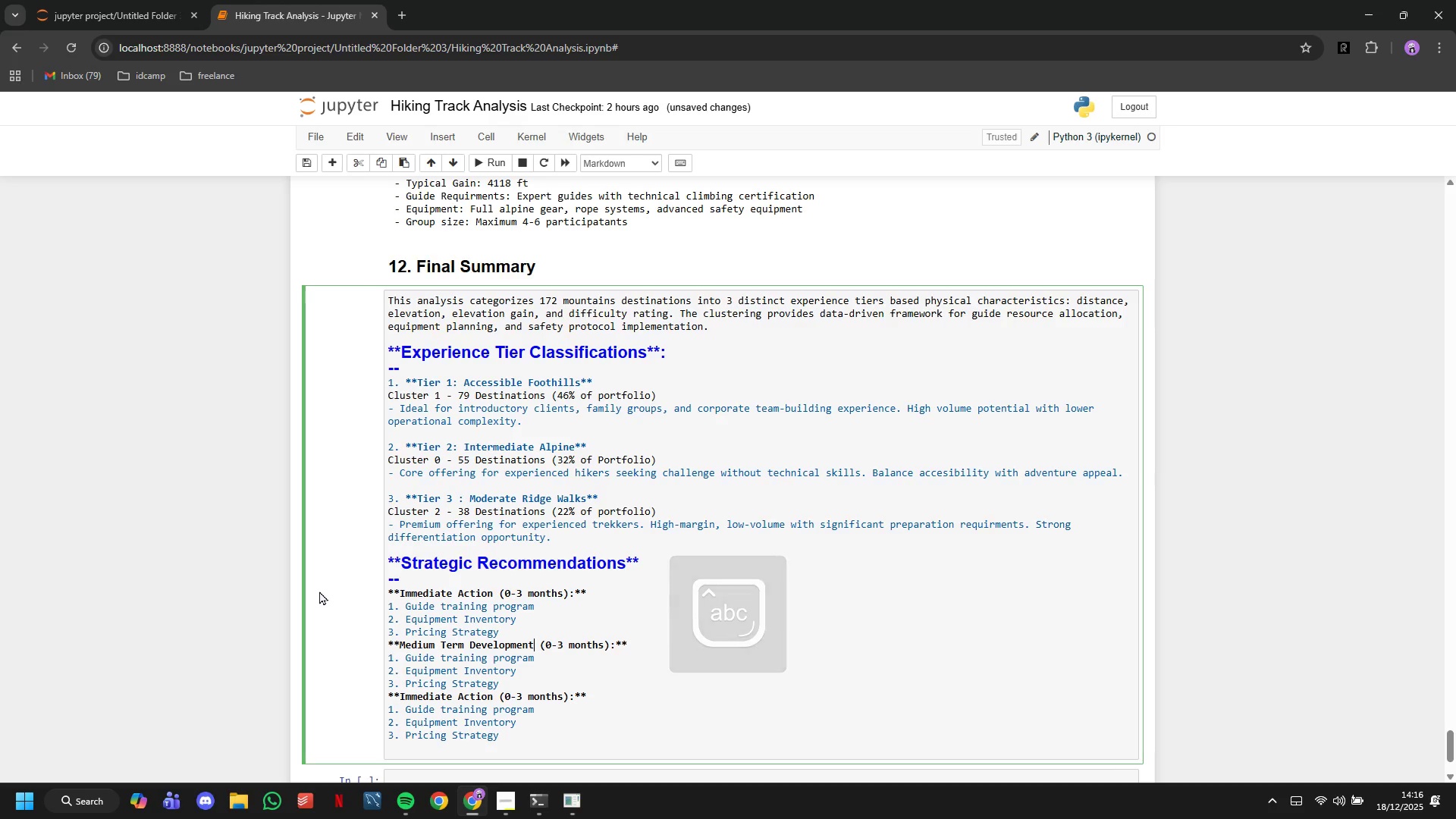 
key(ArrowRight)
 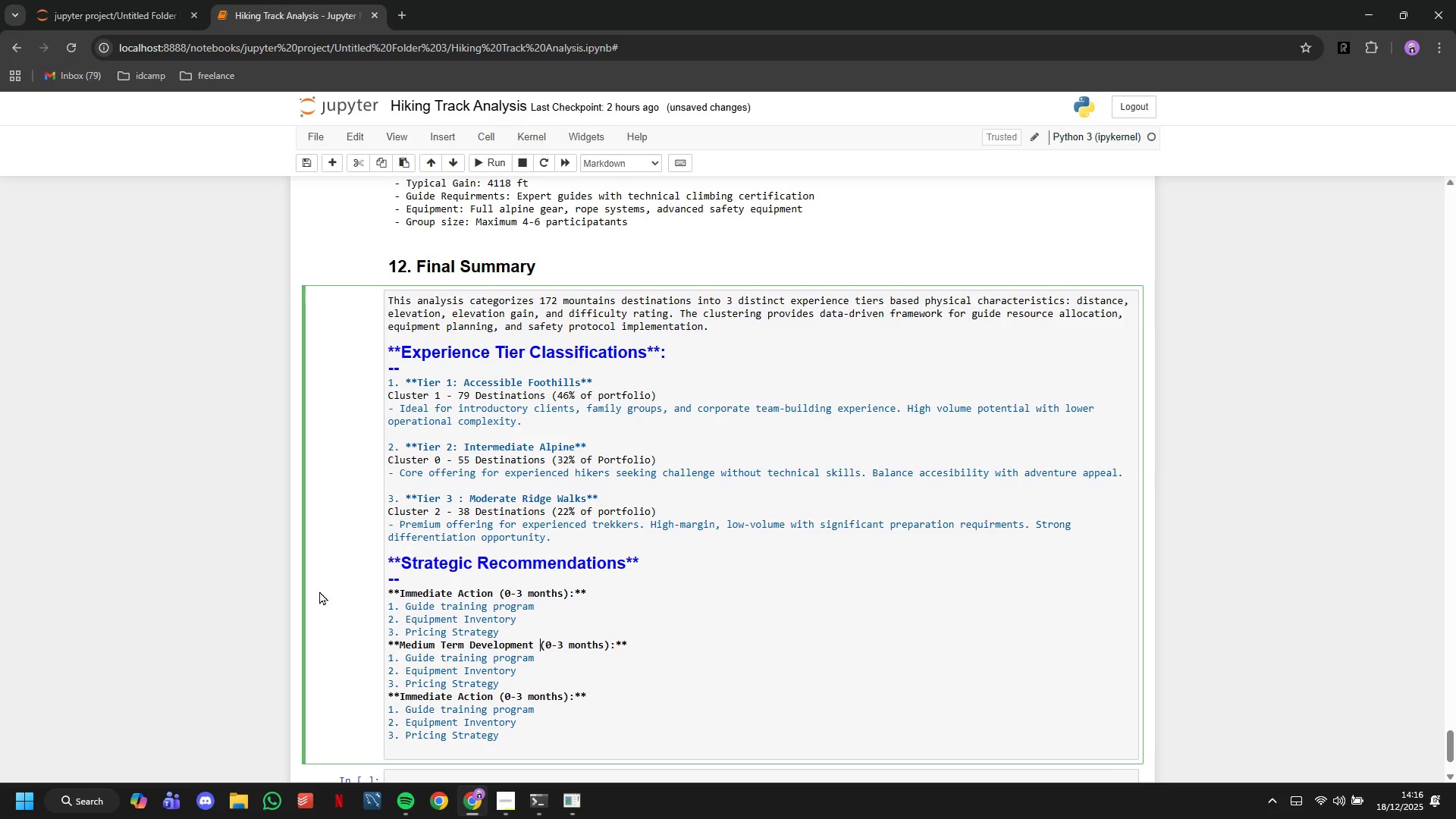 
key(ArrowRight)
 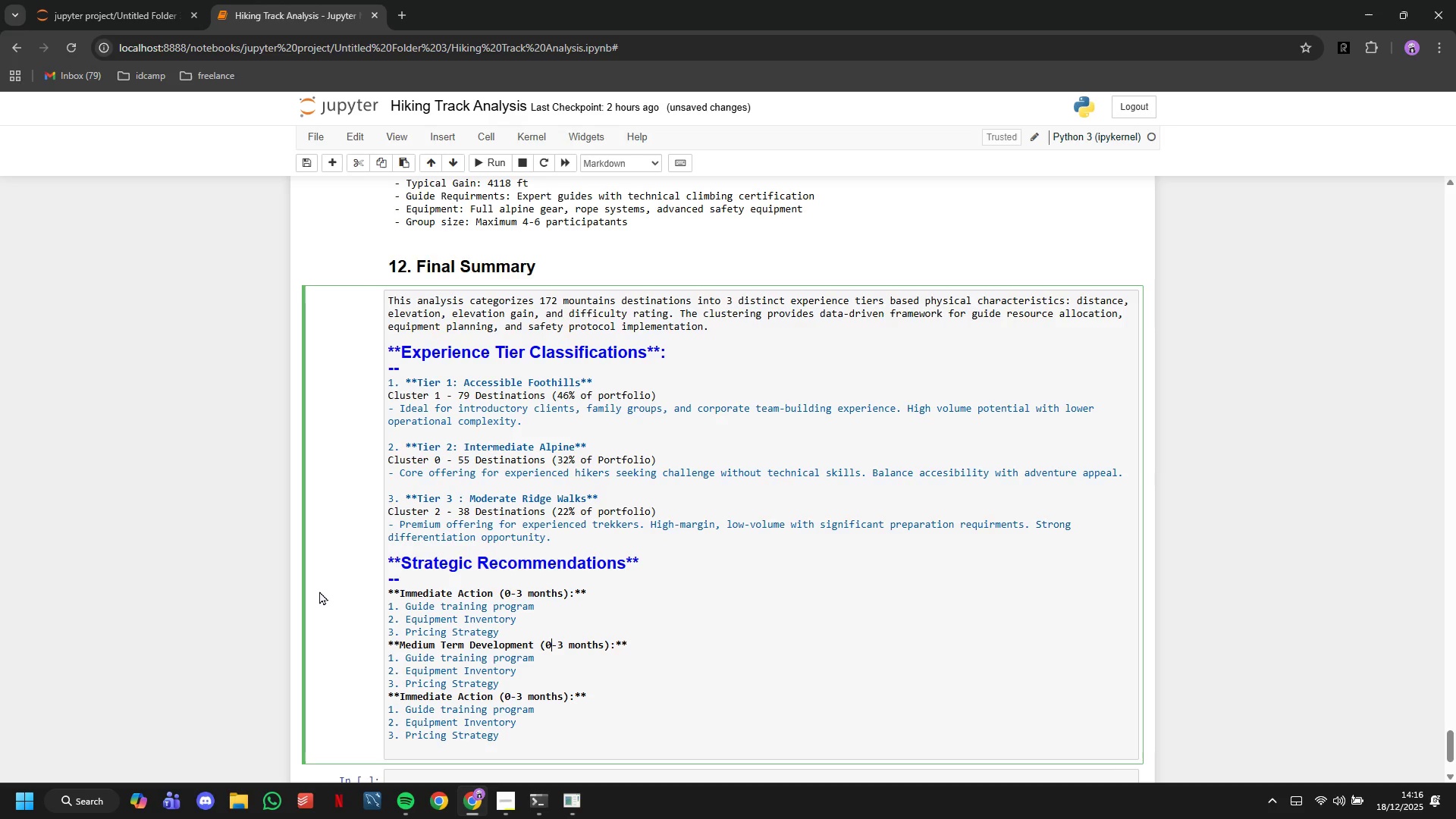 
key(ArrowRight)
 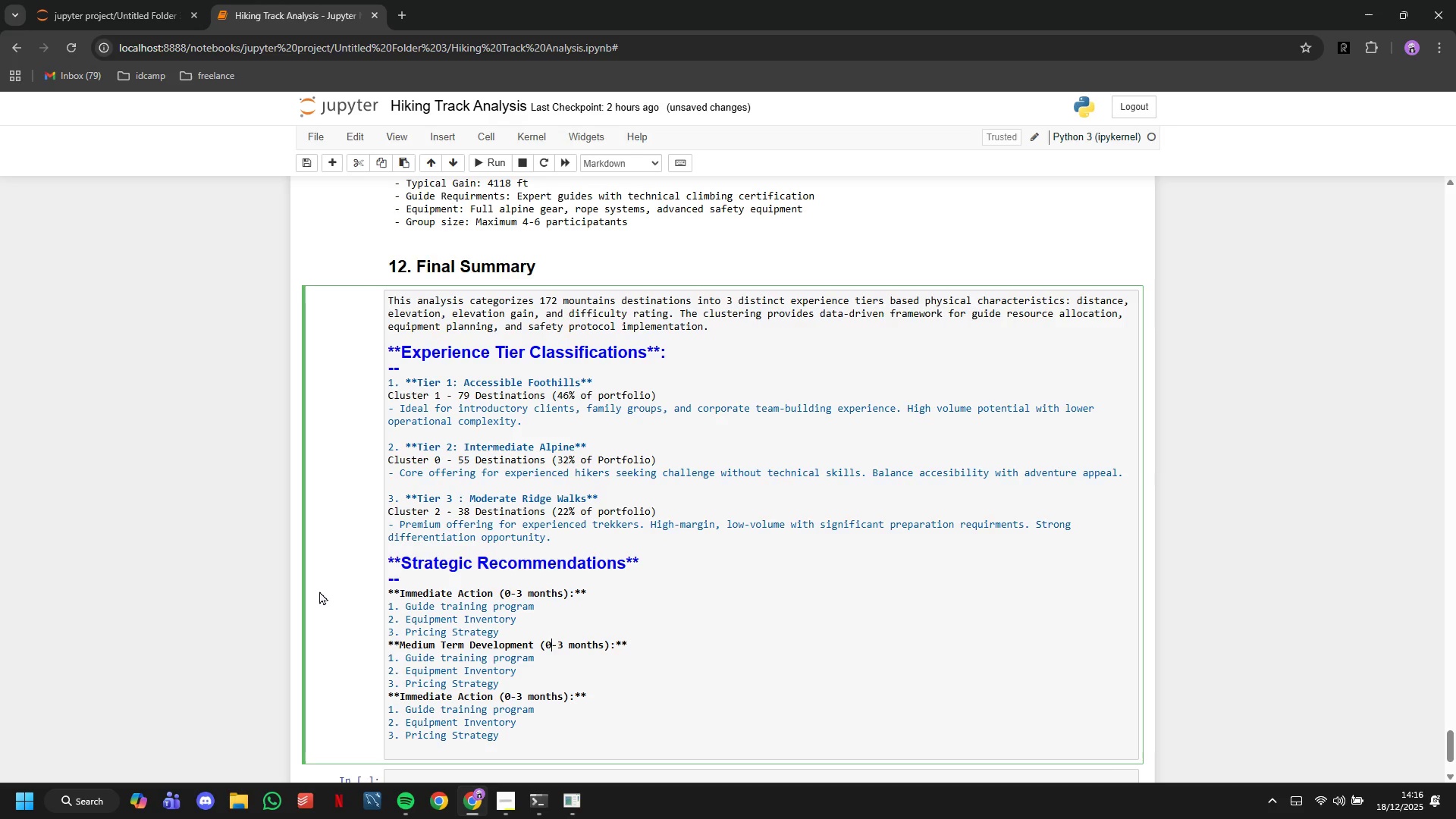 
key(ArrowRight)
 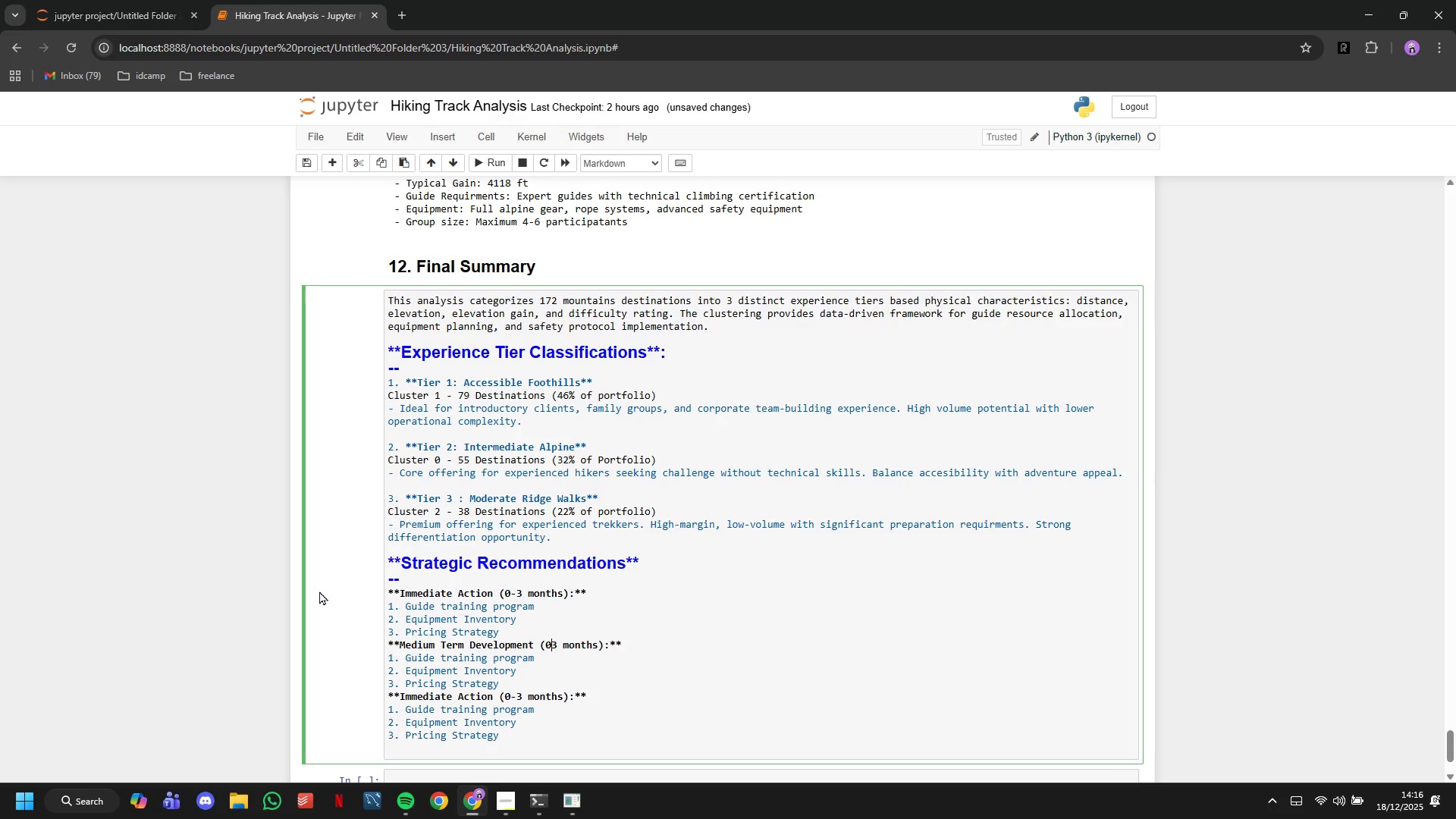 
key(Backspace)
 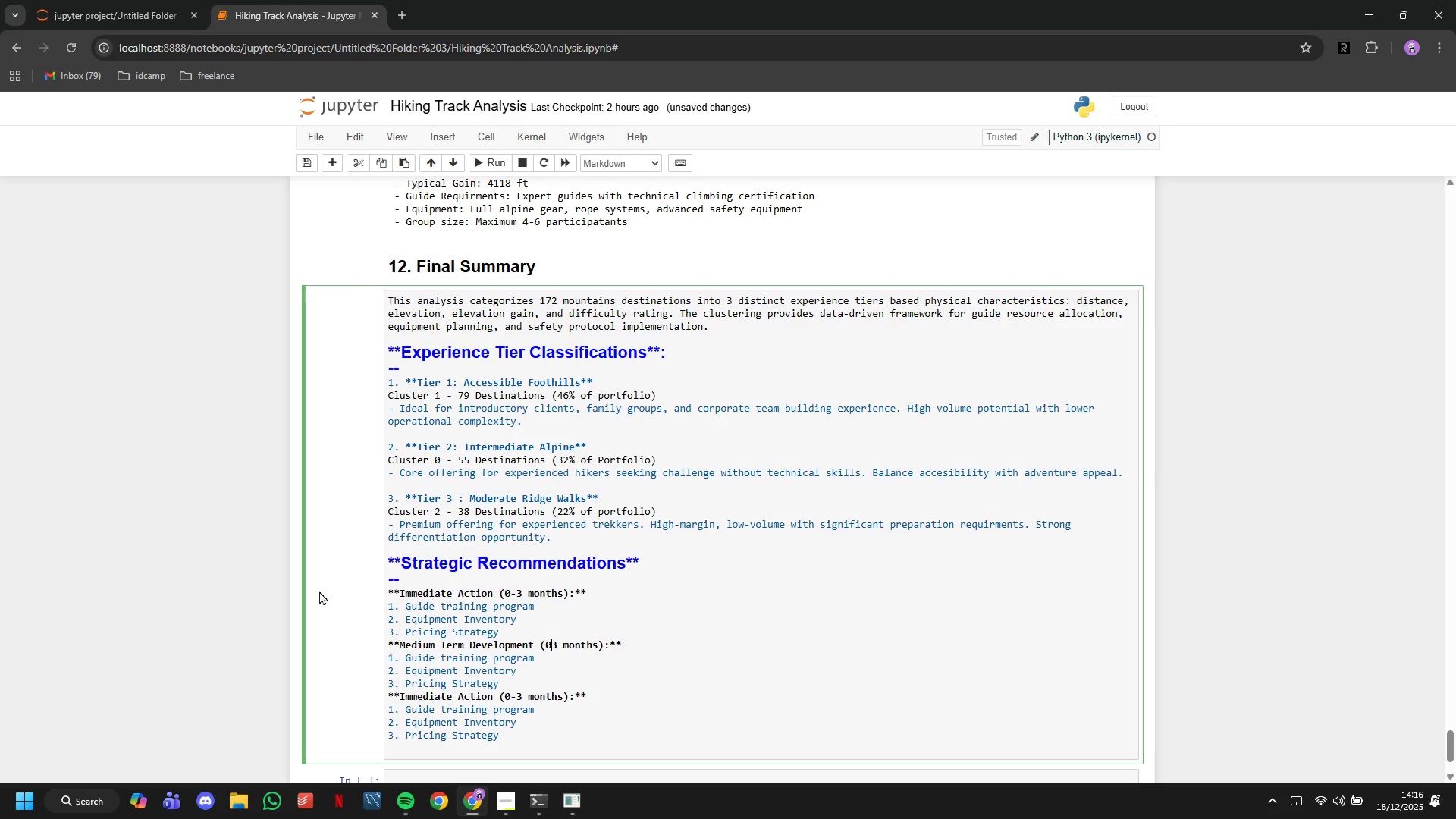 
key(Backspace)
 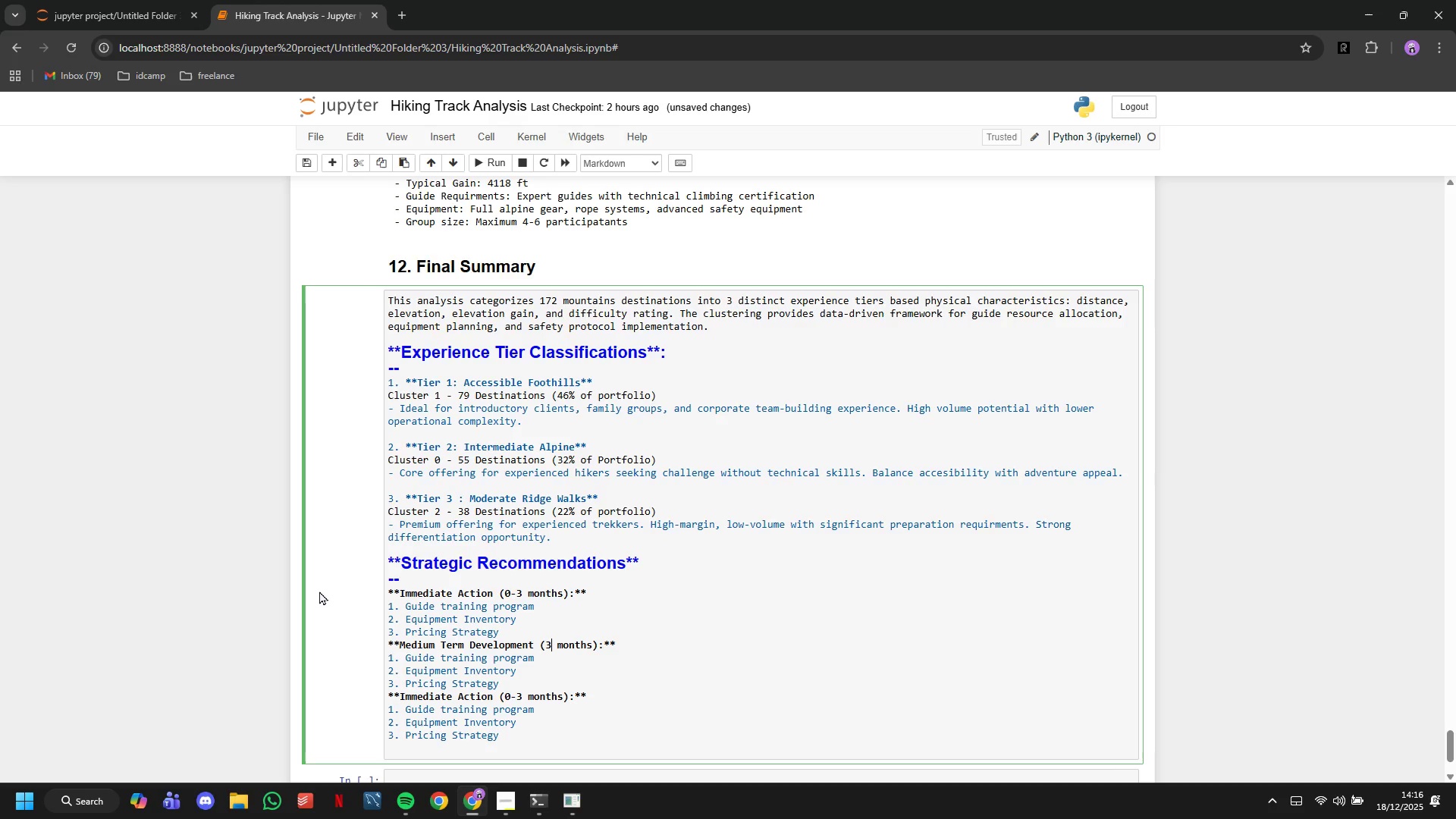 
key(ArrowRight)
 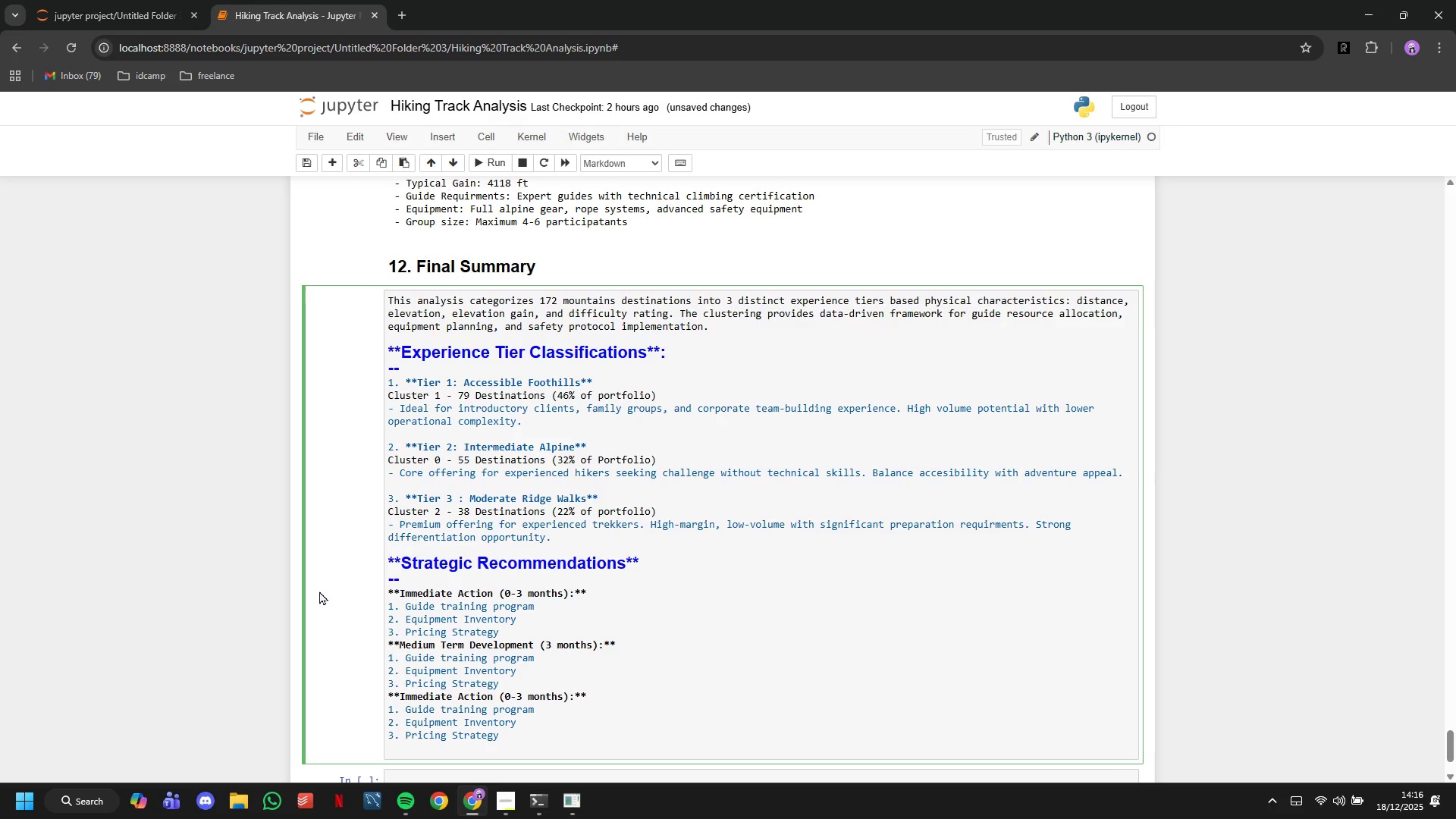 
key(Minus)
 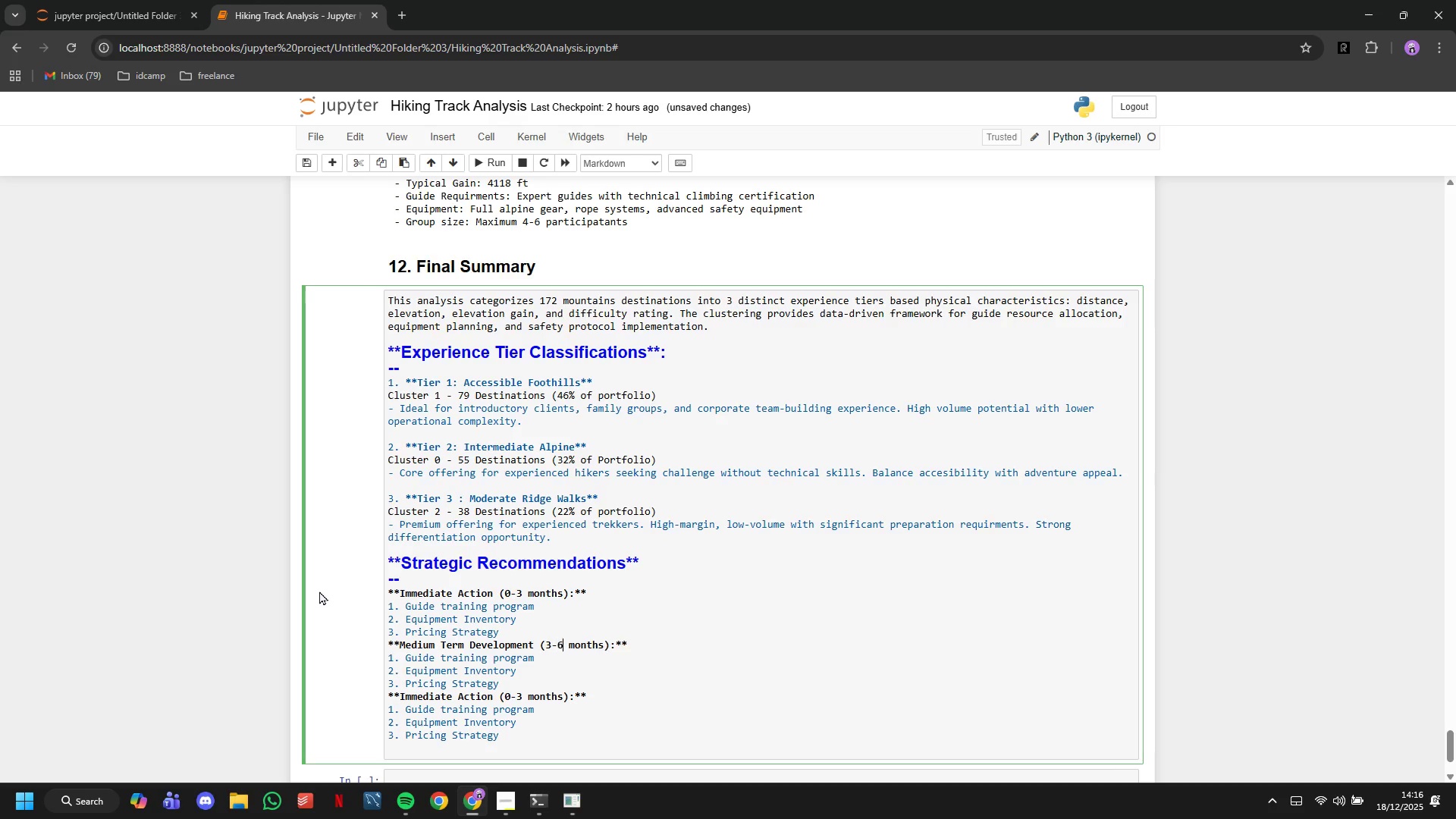 
key(6)
 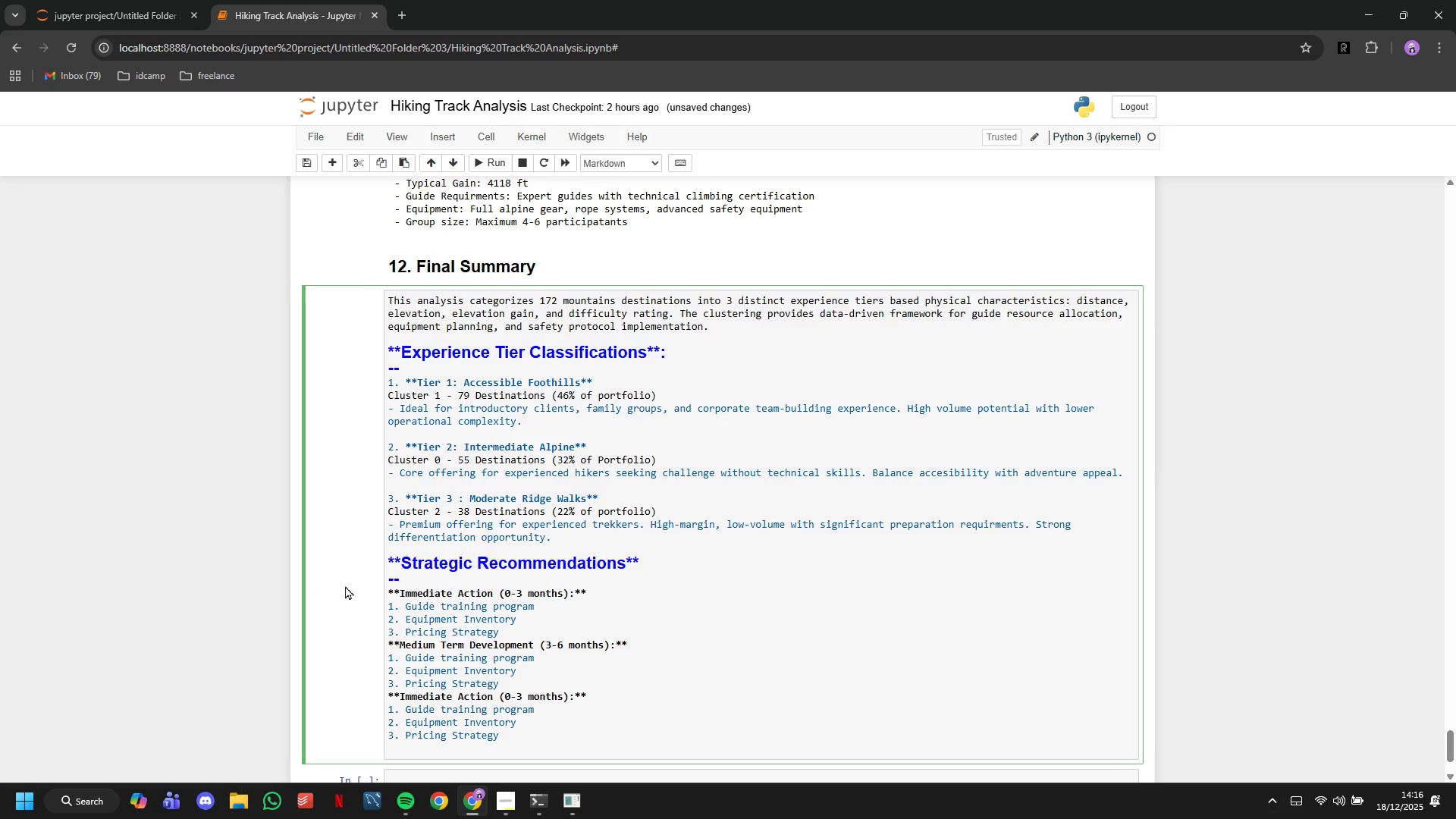 
key(ArrowDown)
 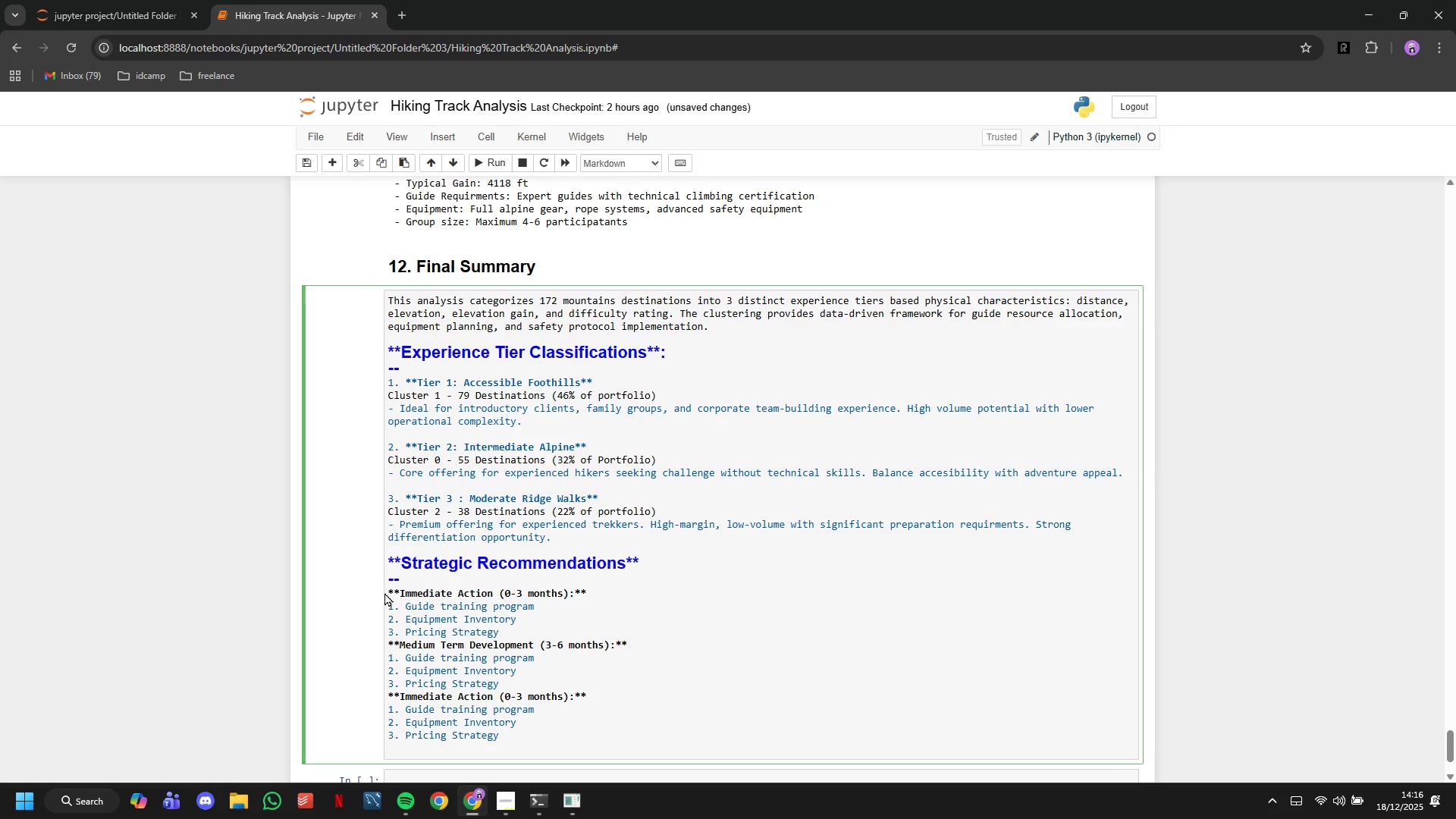 
scroll: coordinate [385, 593], scroll_direction: down, amount: 2.0
 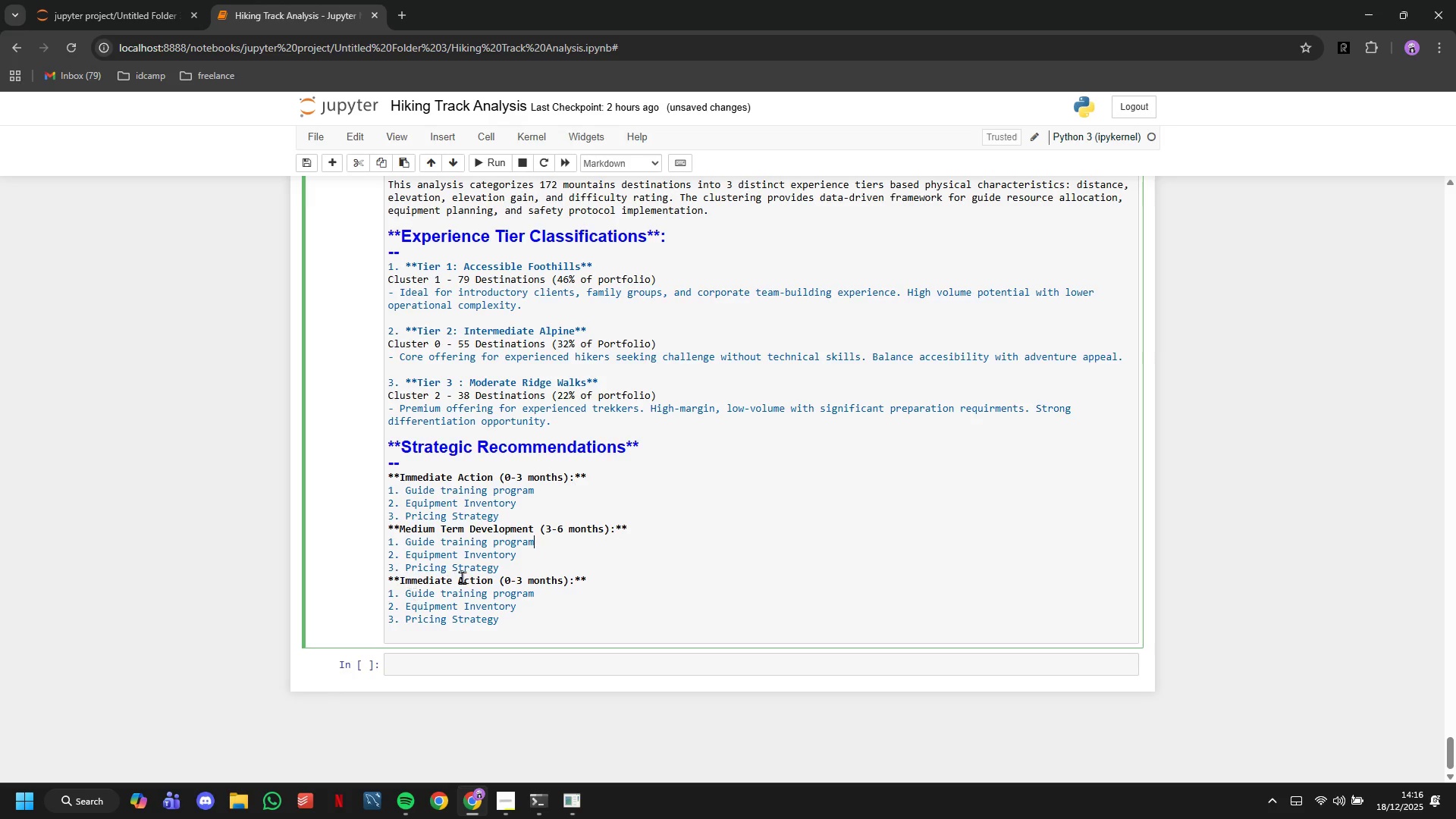 
left_click_drag(start_coordinate=[507, 572], to_coordinate=[409, 539])
 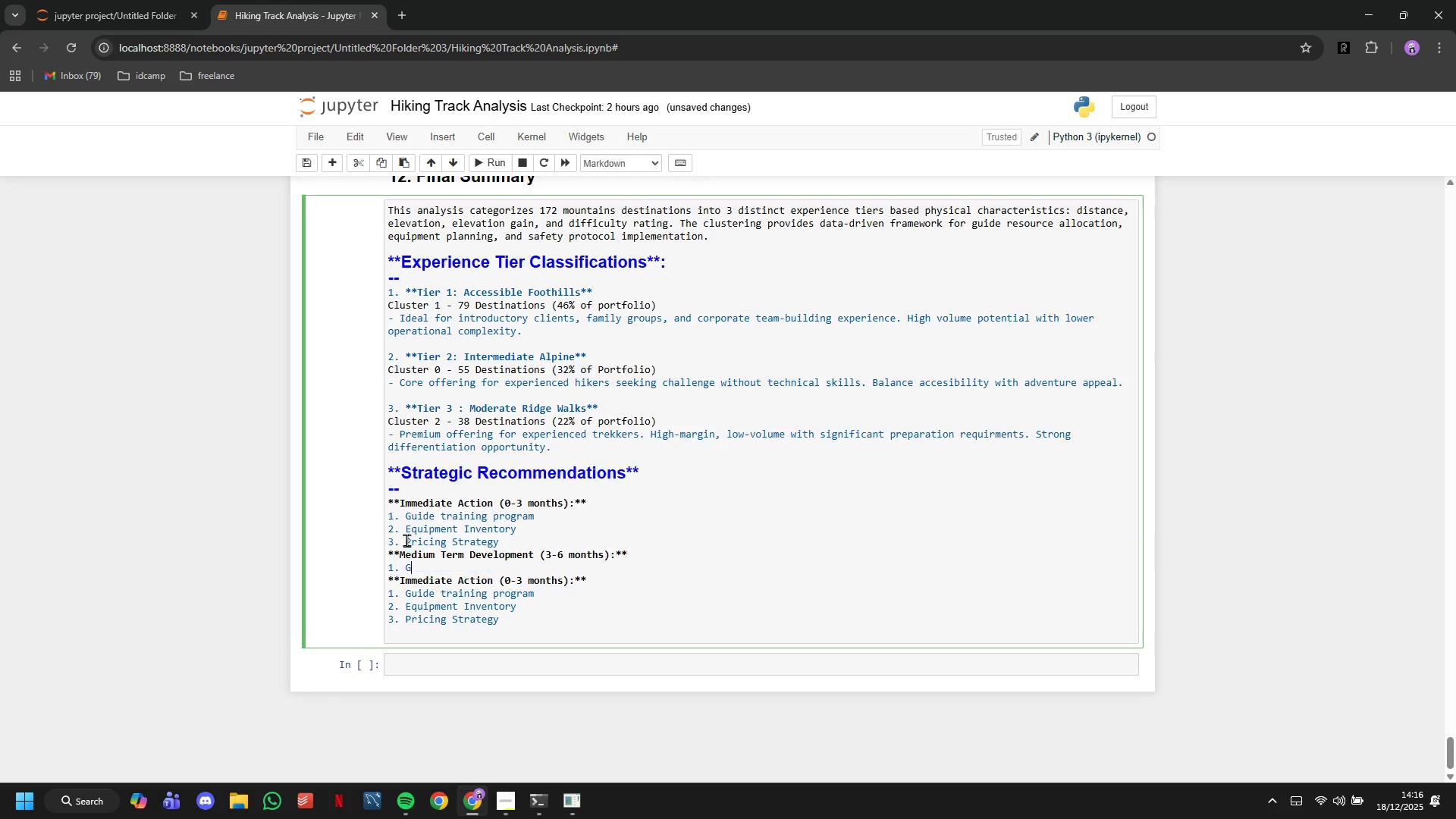 
key(Backspace)
key(Backspace)
type(Create tier )
key(Backspace)
type(-specific marketing materials highlif)
key(Backspace)
type(ghtinf difficulty progression)
 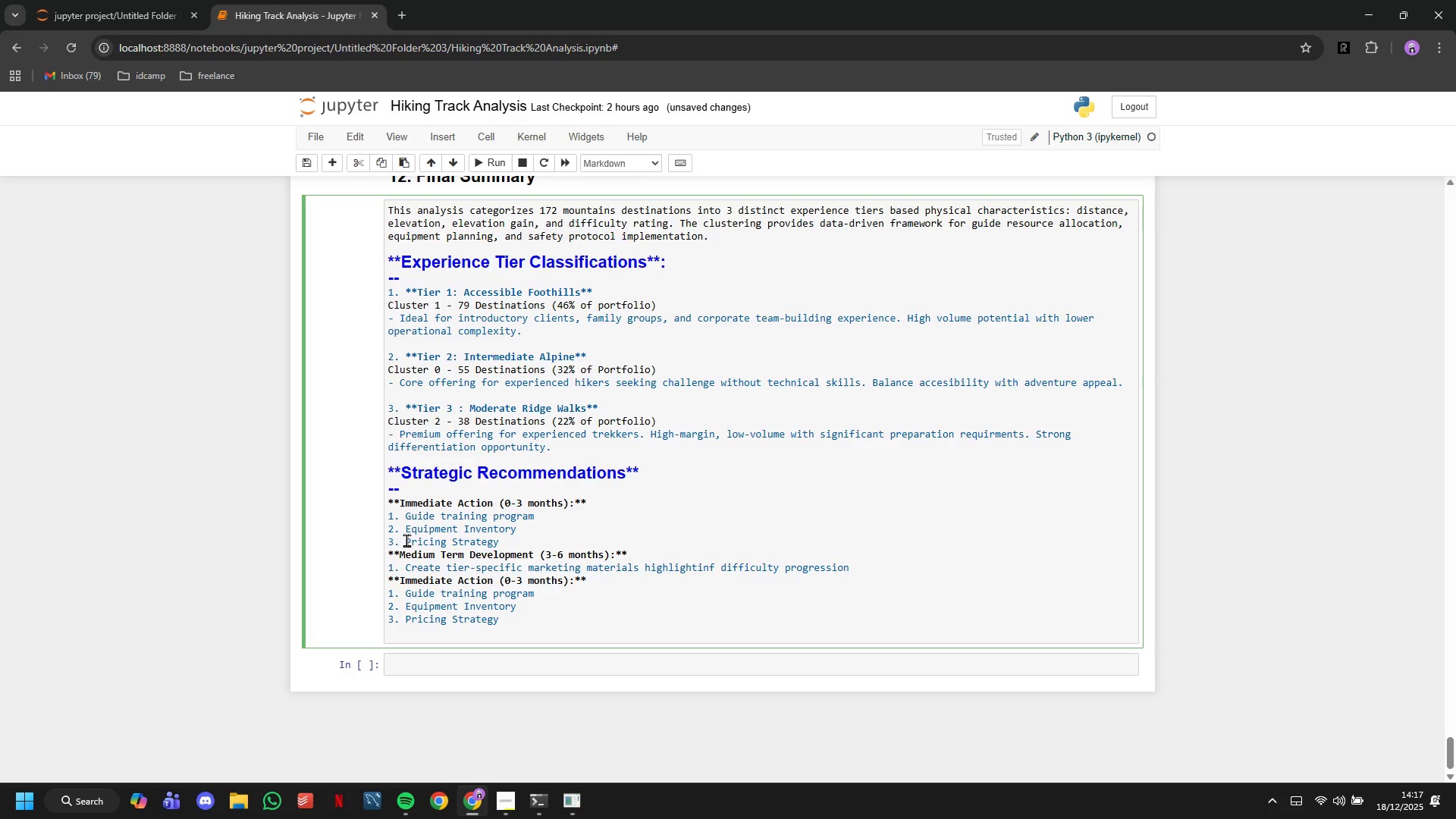 
key(ArrowDown)
 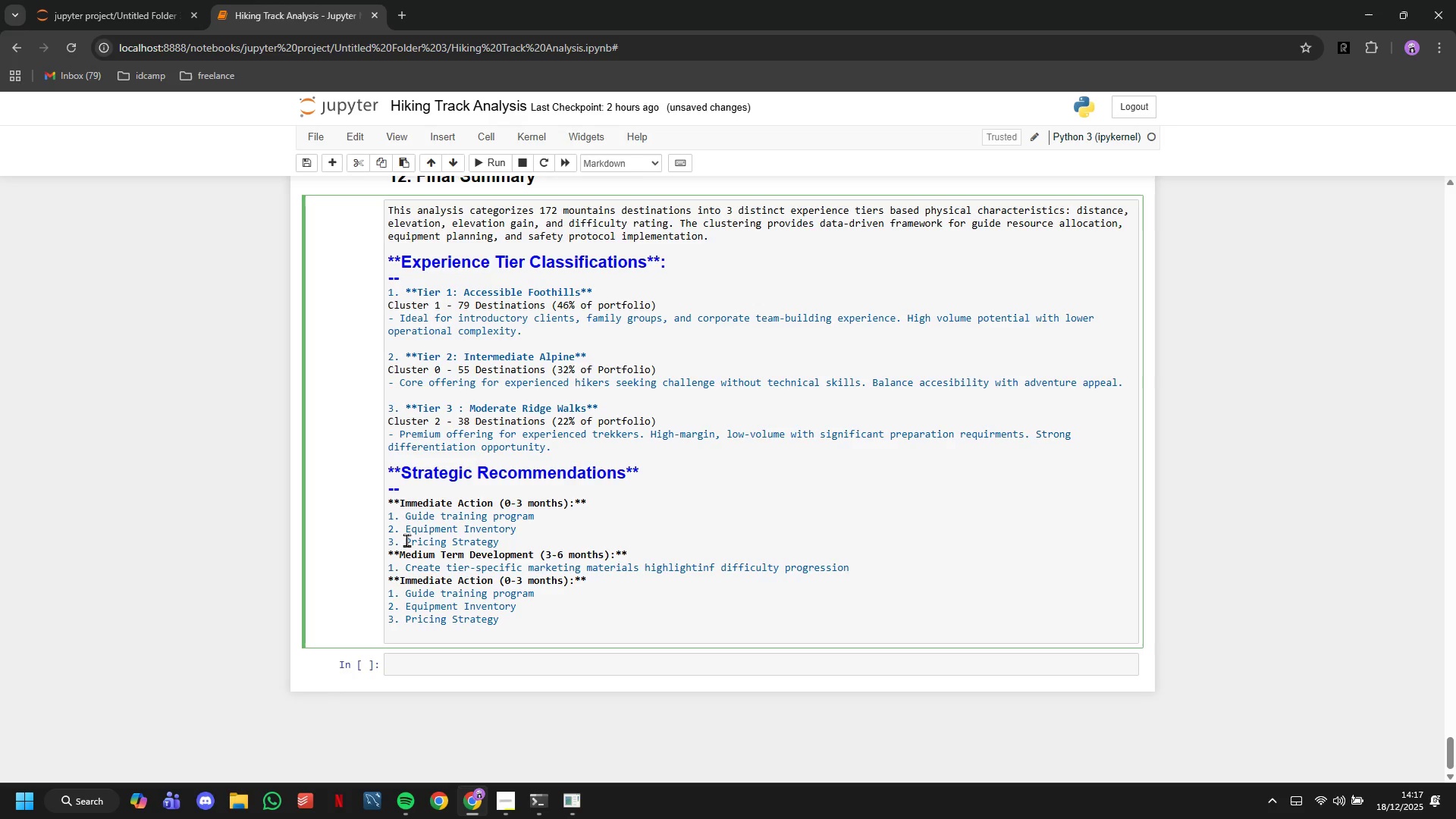 
key(ArrowUp)
 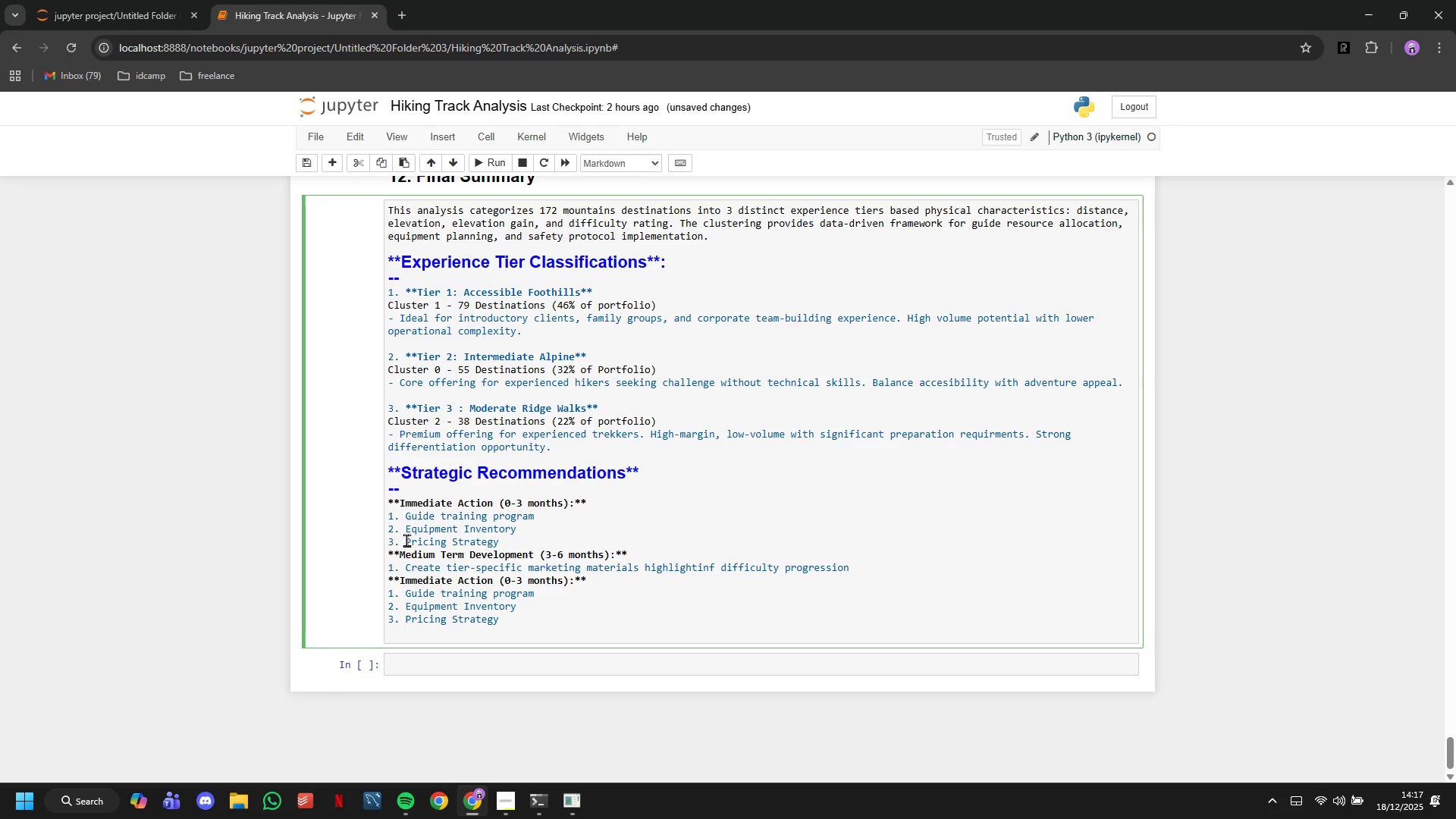 
key(Enter)
 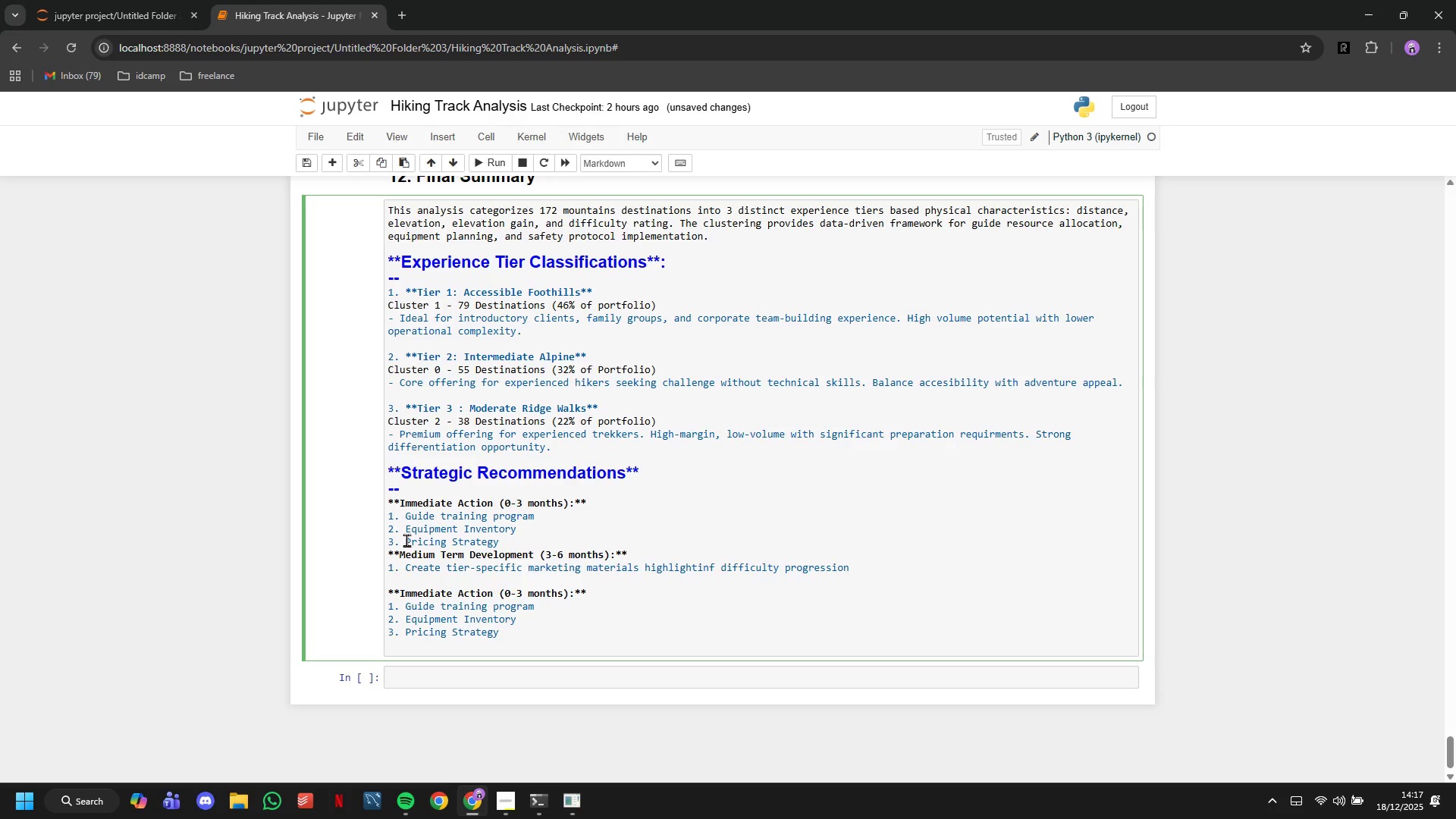 
type(2. Develop "")
 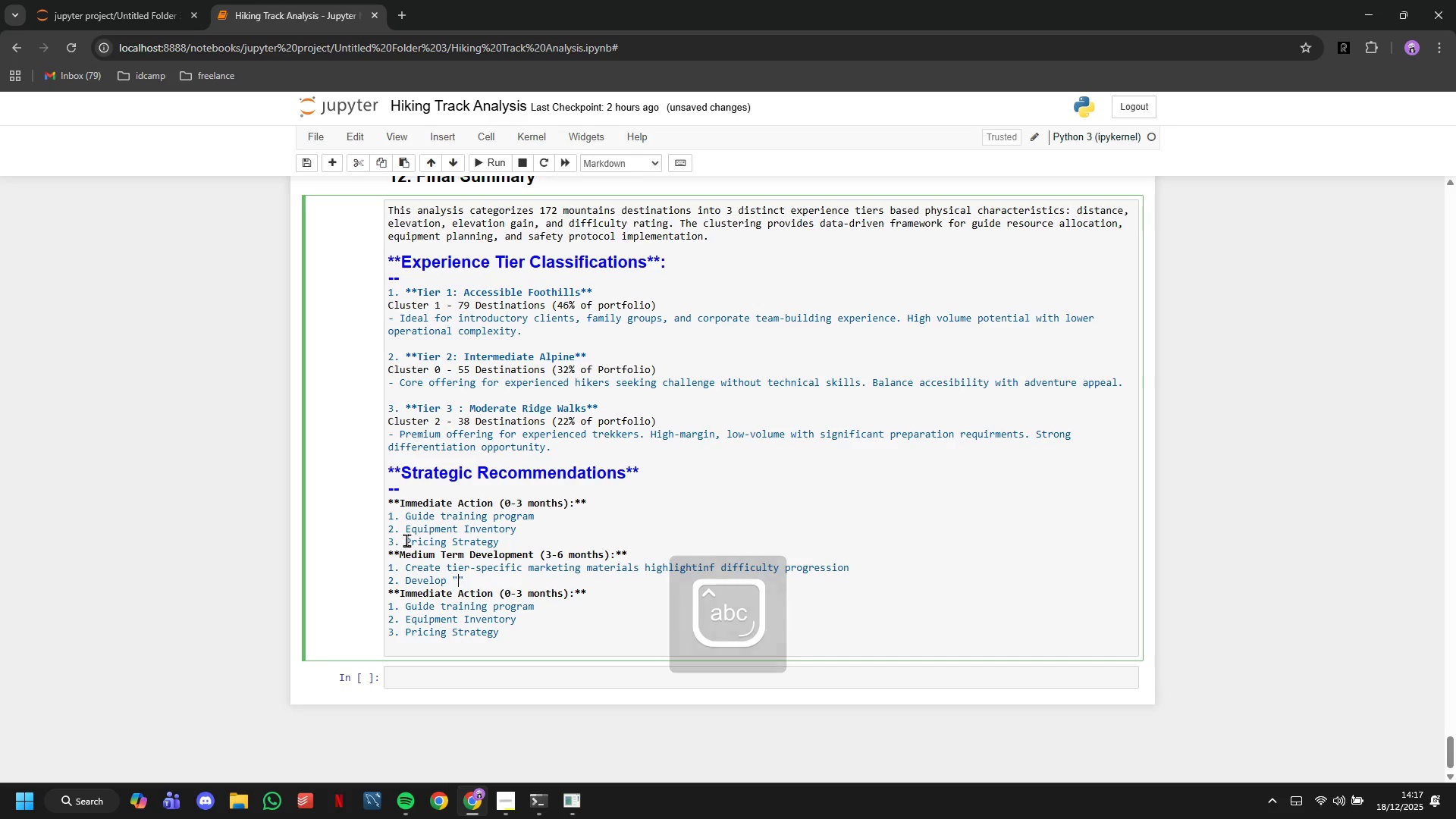 
 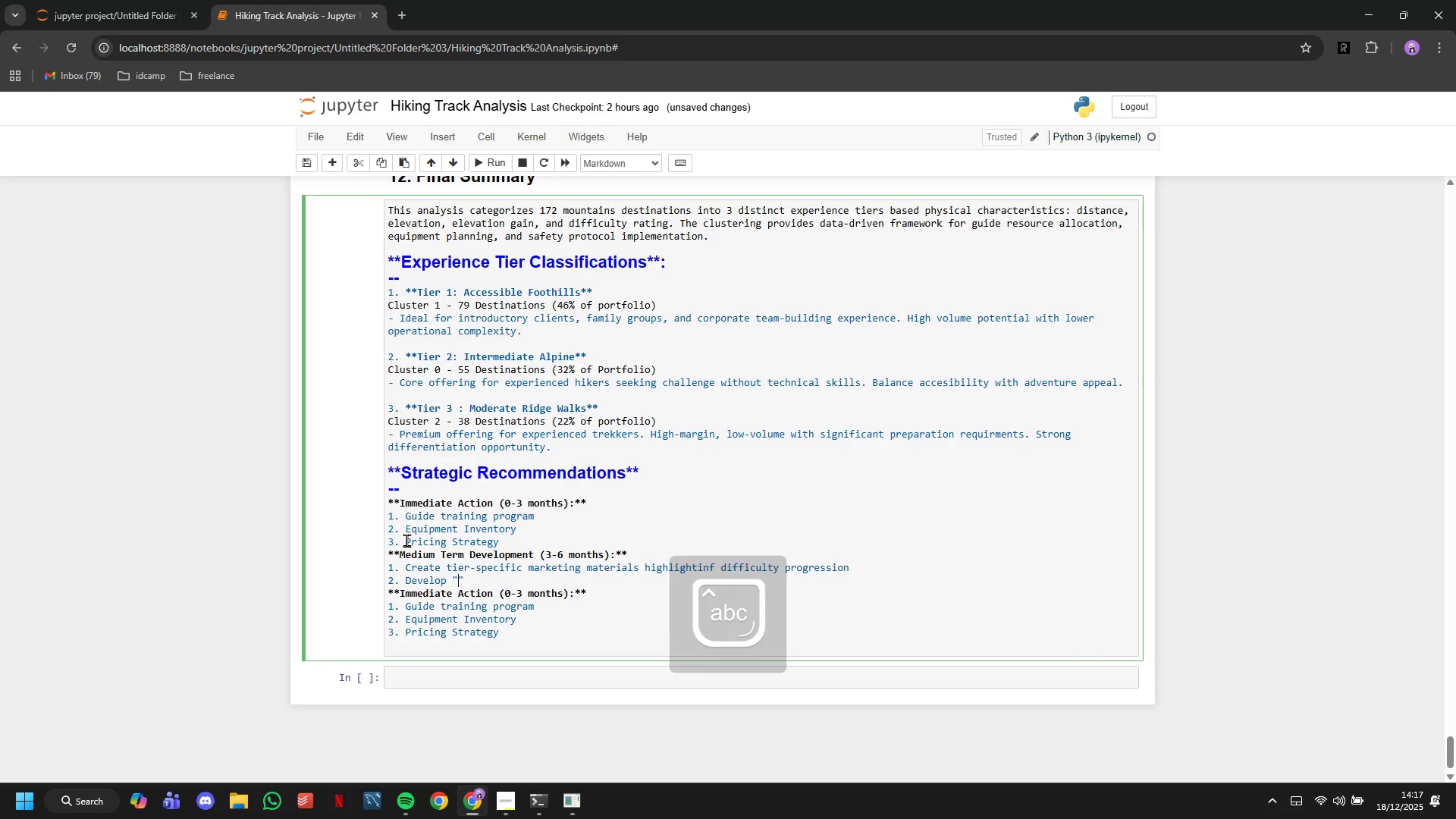 
key(ArrowLeft)
 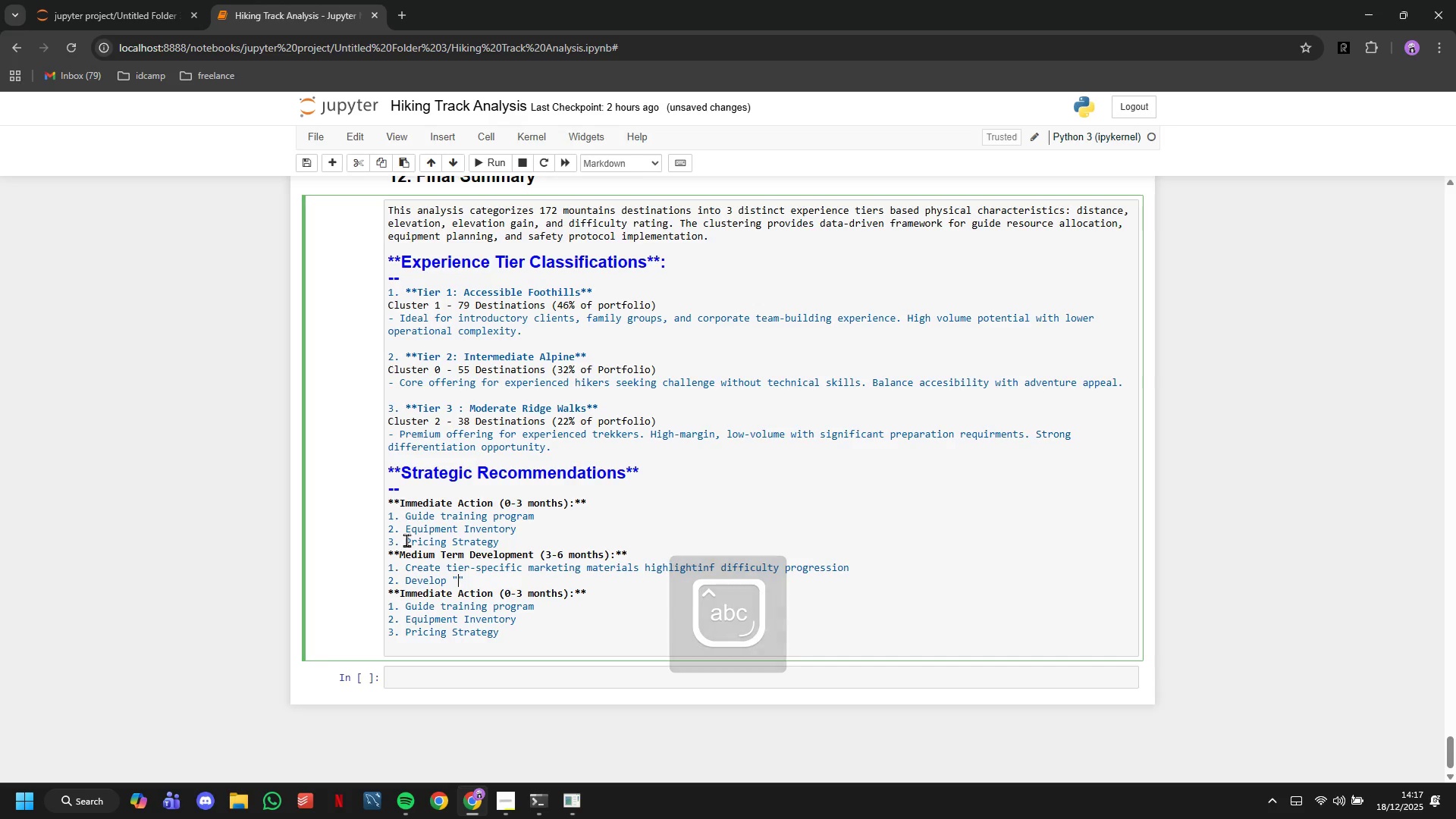 
type(progression pathways)
 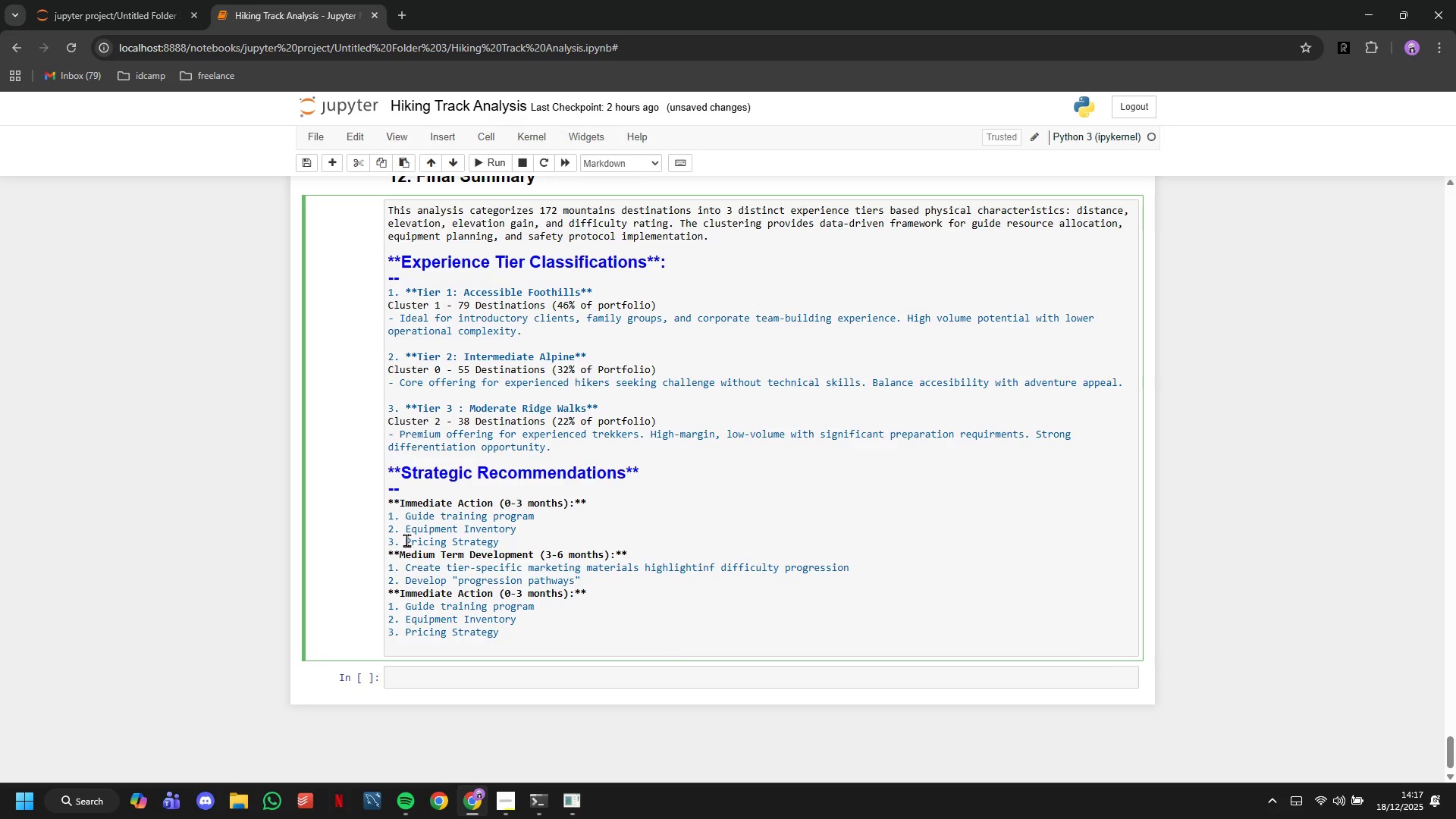 
key(ArrowRight)
 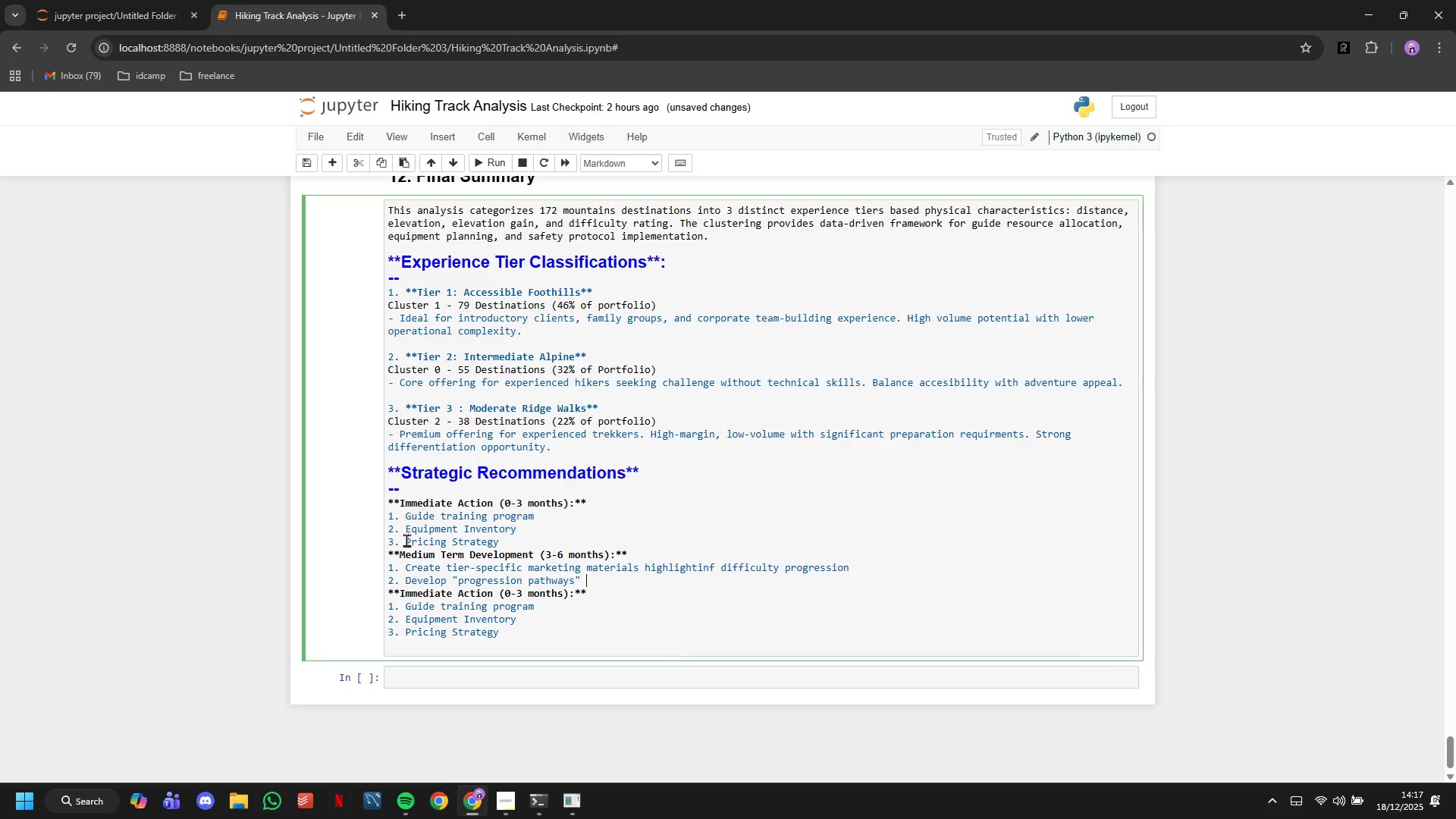 
type( encouraging clients to advance throyg)
key(Backspace)
key(Backspace)
type(ugh tiers)
 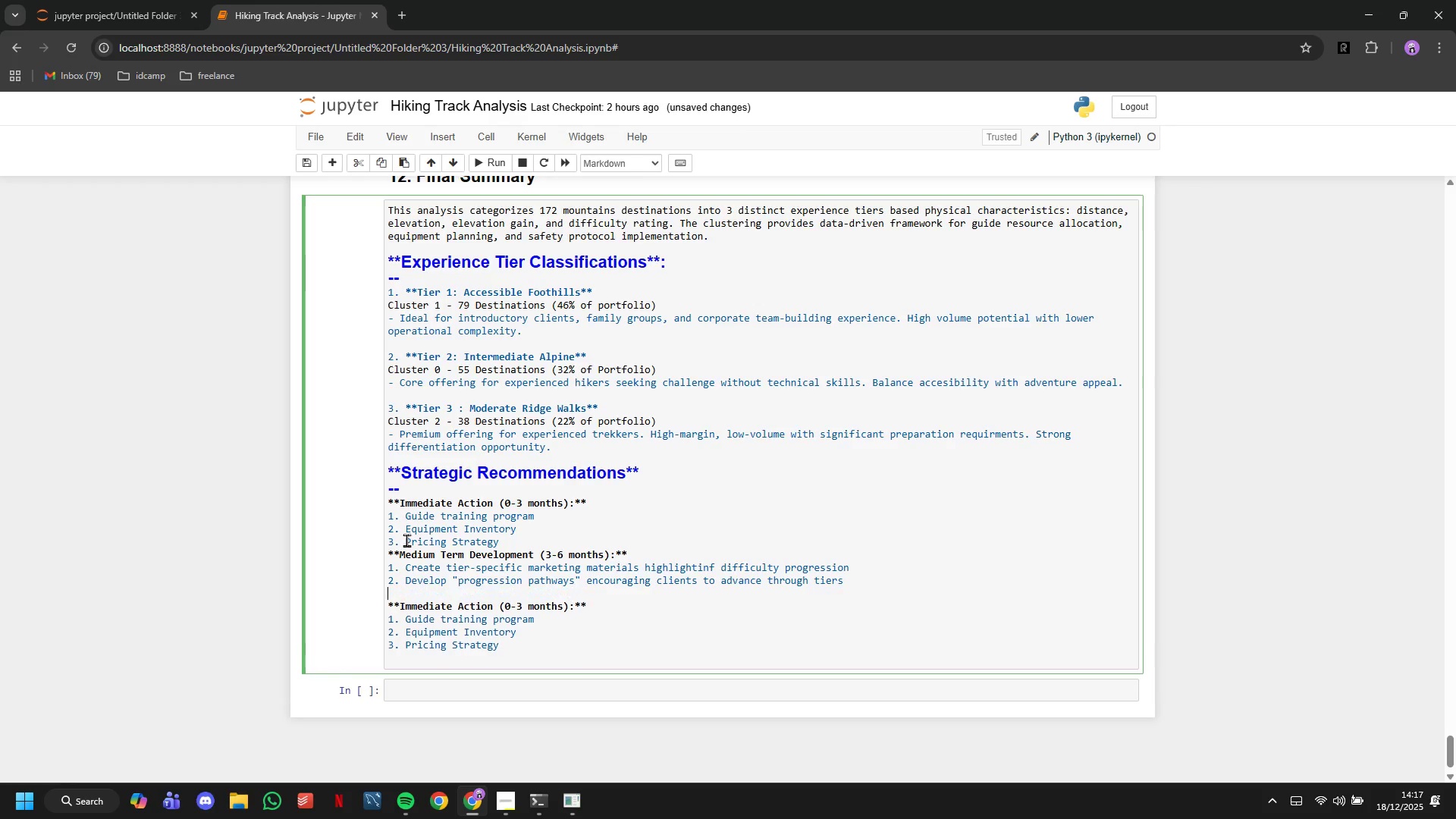 
key(Enter)
 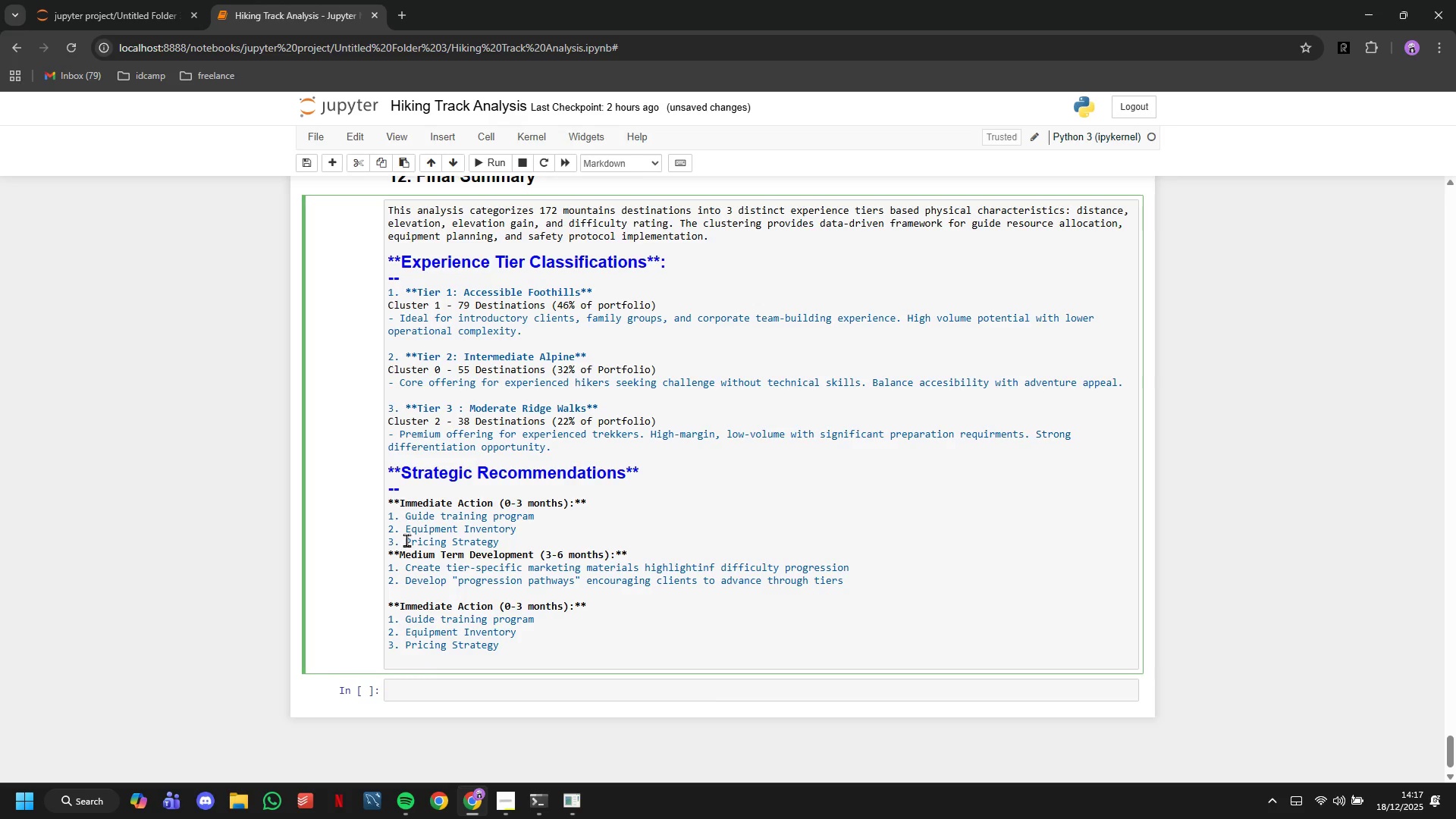 
type(3. Establish partnerships for spex)
key(Backspace)
type(cialized Tier 3 eu)
key(Backspace)
type(quipment needs)
 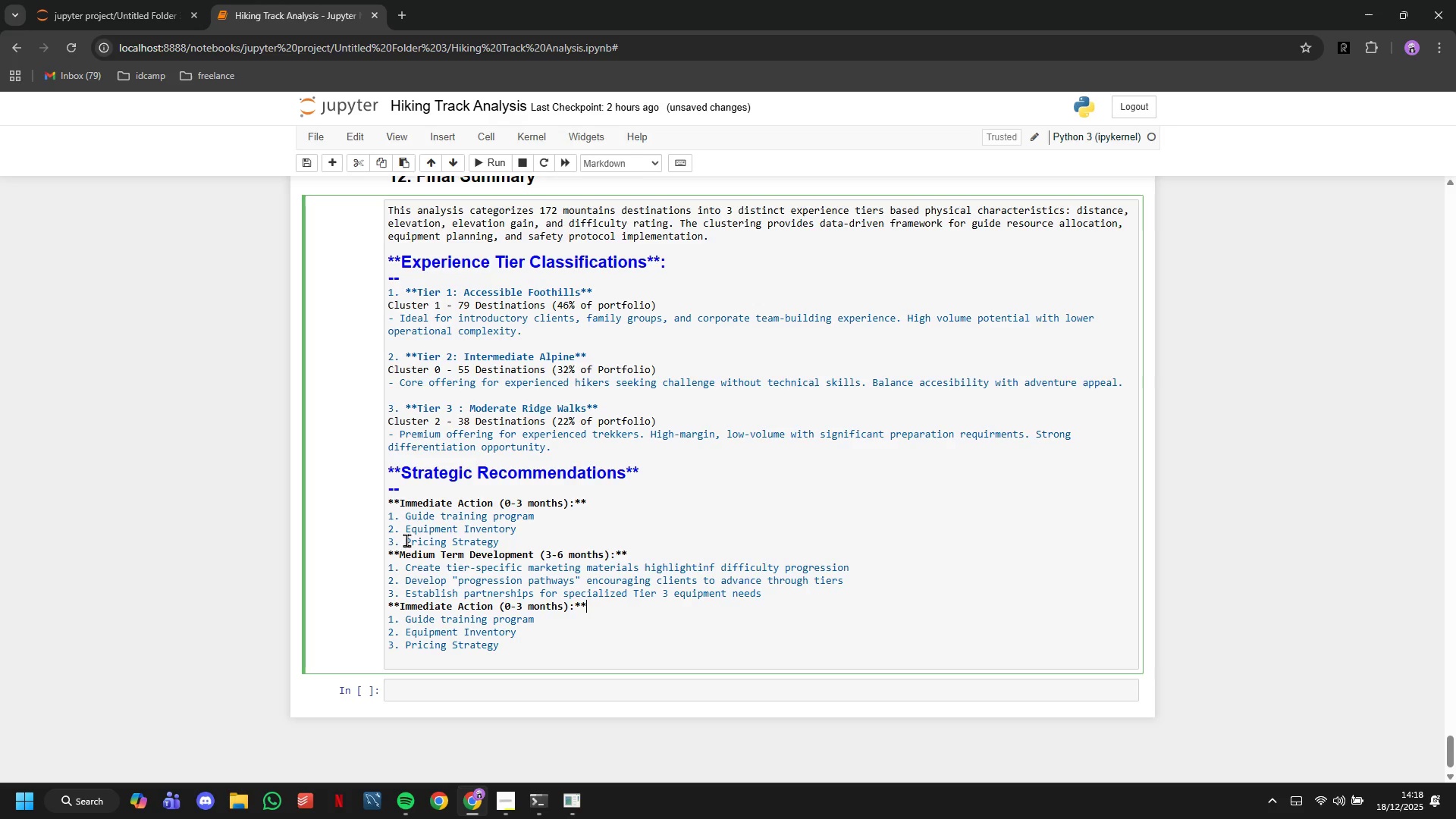 
key(ArrowDown)
 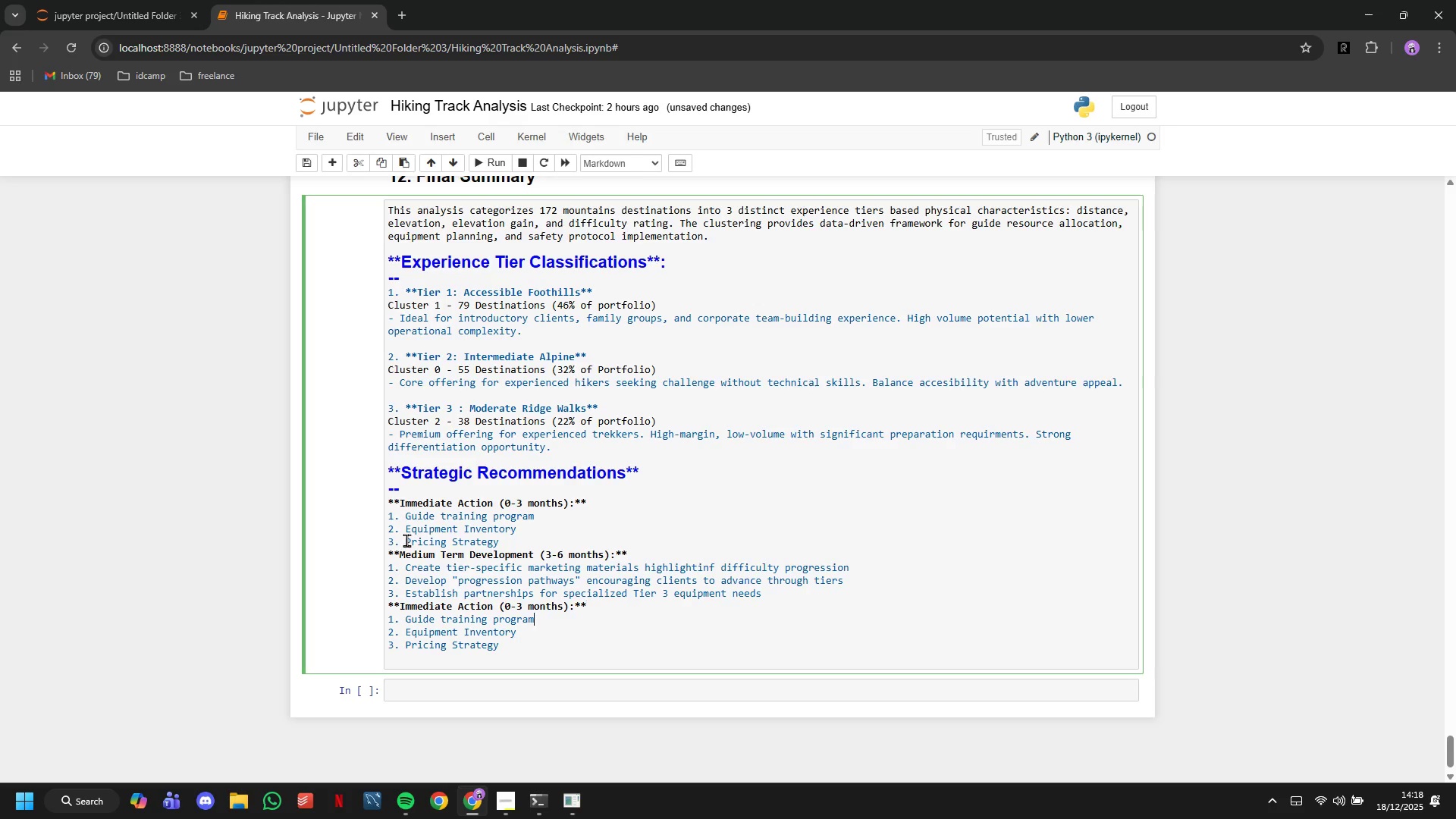 
key(ArrowDown)
 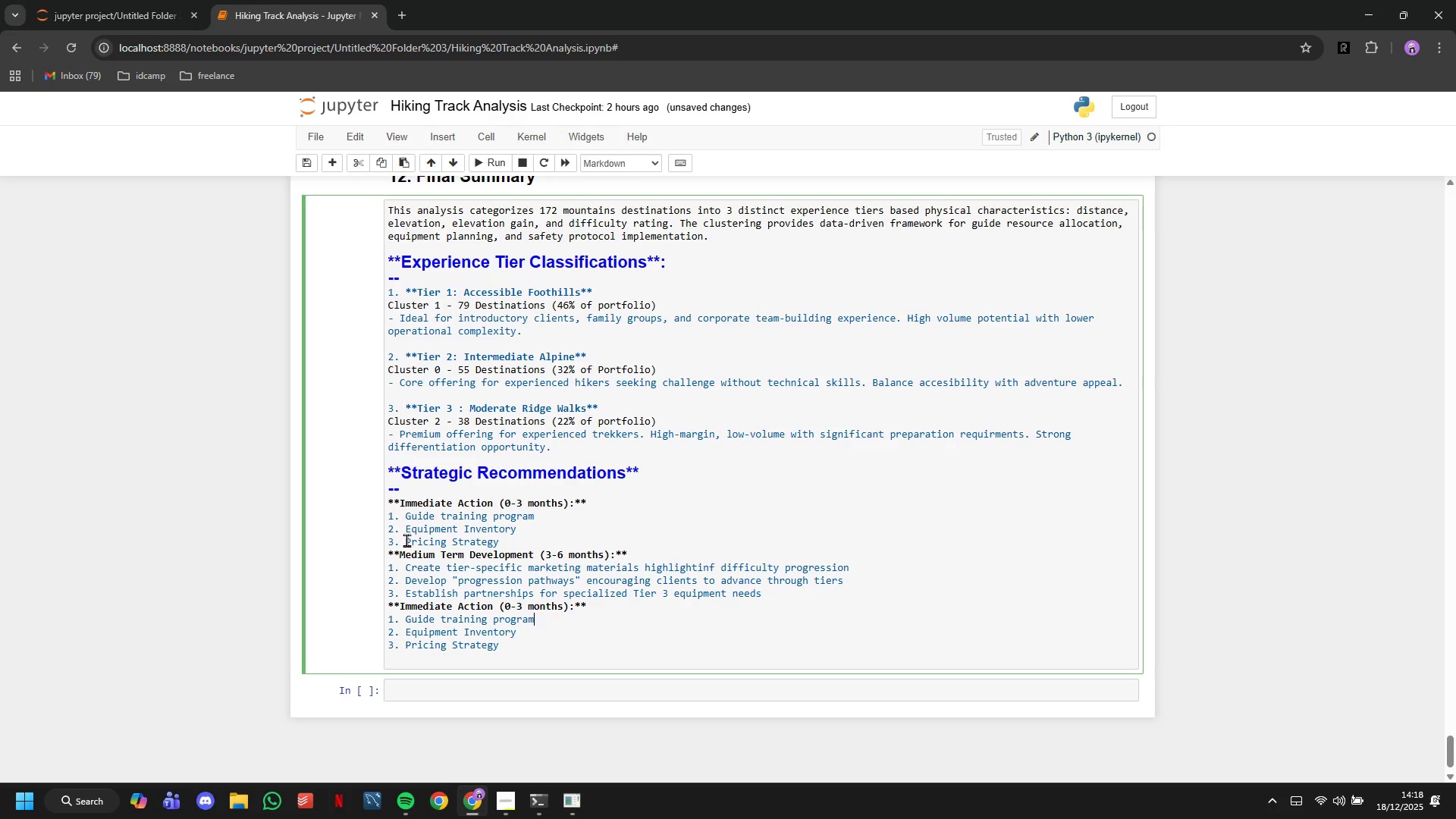 
key(ArrowDown)
 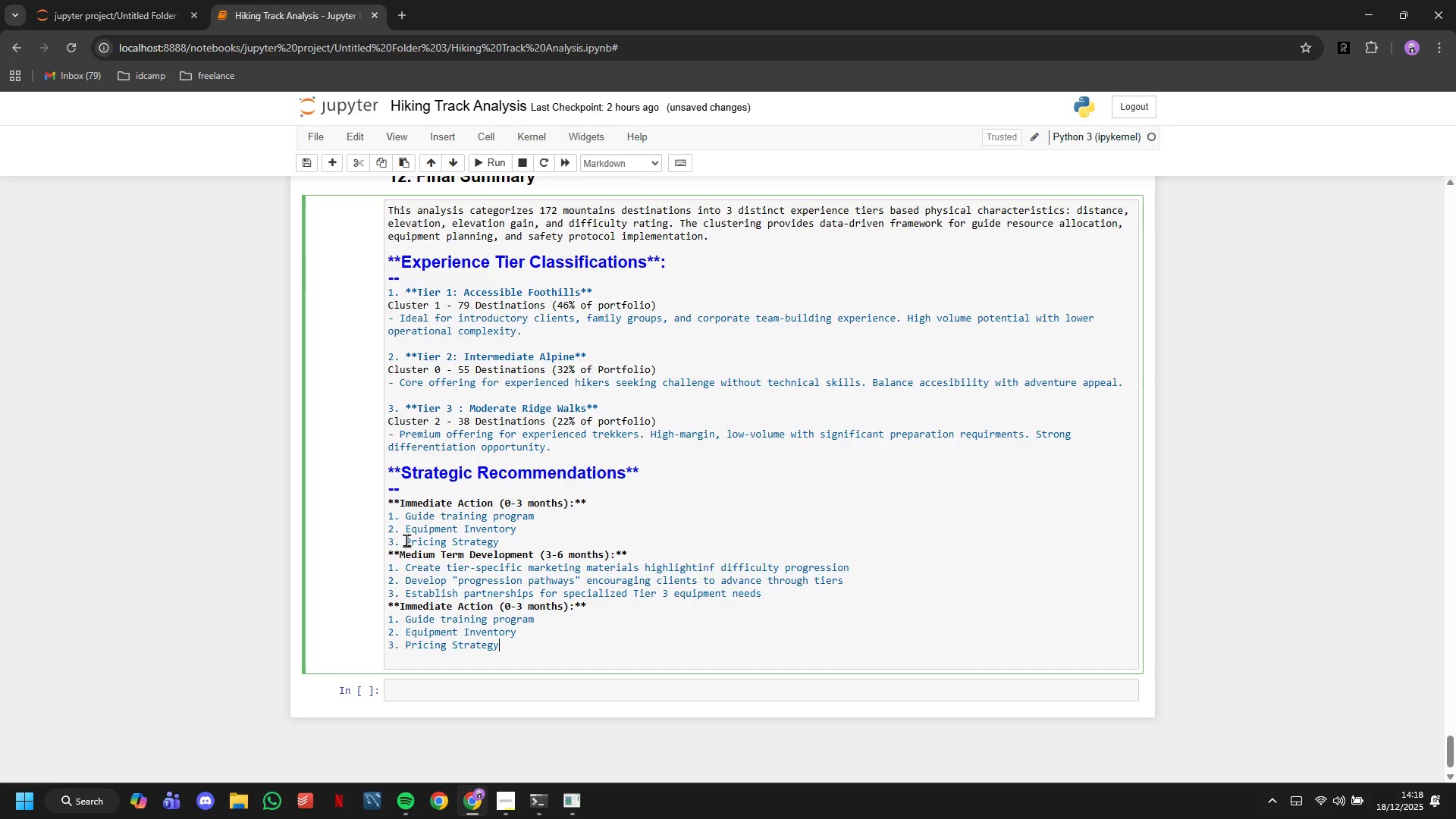 
key(ArrowDown)
 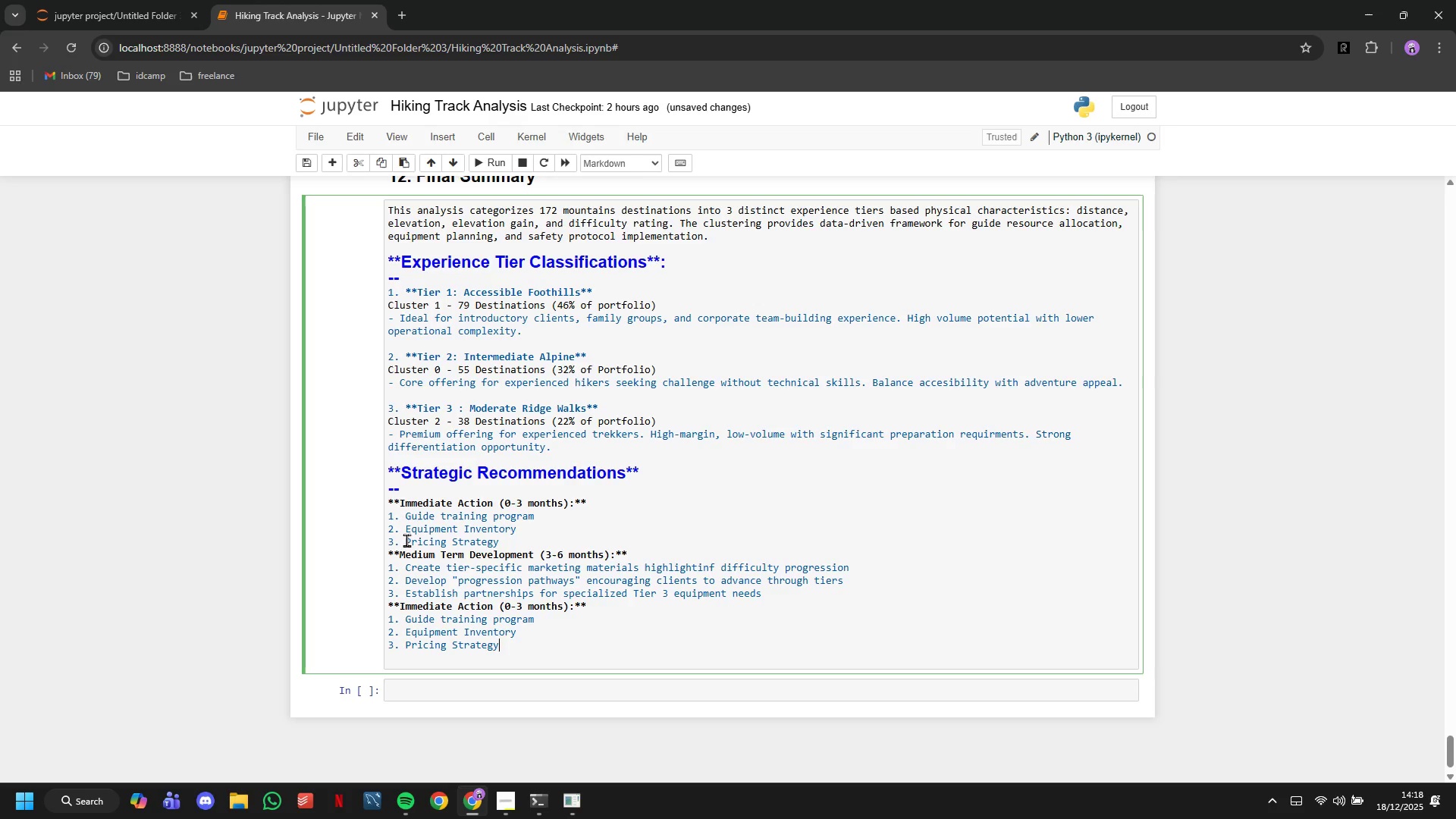 
hold_key(key=Backspace, duration=1.34)
 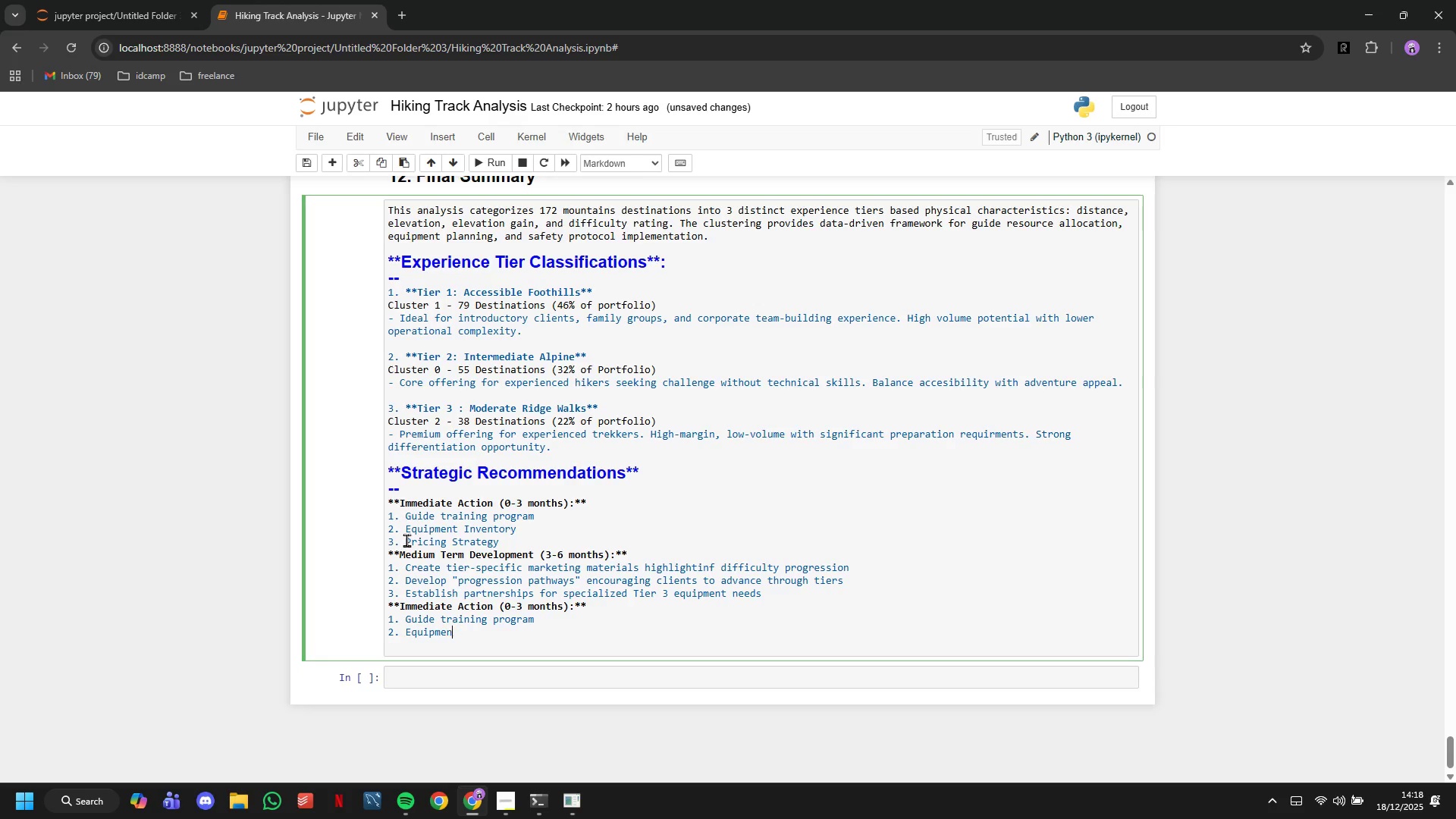 
hold_key(key=Backspace, duration=1.17)
 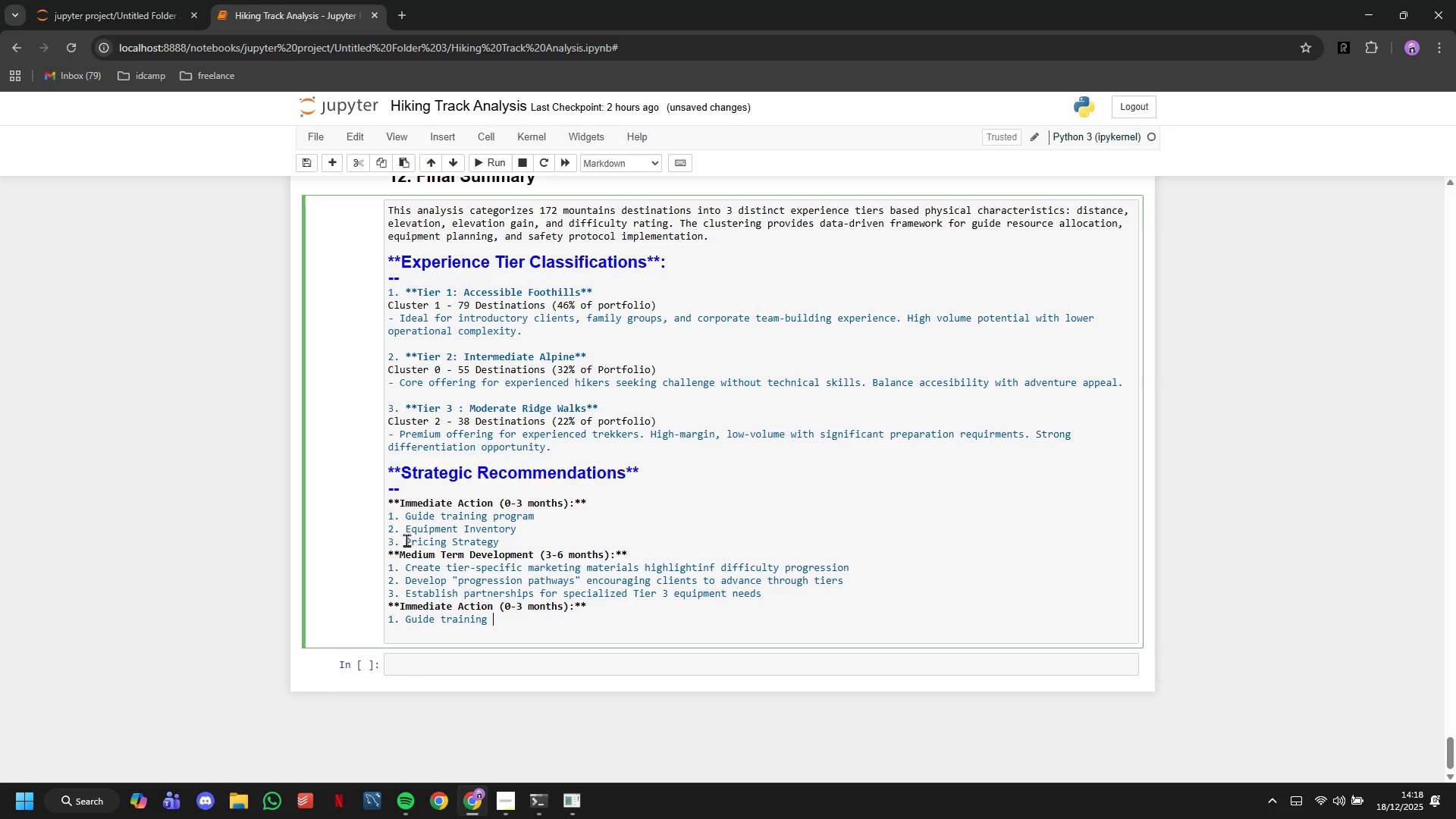 
hold_key(key=Backspace, duration=0.86)
 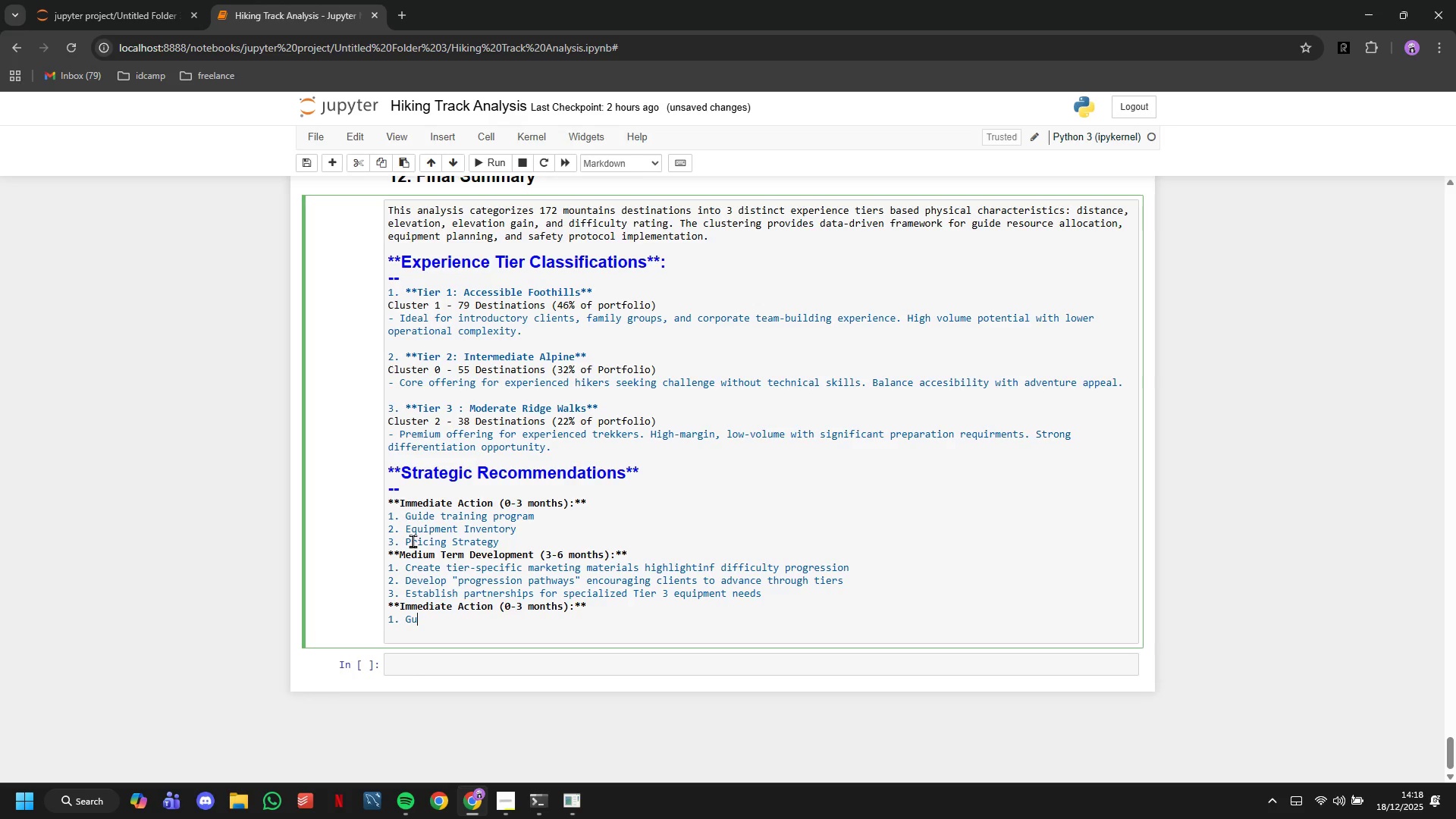 
key(Backspace)
 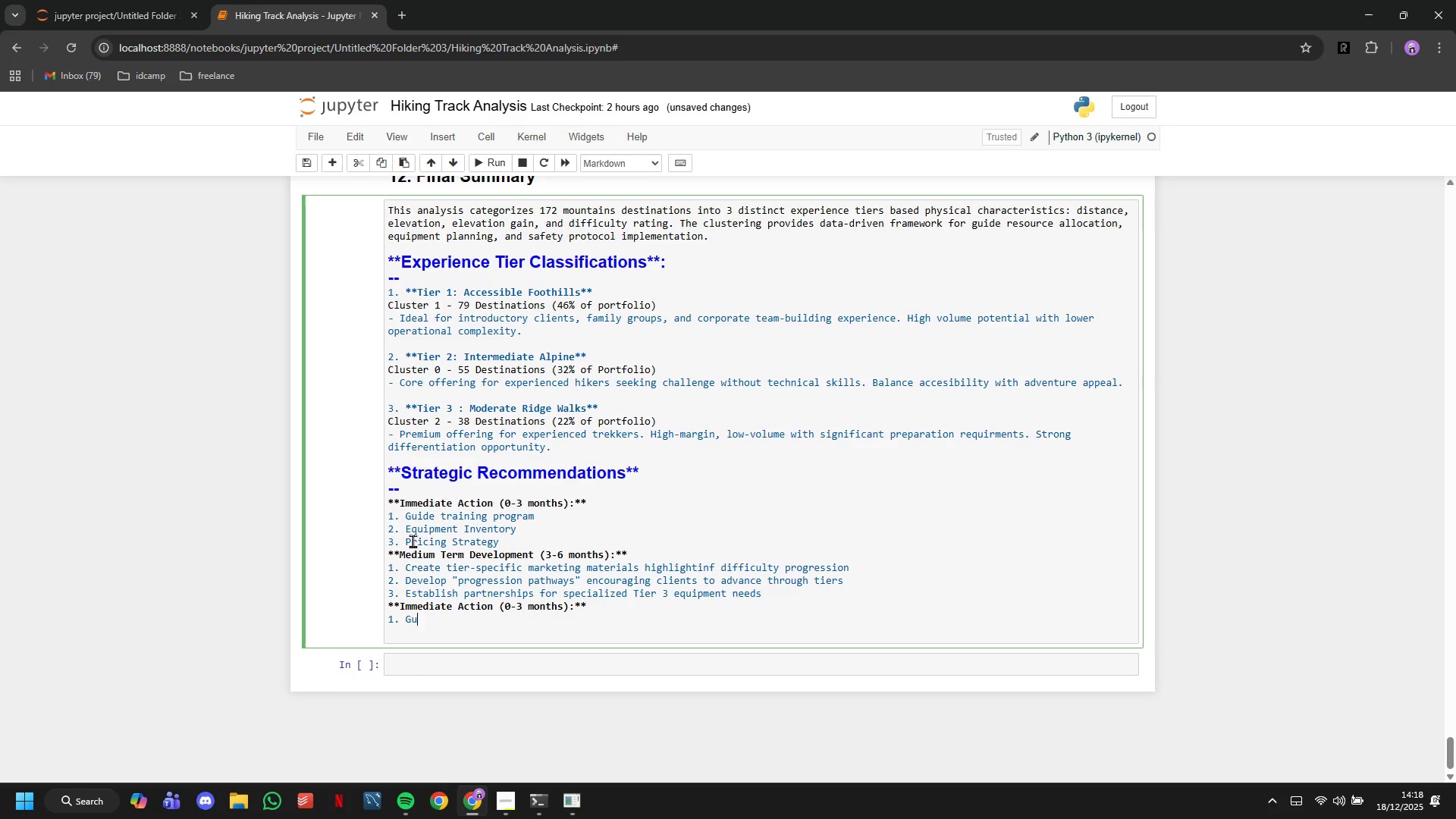 
key(Backspace)
 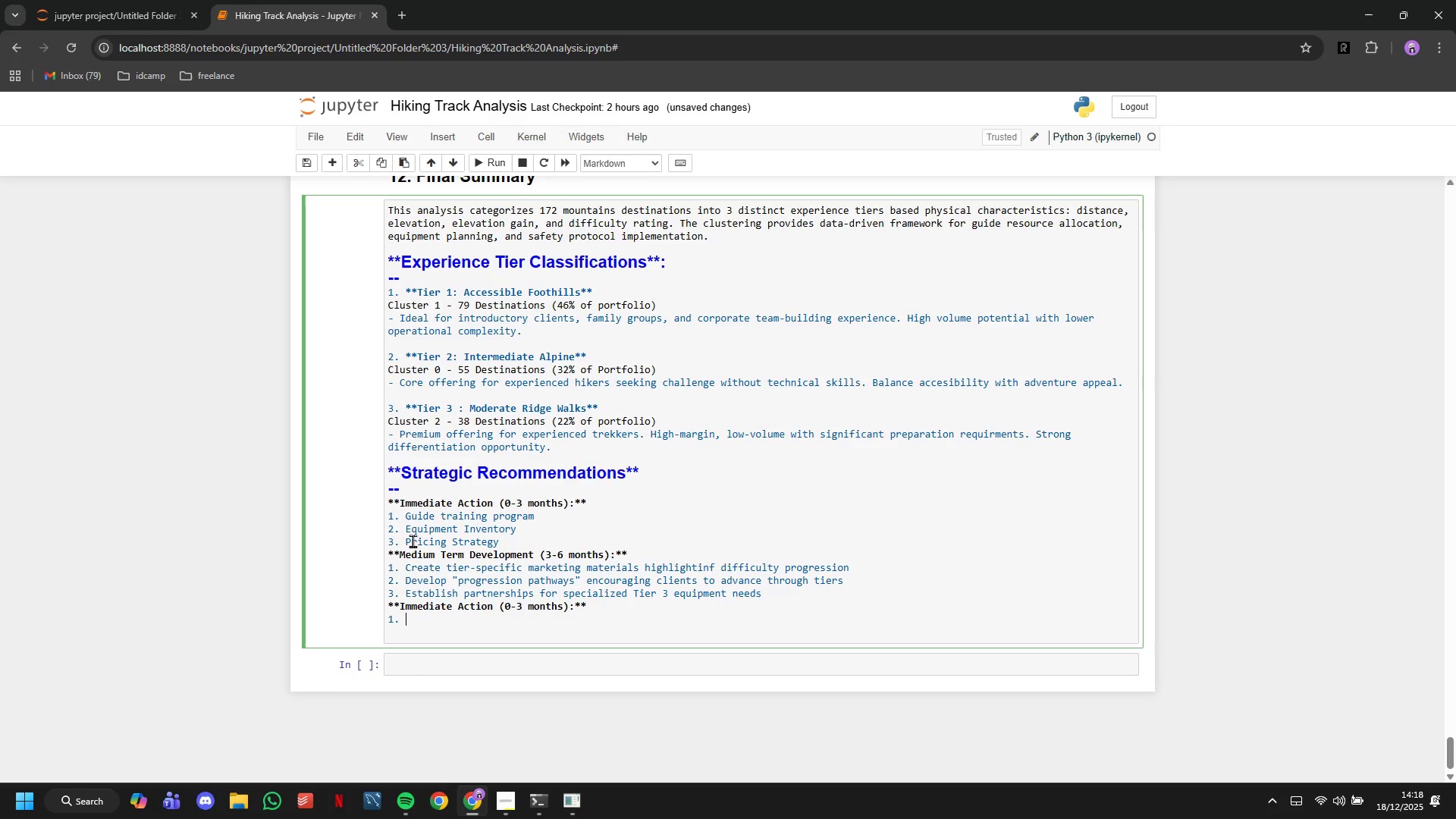 
key(Backspace)
 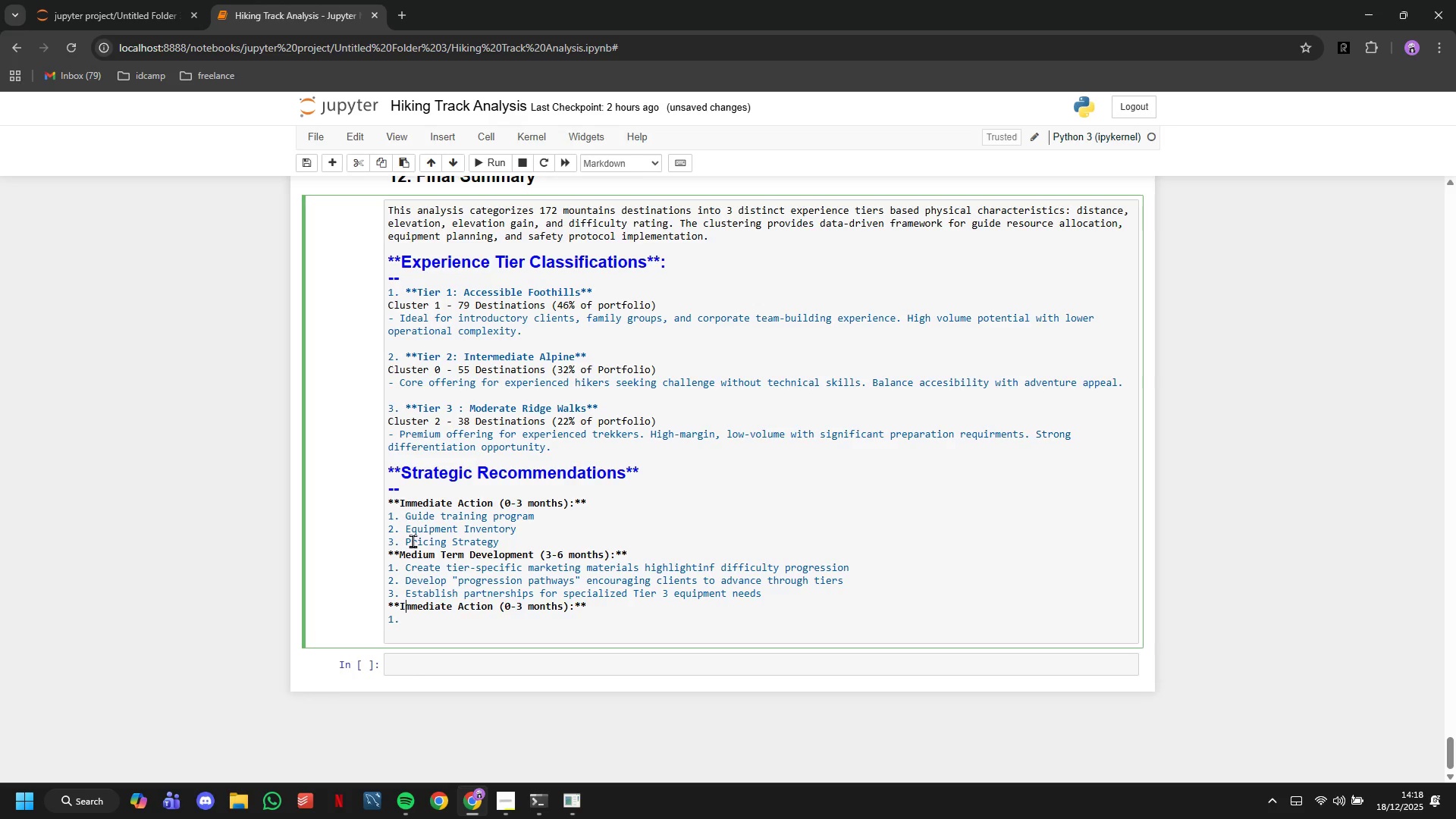 
key(ArrowUp)
 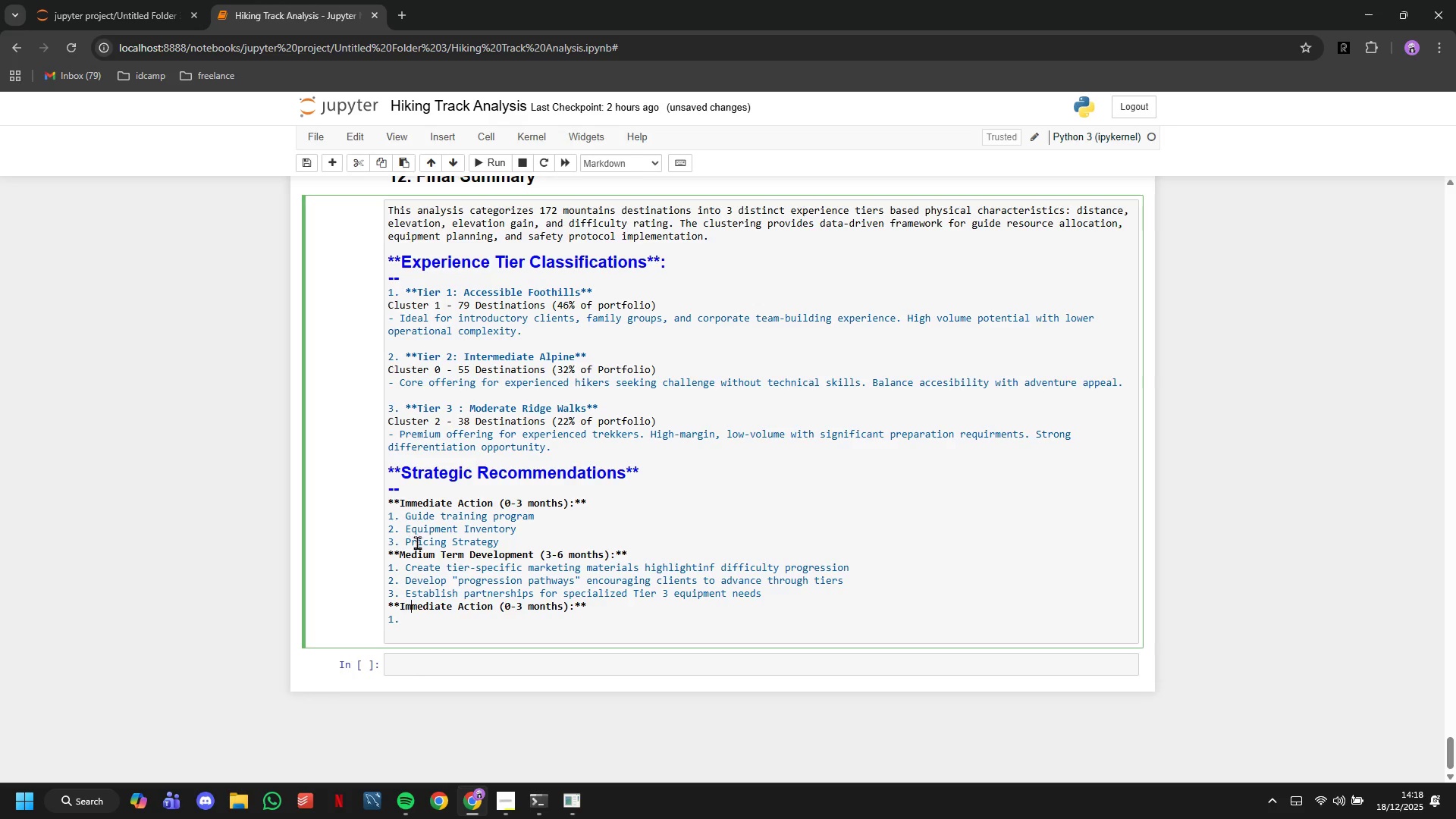 
hold_key(key=ArrowRight, duration=1.19)
 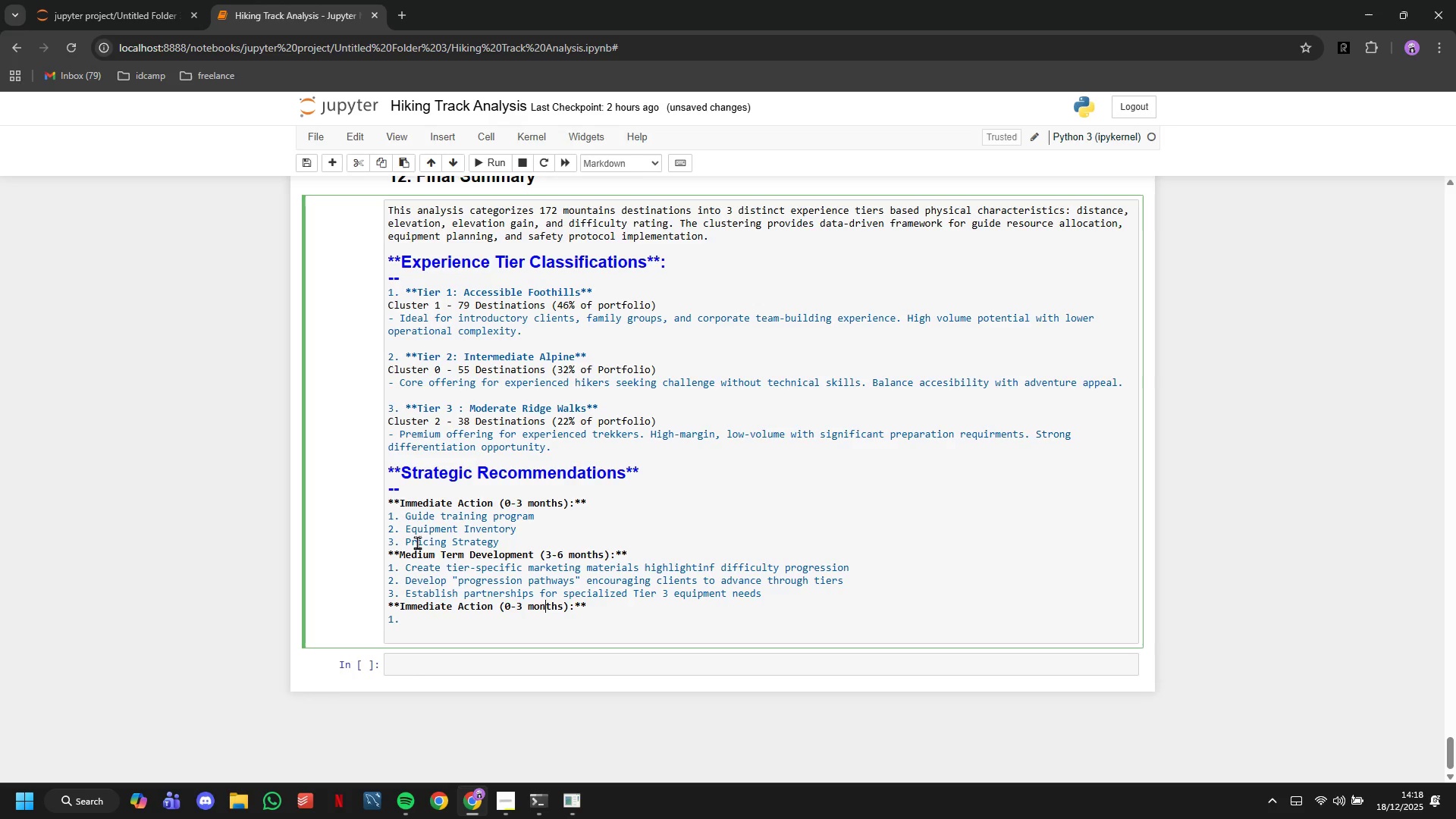 
key(ArrowLeft)
 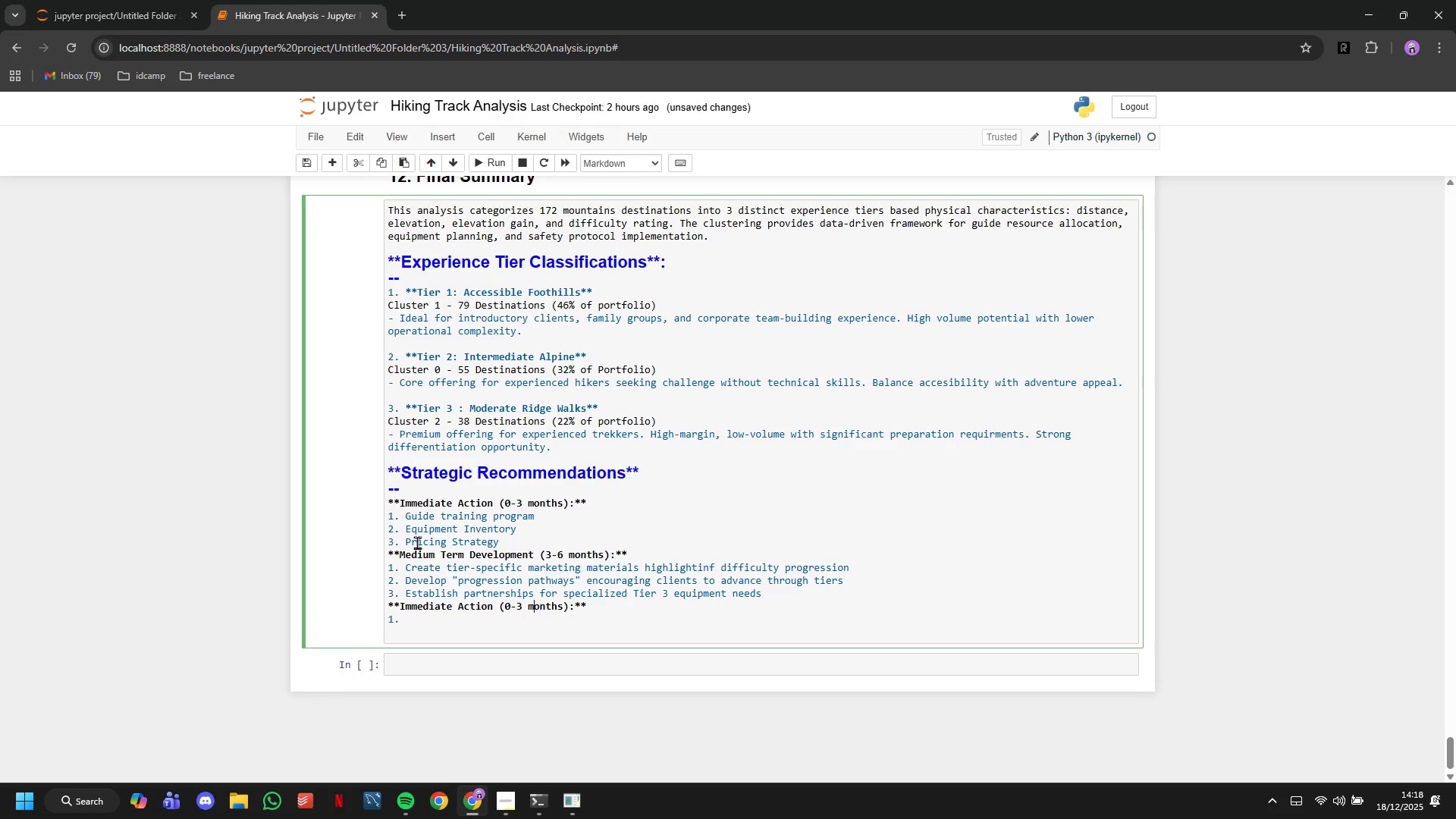 
key(ArrowLeft)
 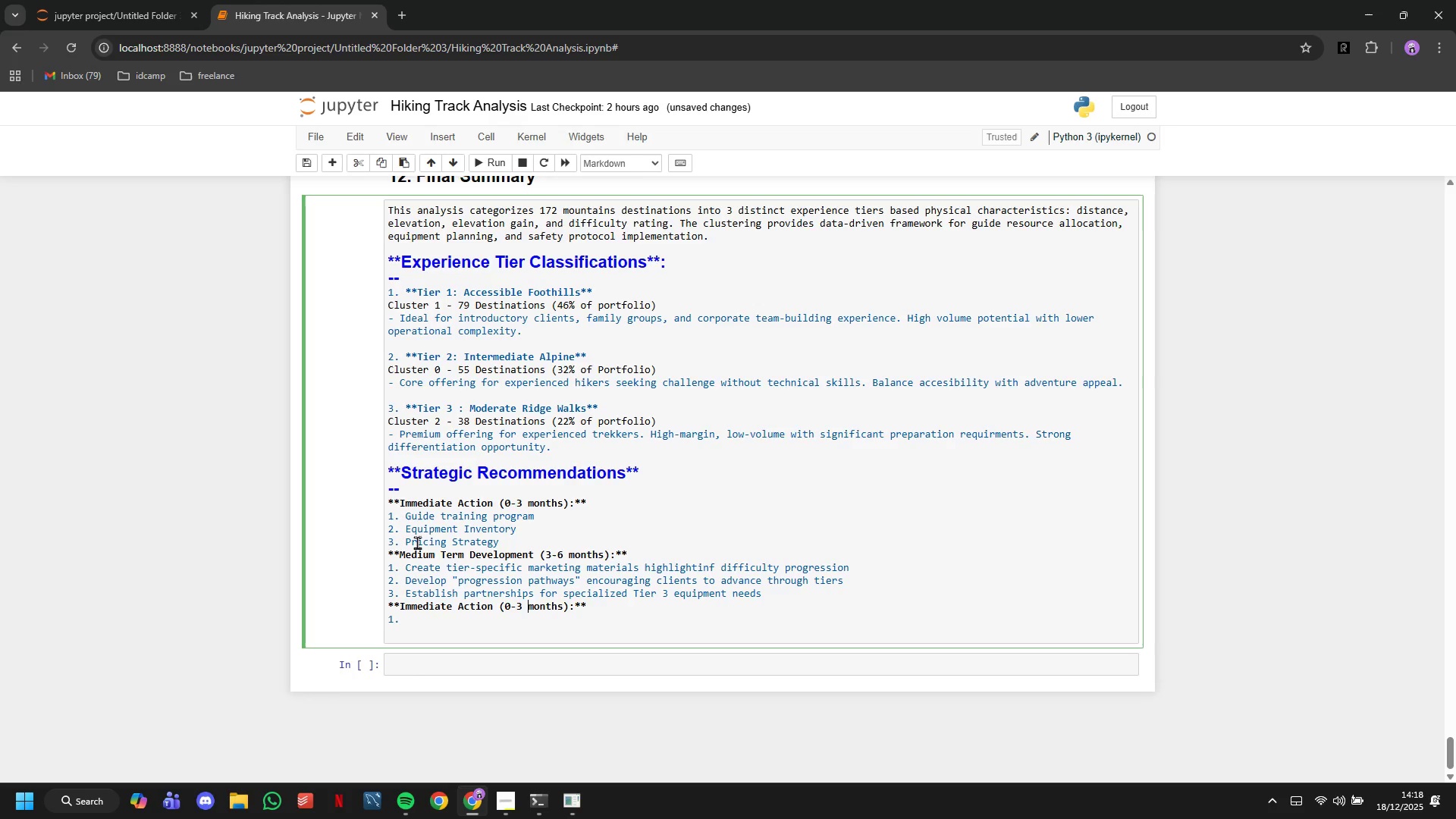 
key(ArrowLeft)
 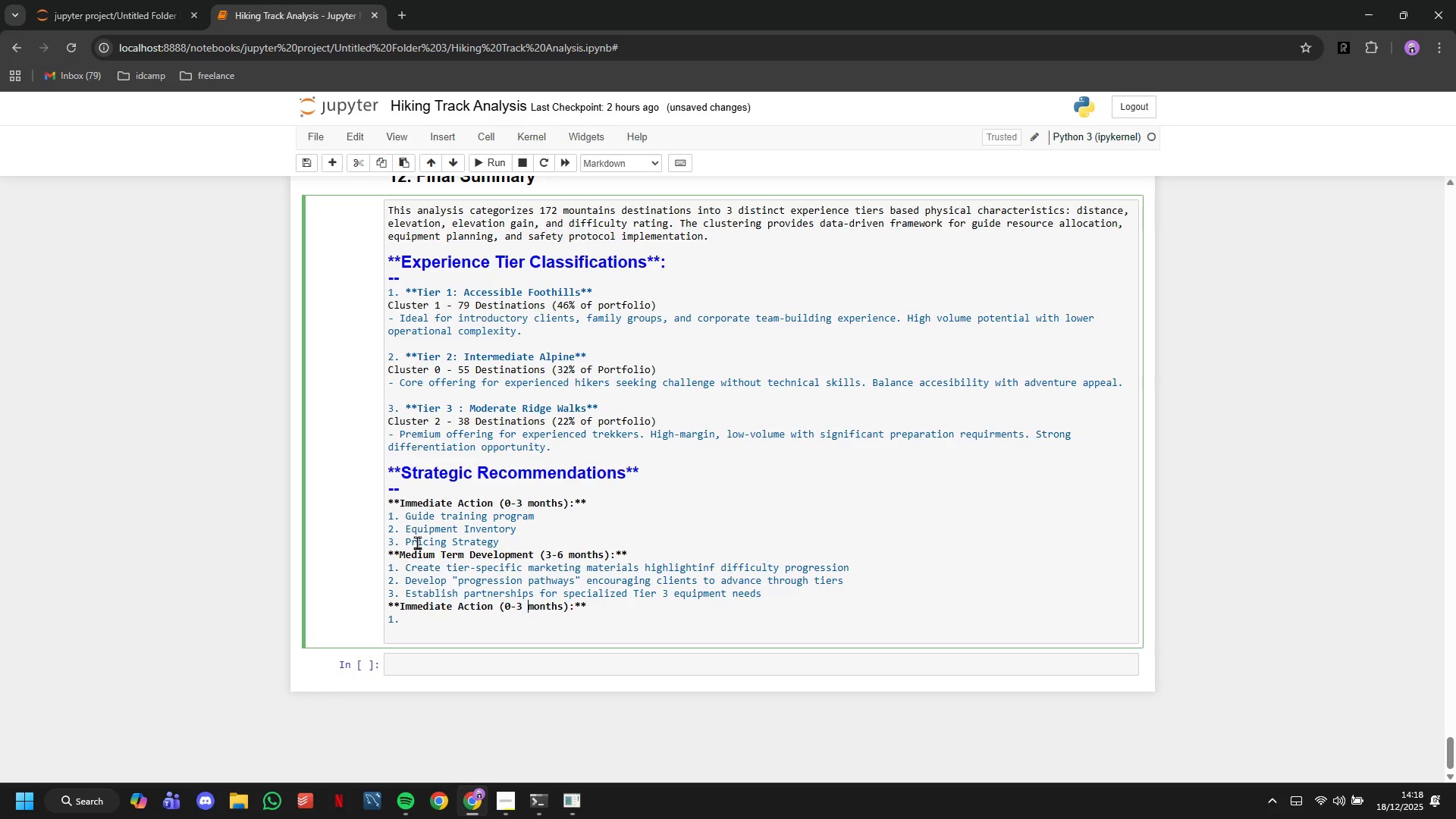 
key(ArrowLeft)
 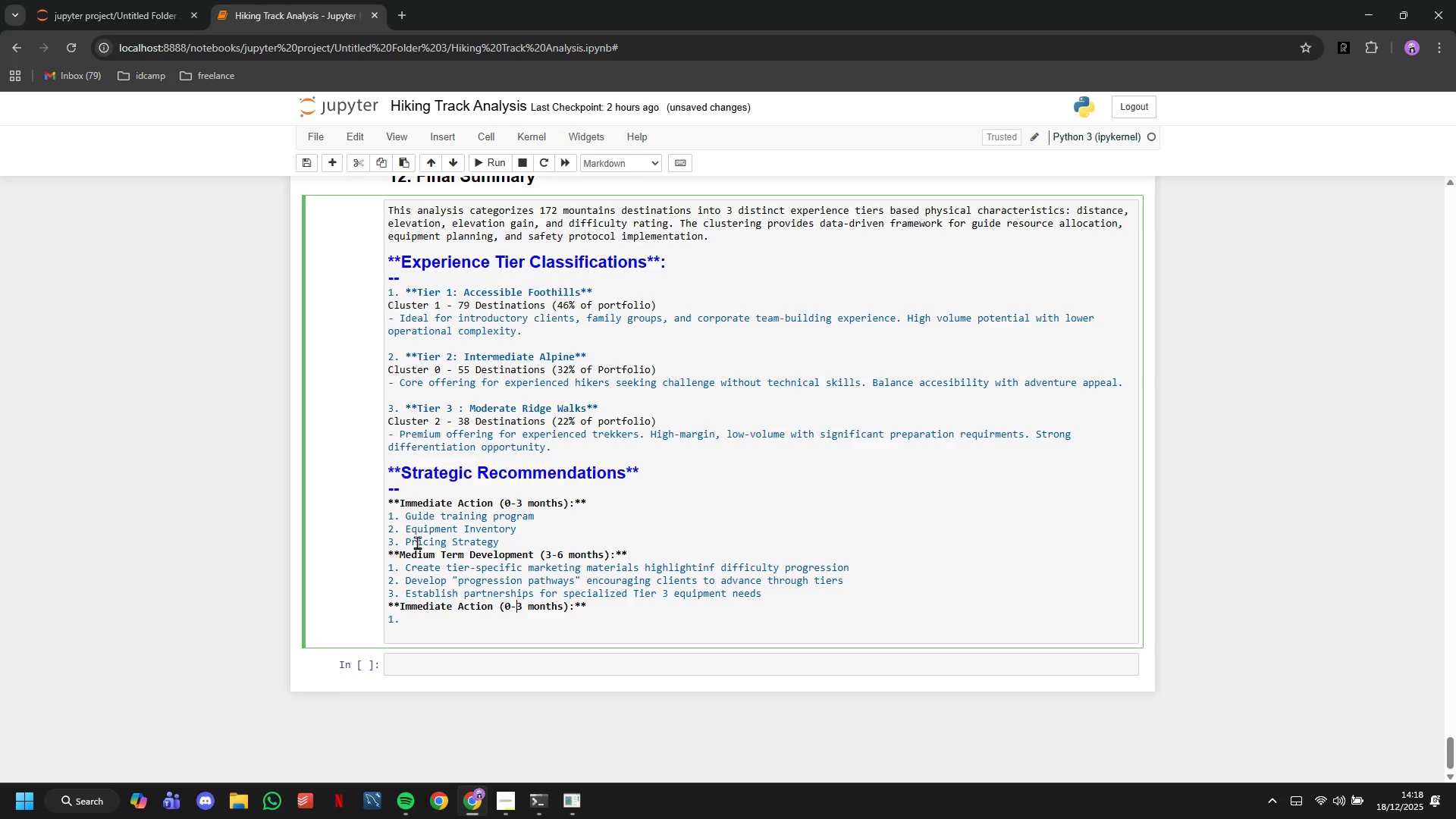 
key(ArrowLeft)
 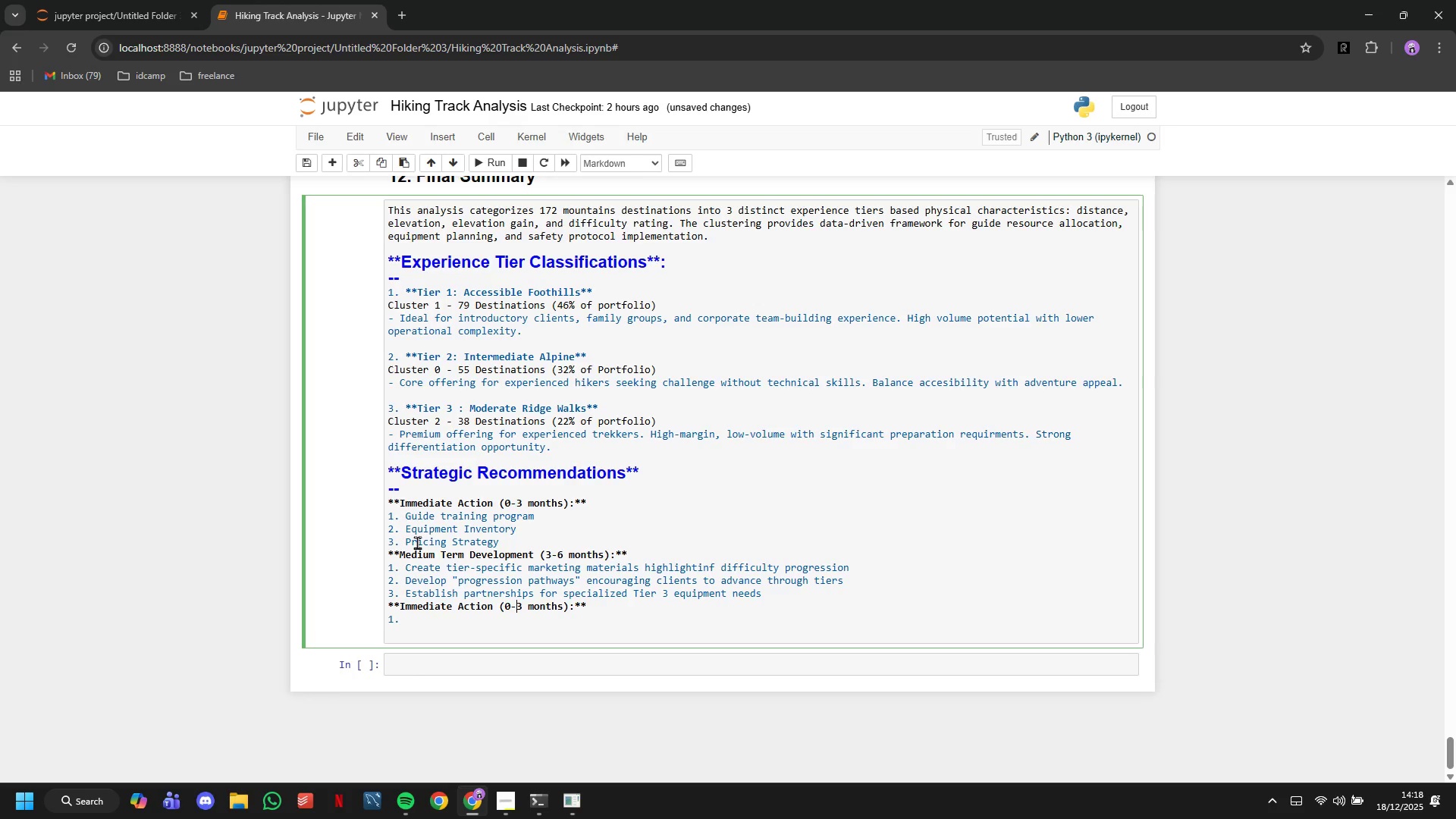 
key(ArrowRight)
 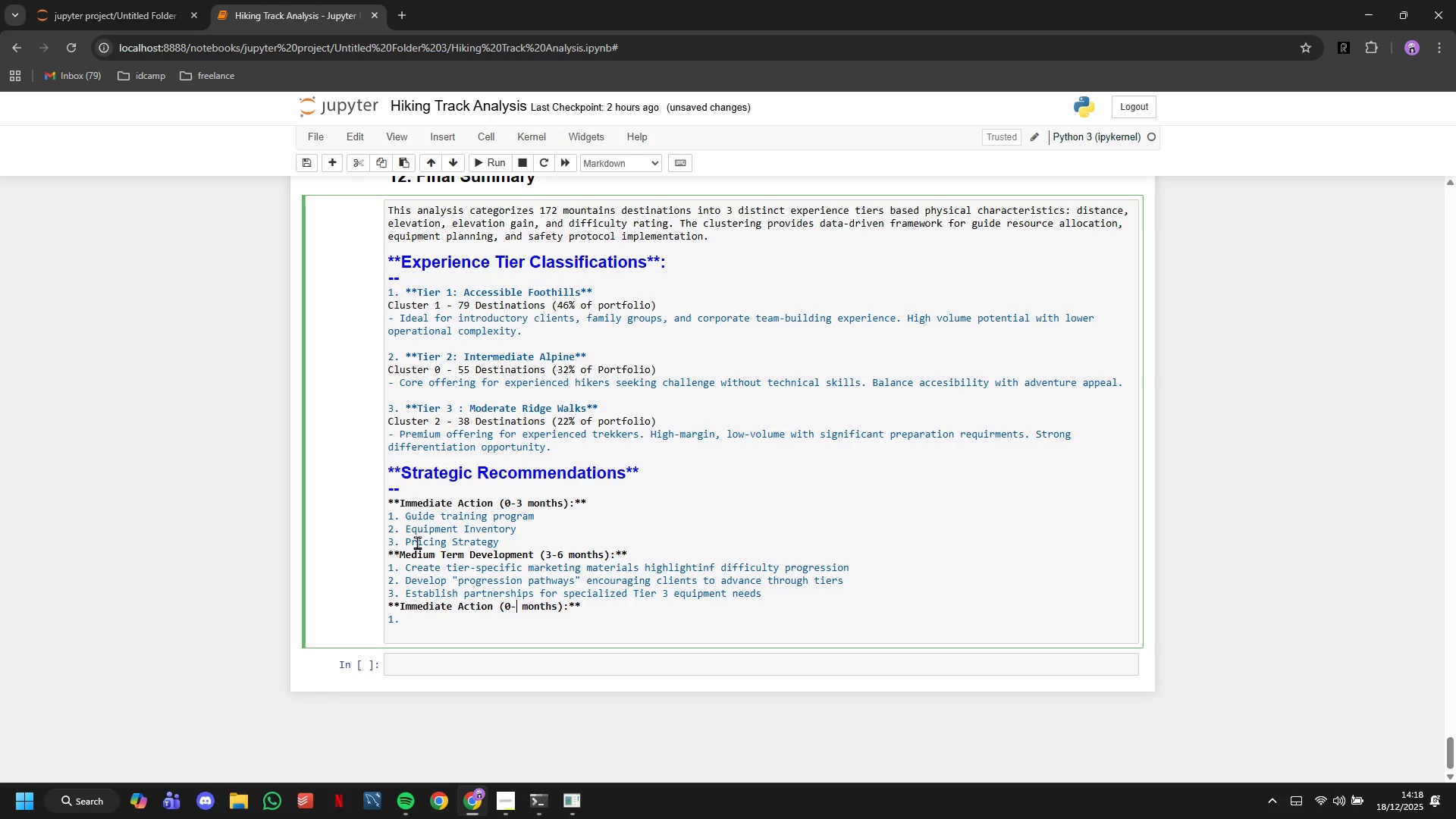 
key(Backspace)
key(Backspace)
key(Backspace)
type(6-12)
 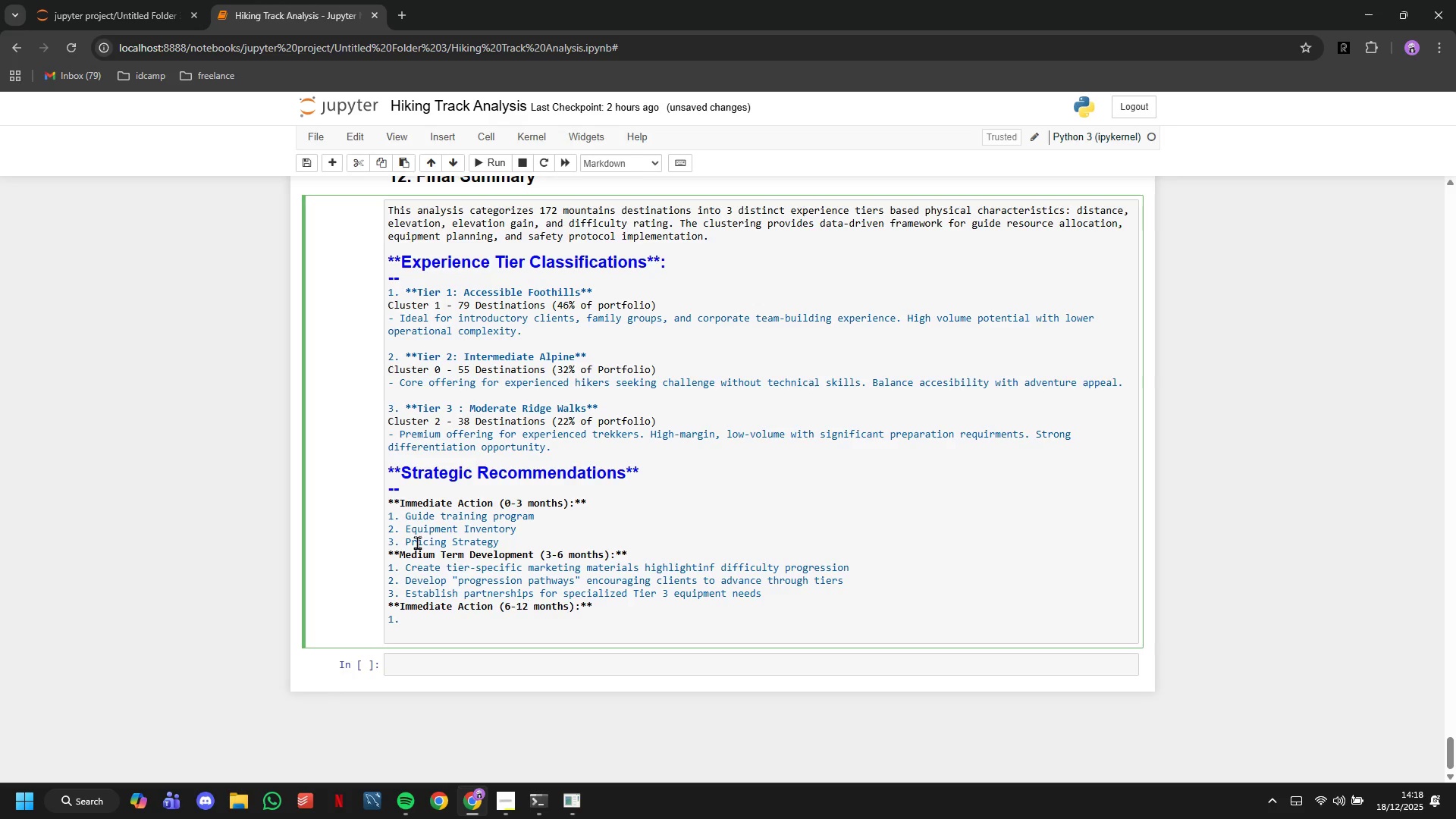 
key(ArrowLeft)
 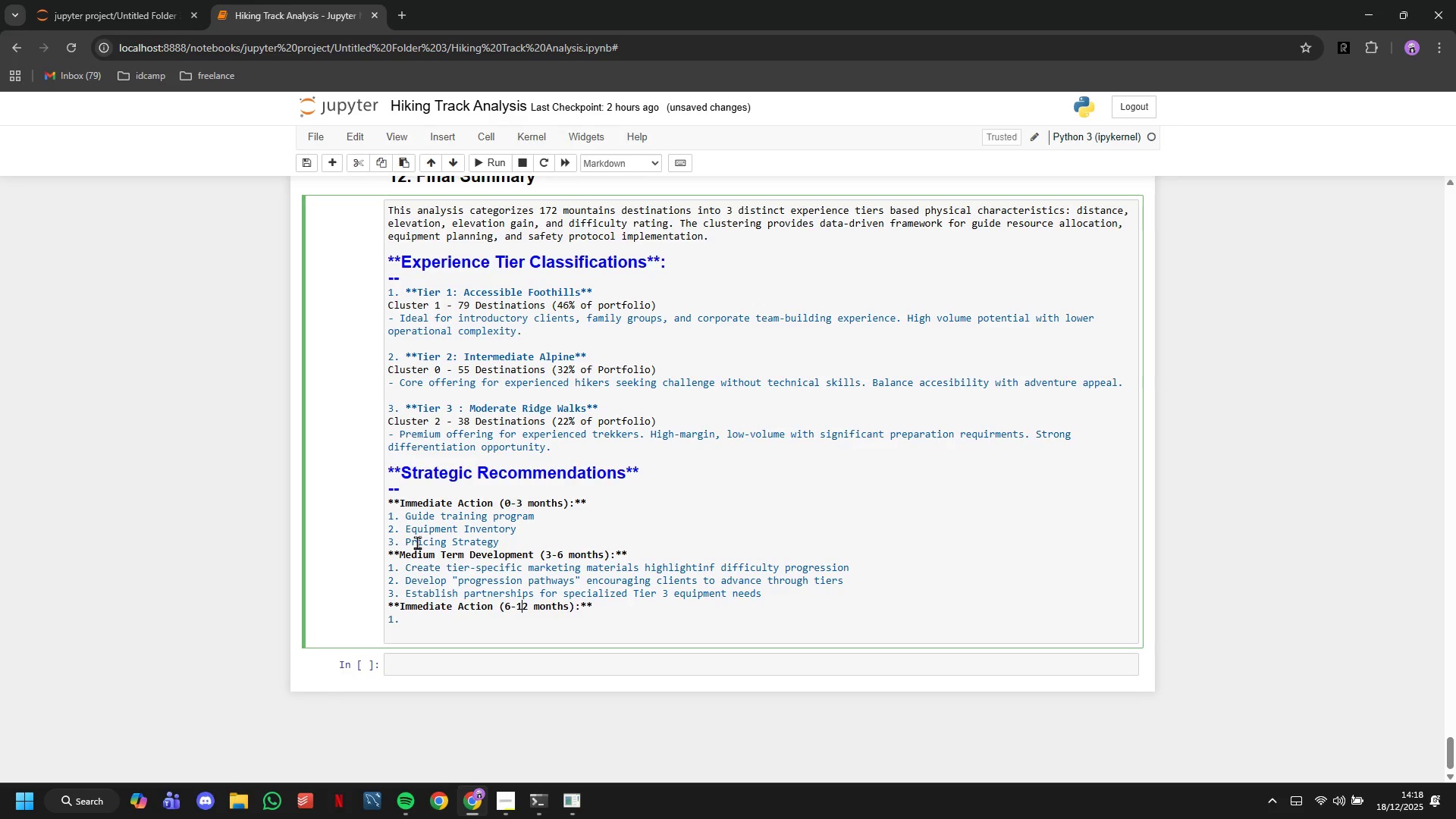 
hold_key(key=ArrowLeft, duration=0.55)
 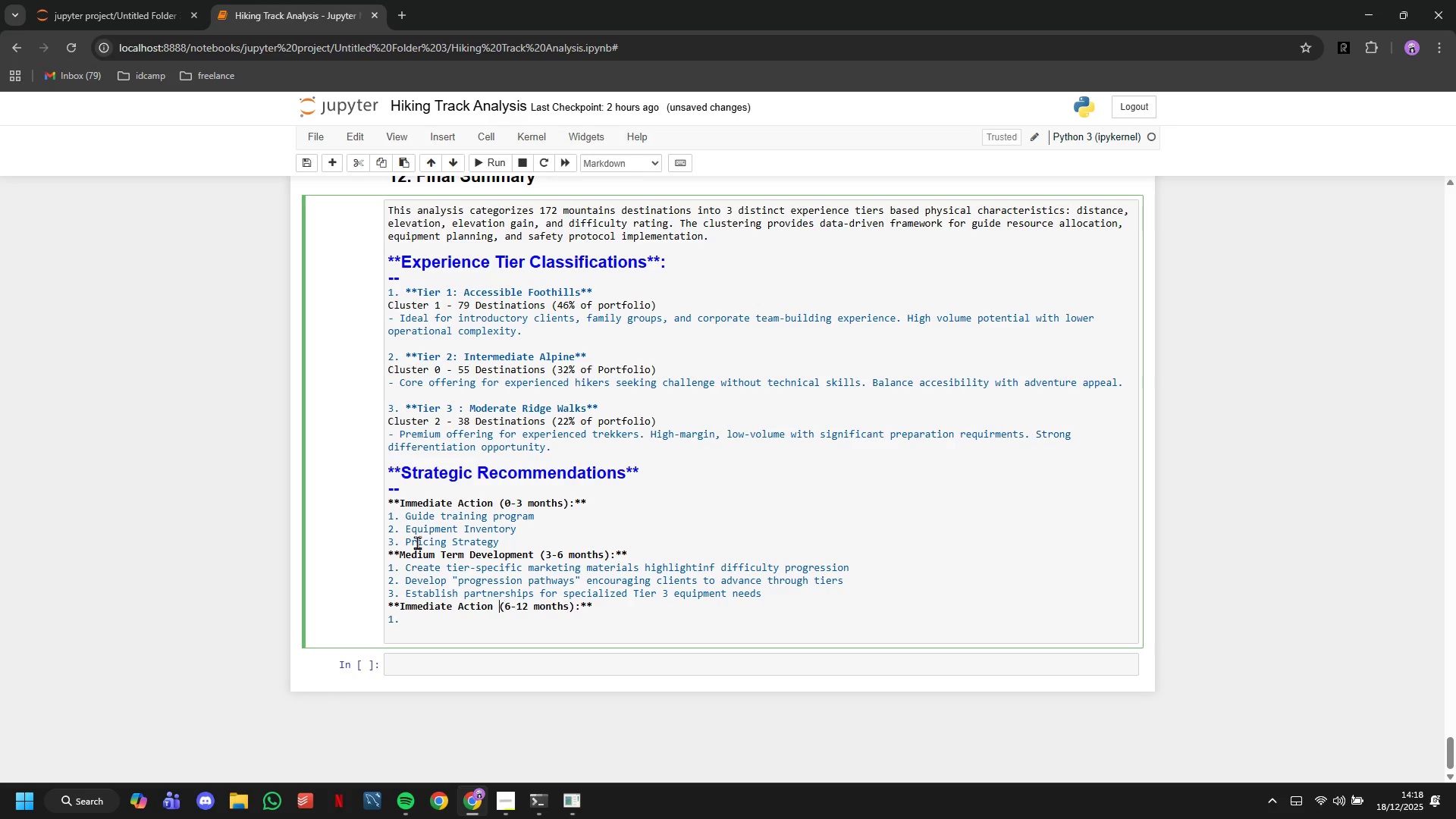 
key(ArrowLeft)
 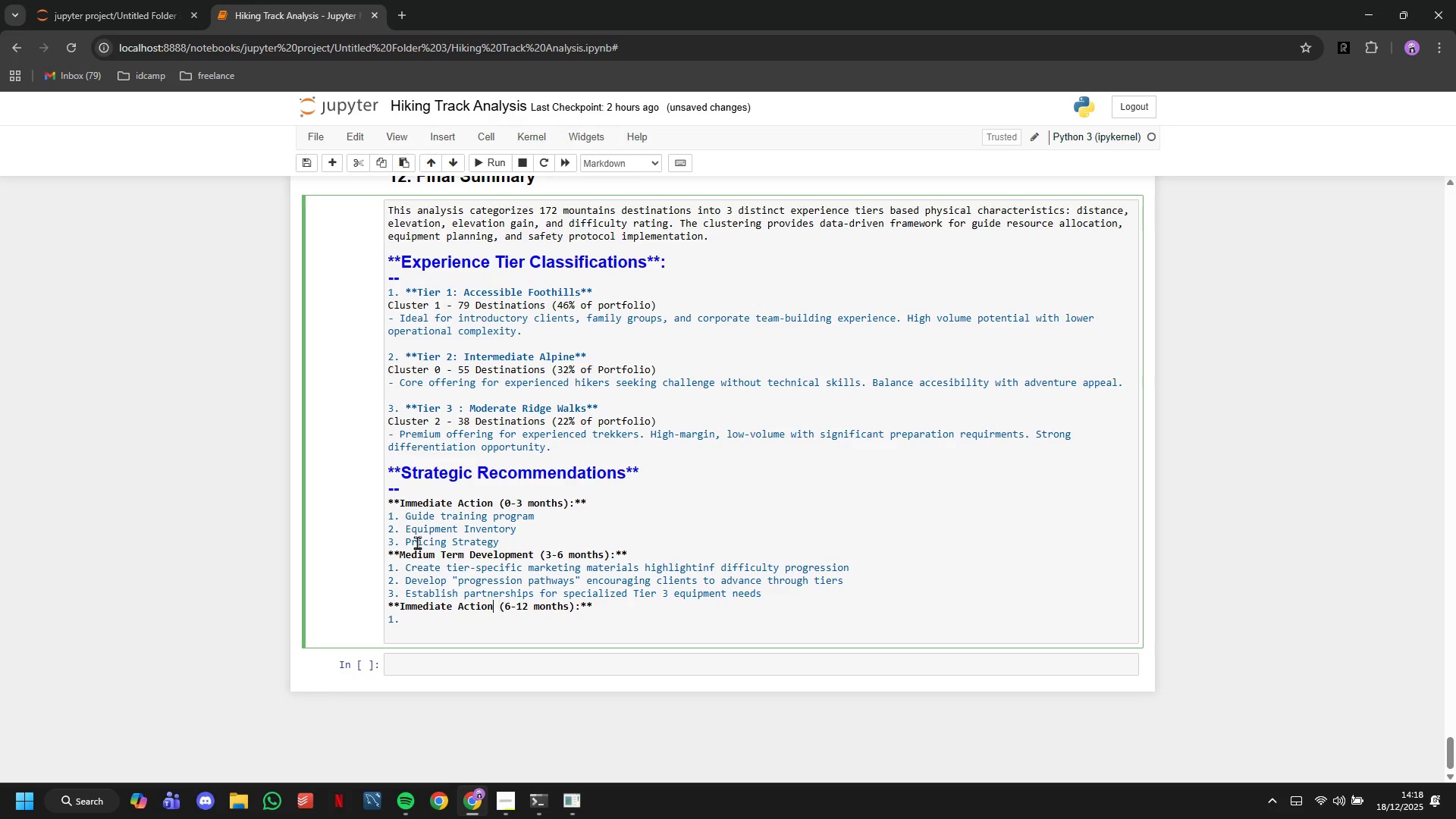 
key(ArrowLeft)
 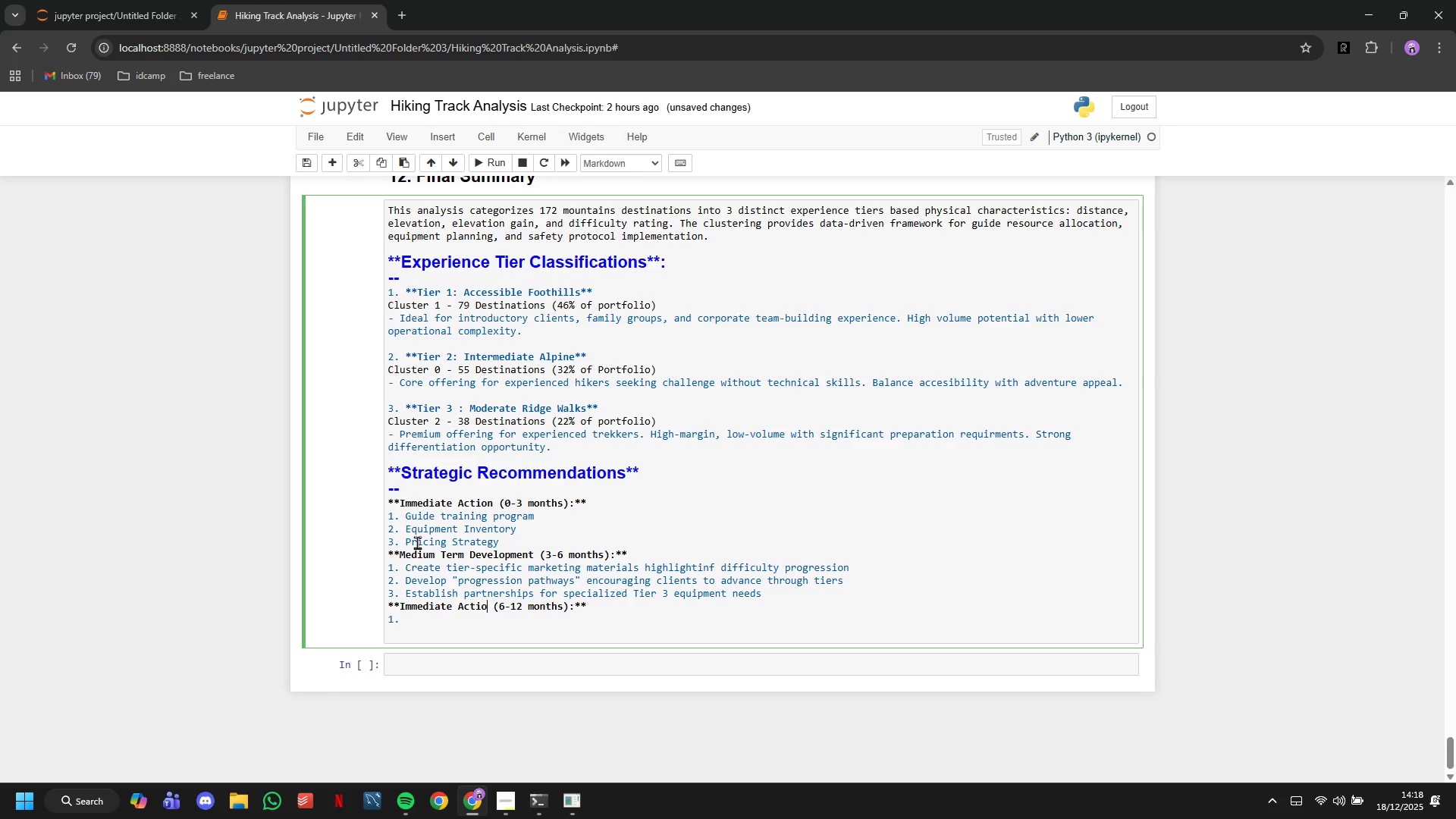 
hold_key(key=Backspace, duration=0.73)
 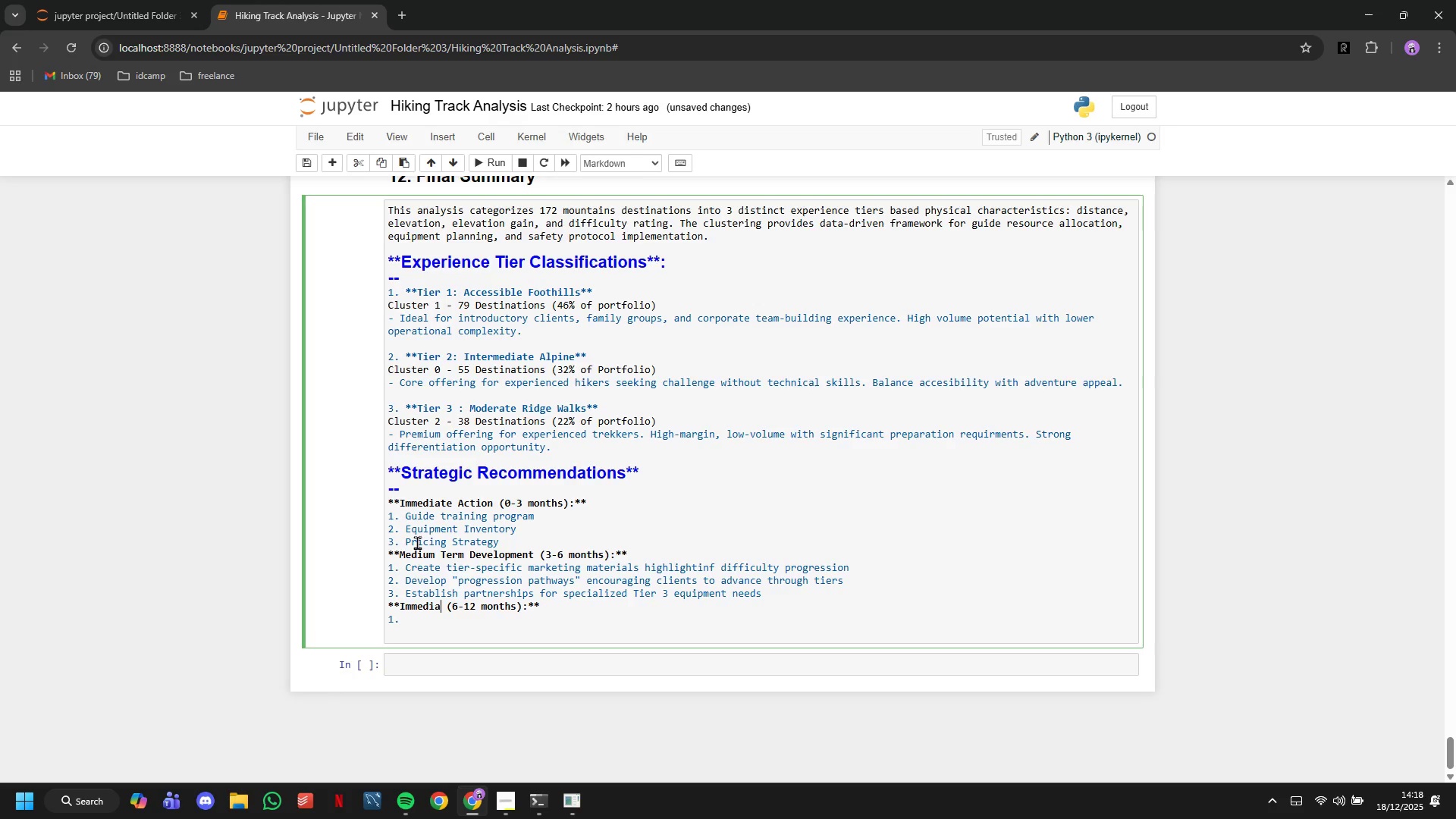 
key(Backspace)
key(Backspace)
key(Backspace)
key(Backspace)
key(Backspace)
key(Backspace)
key(Backspace)
type(Long Term Strategy)
 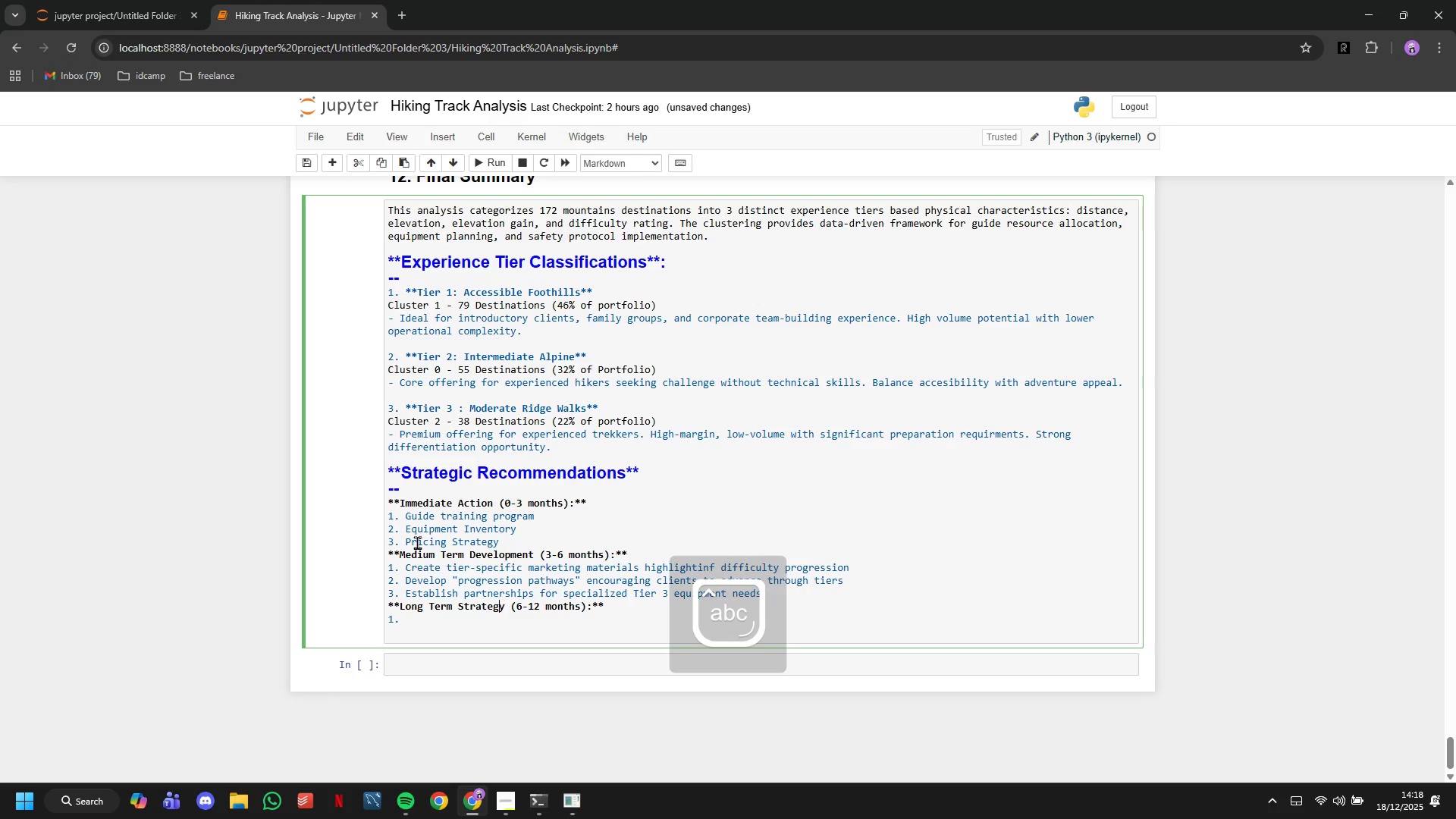 
hold_key(key=ArrowLeft, duration=0.7)
 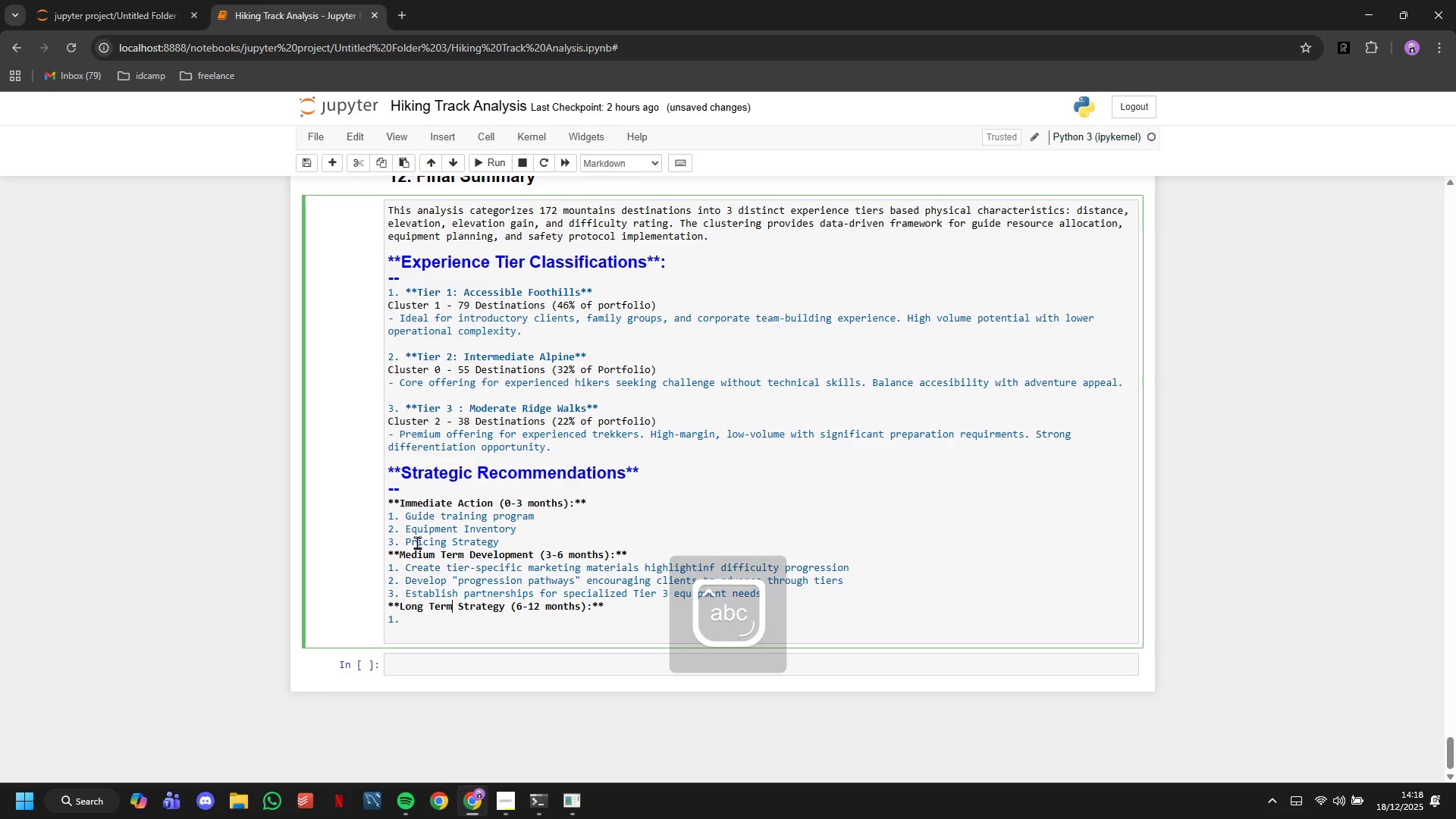 
key(ArrowLeft)
 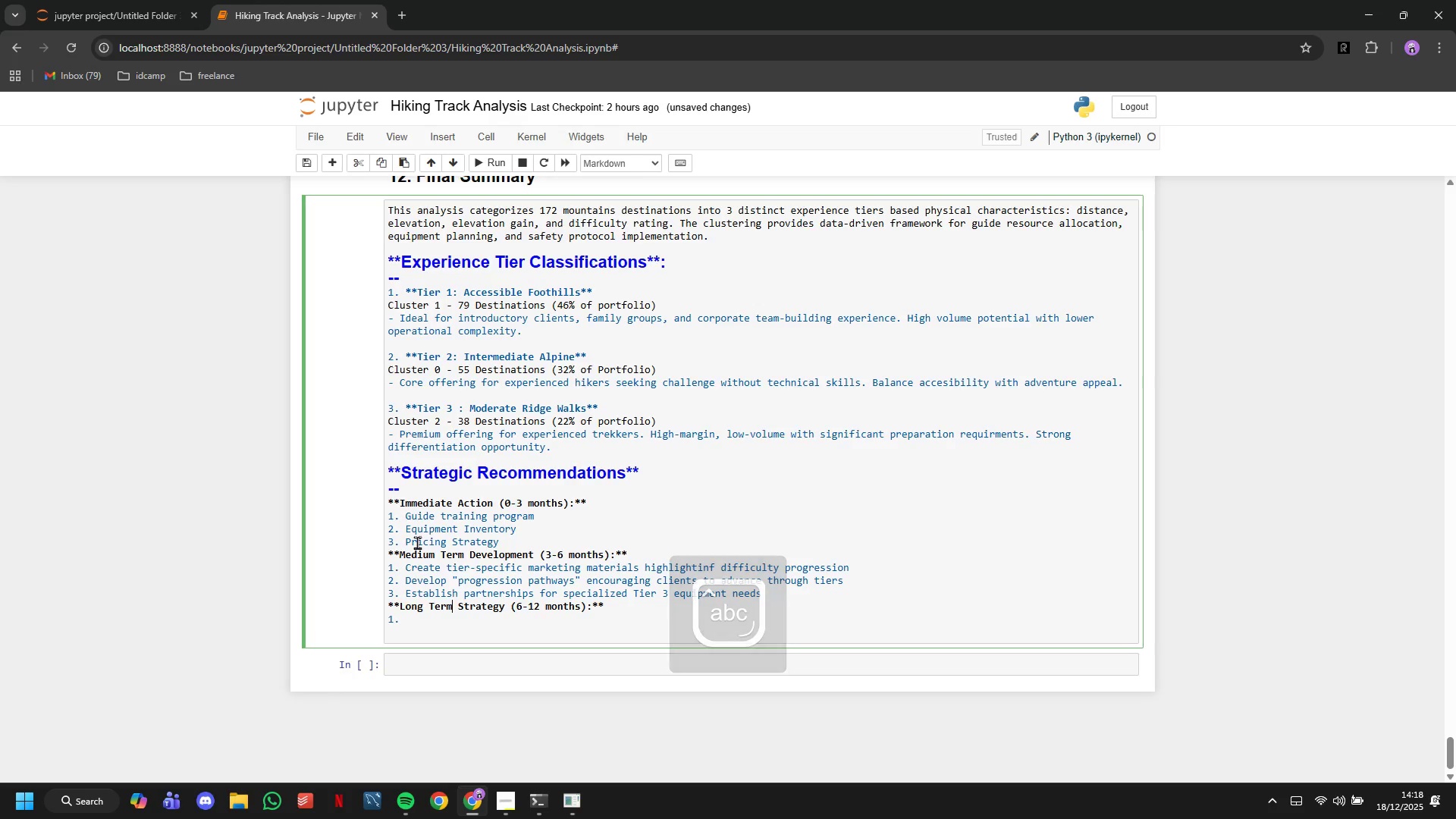 
key(ArrowDown)
 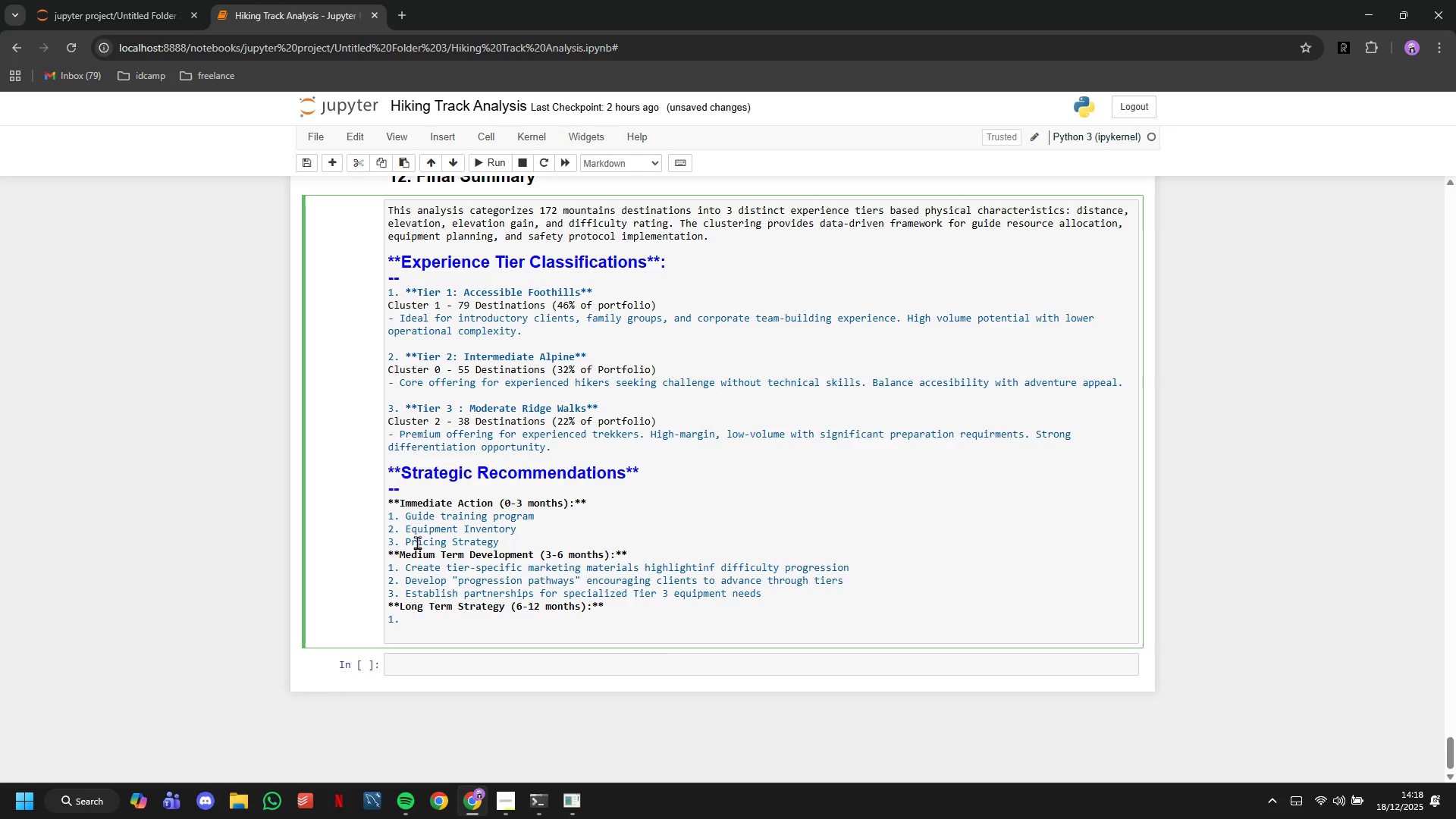 
type(Expand Tier 2 oferings (highest griwtg)
key(Backspace)
key(Backspace)
key(Backspace)
key(Backspace)
type(owth potential))
 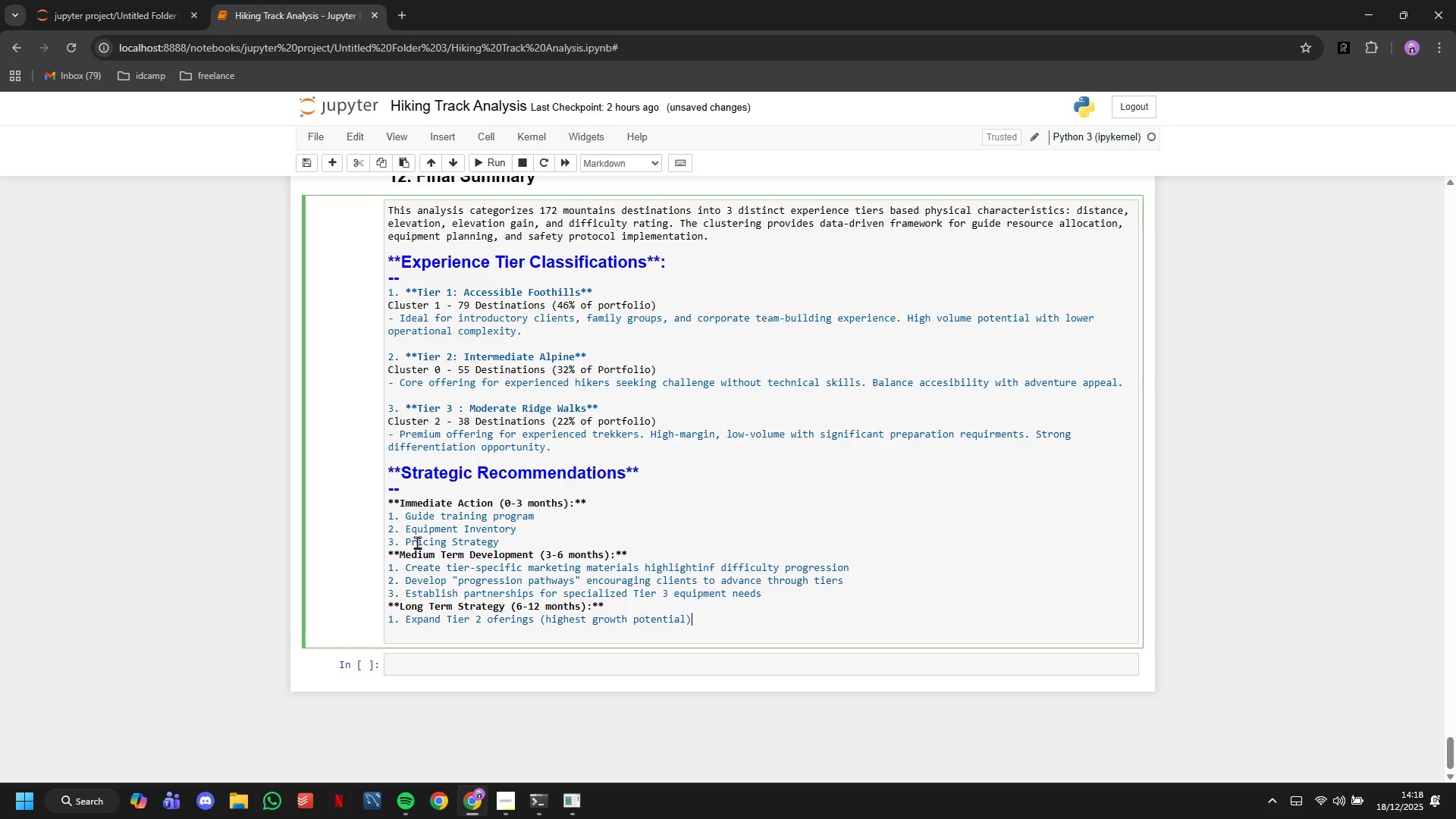 
key(Enter)
 